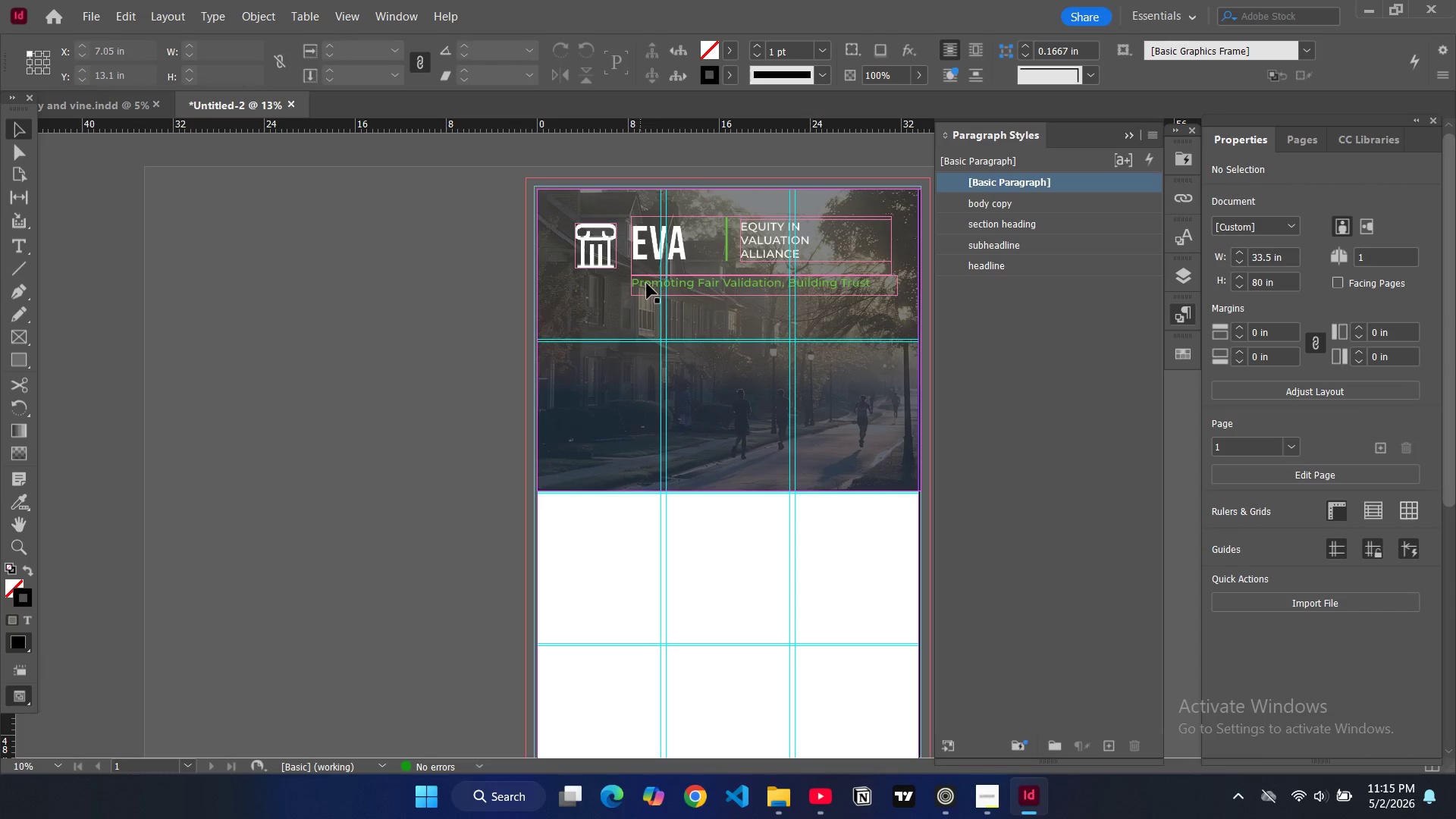 
left_click([661, 245])
 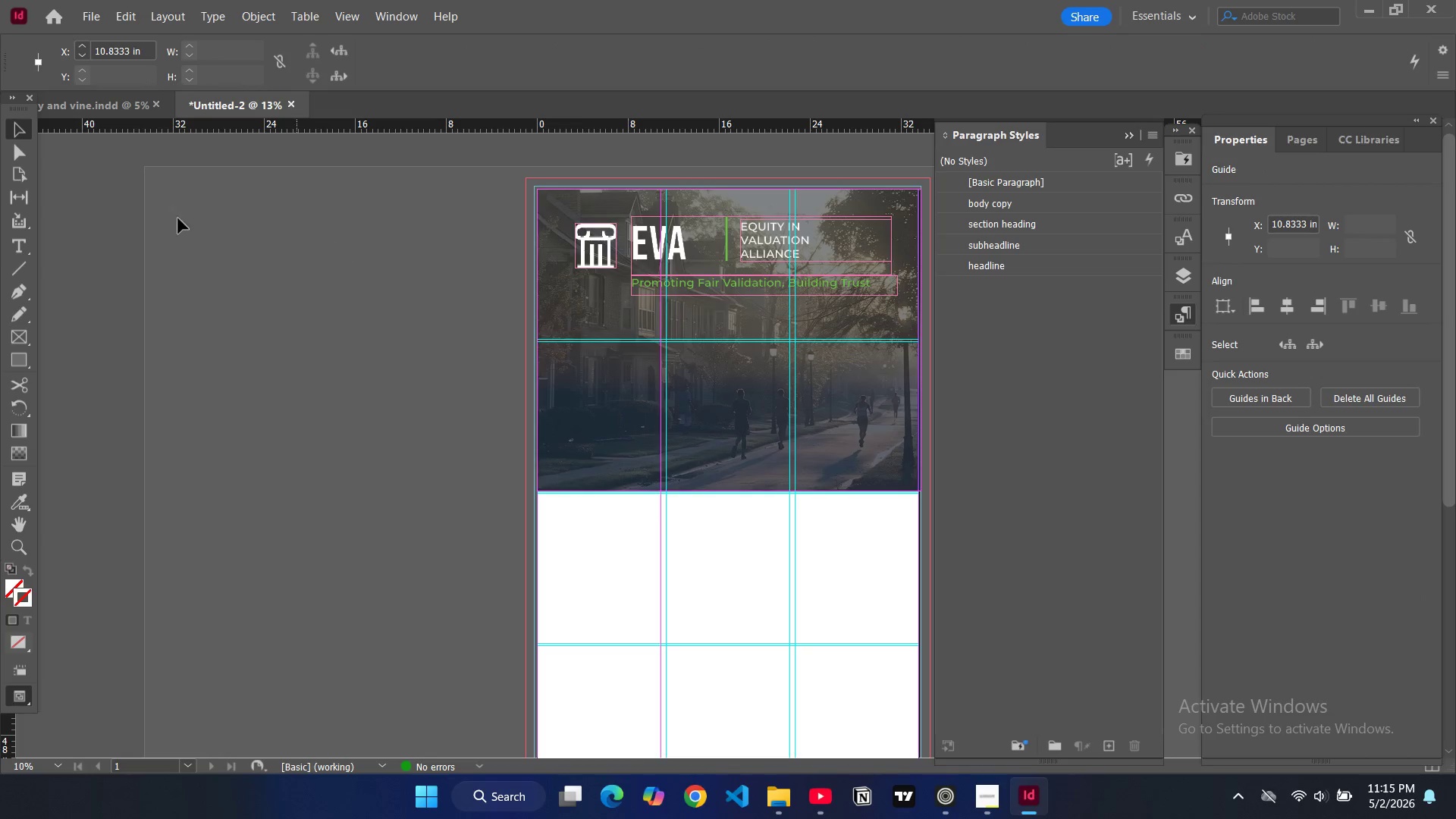 
left_click([16, 250])
 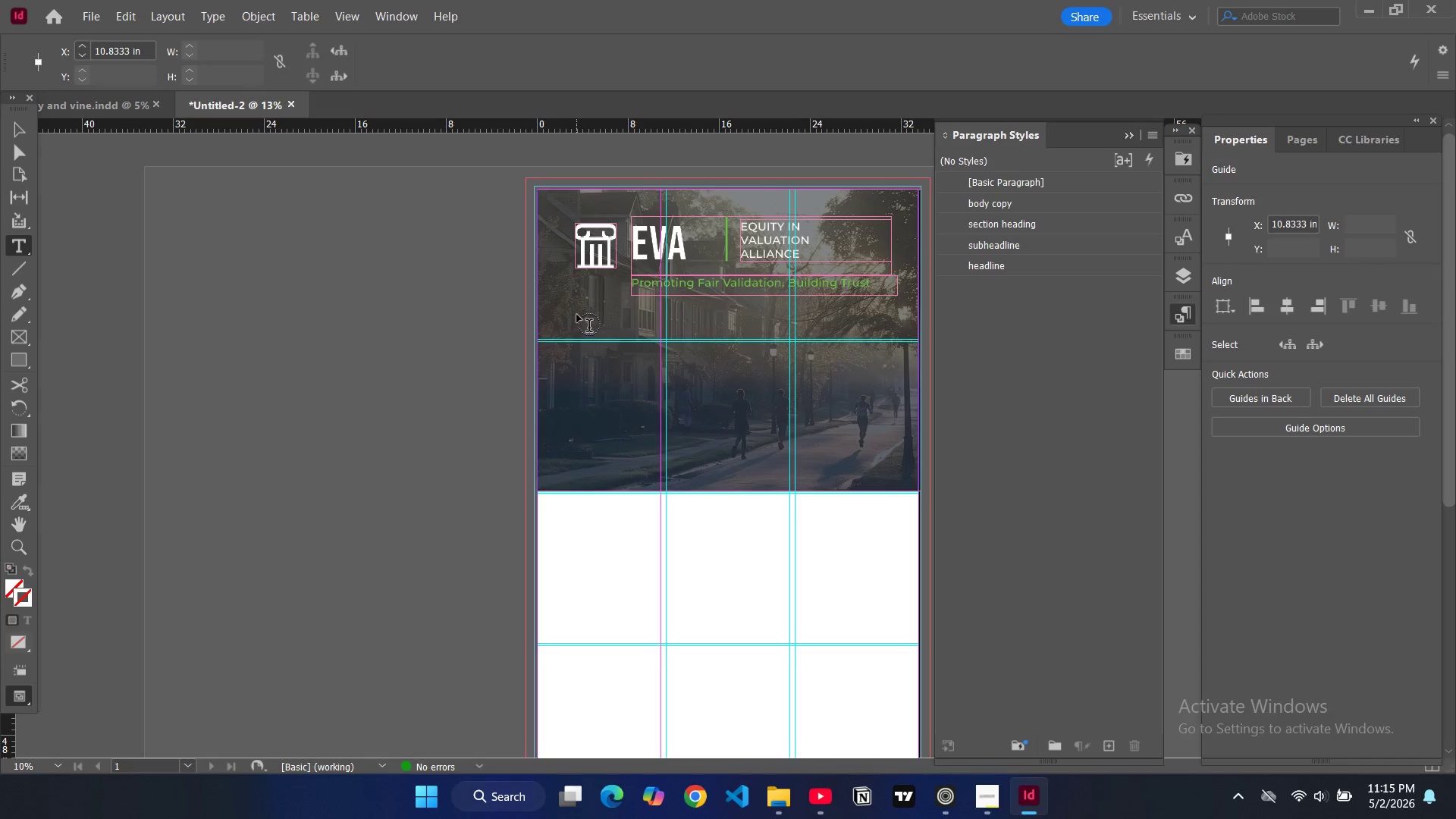 
left_click_drag(start_coordinate=[579, 315], to_coordinate=[889, 411])
 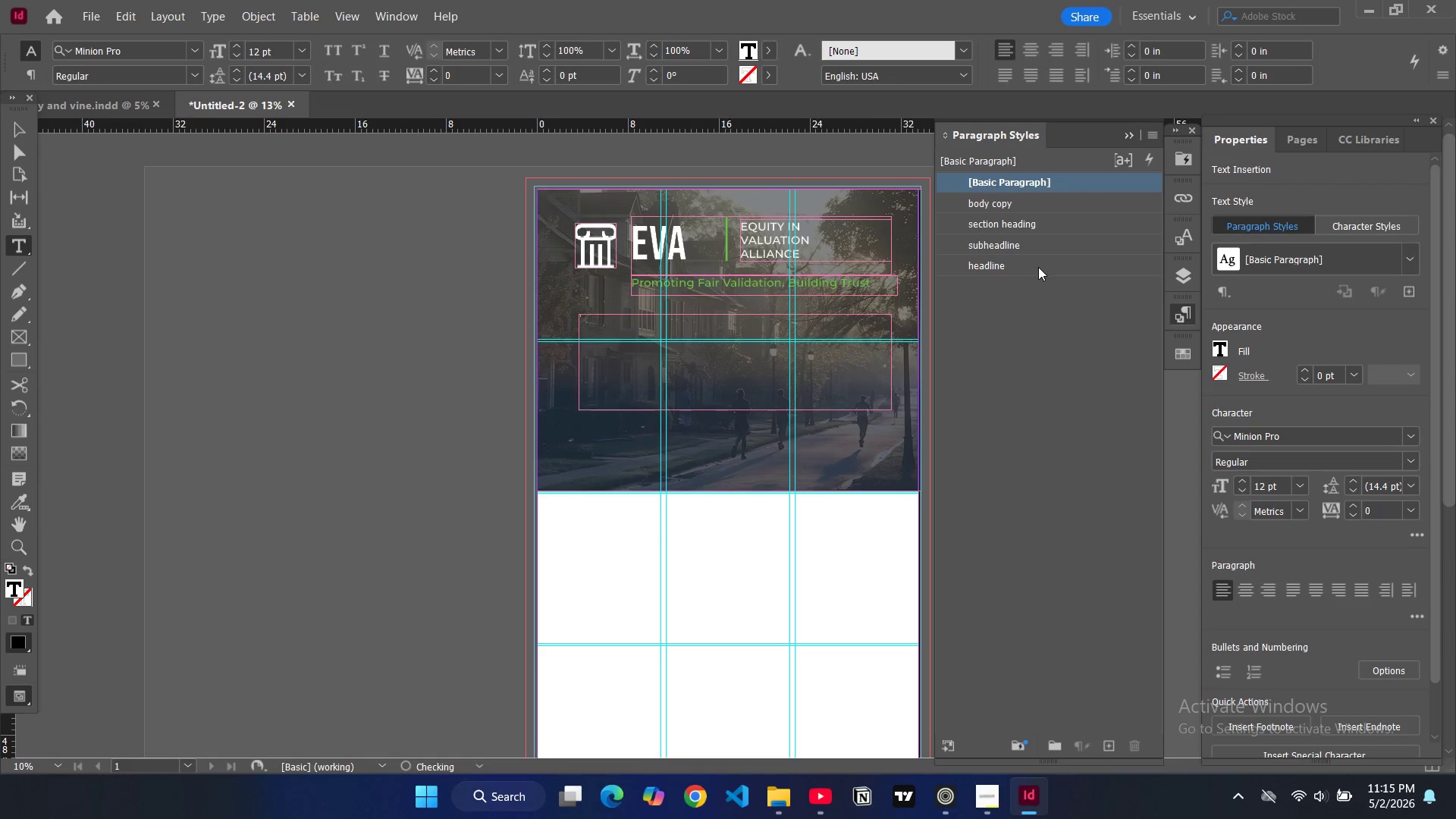 
left_click([1011, 271])
 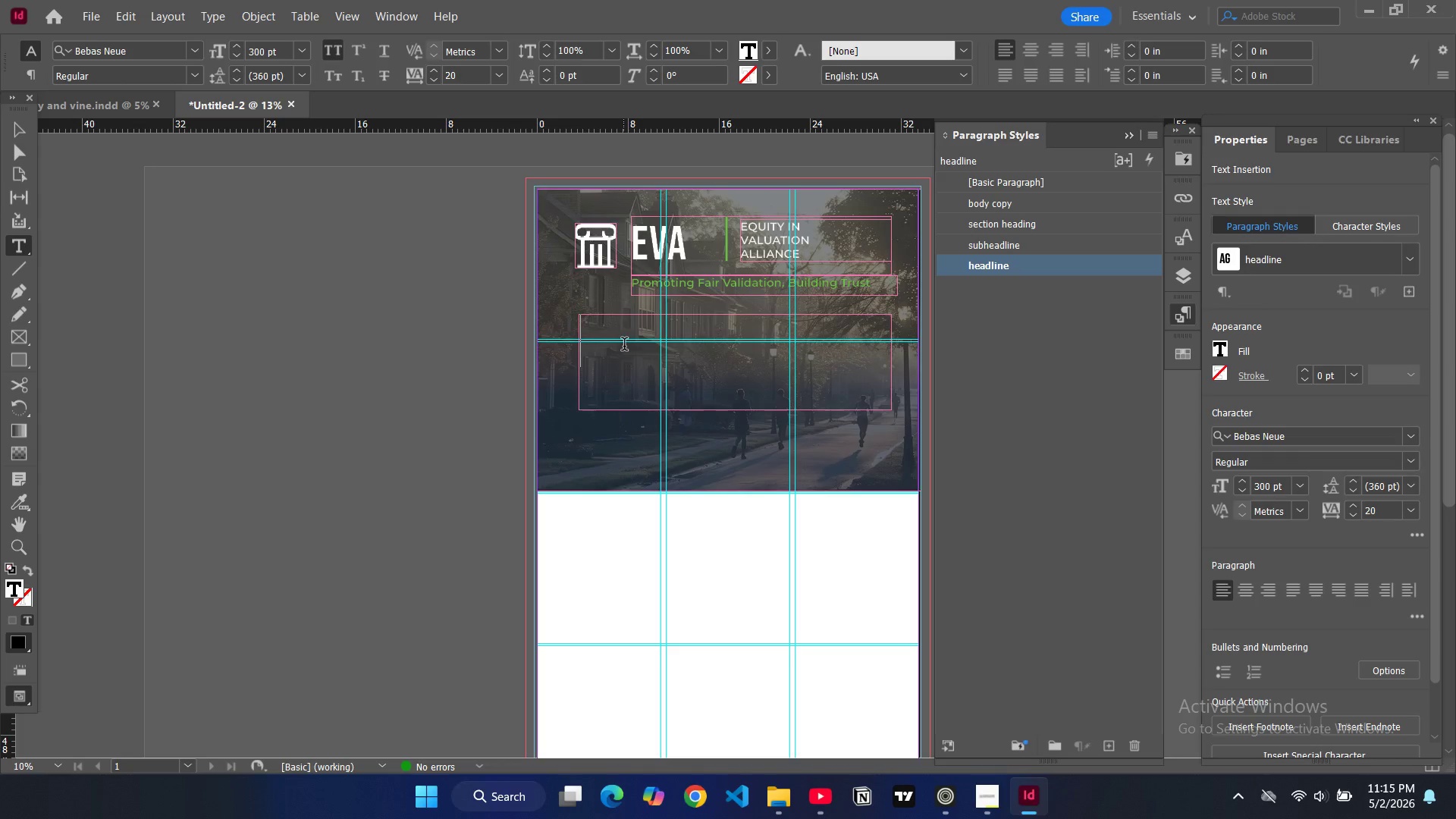 
type(FAIR APPRAISALS.)
 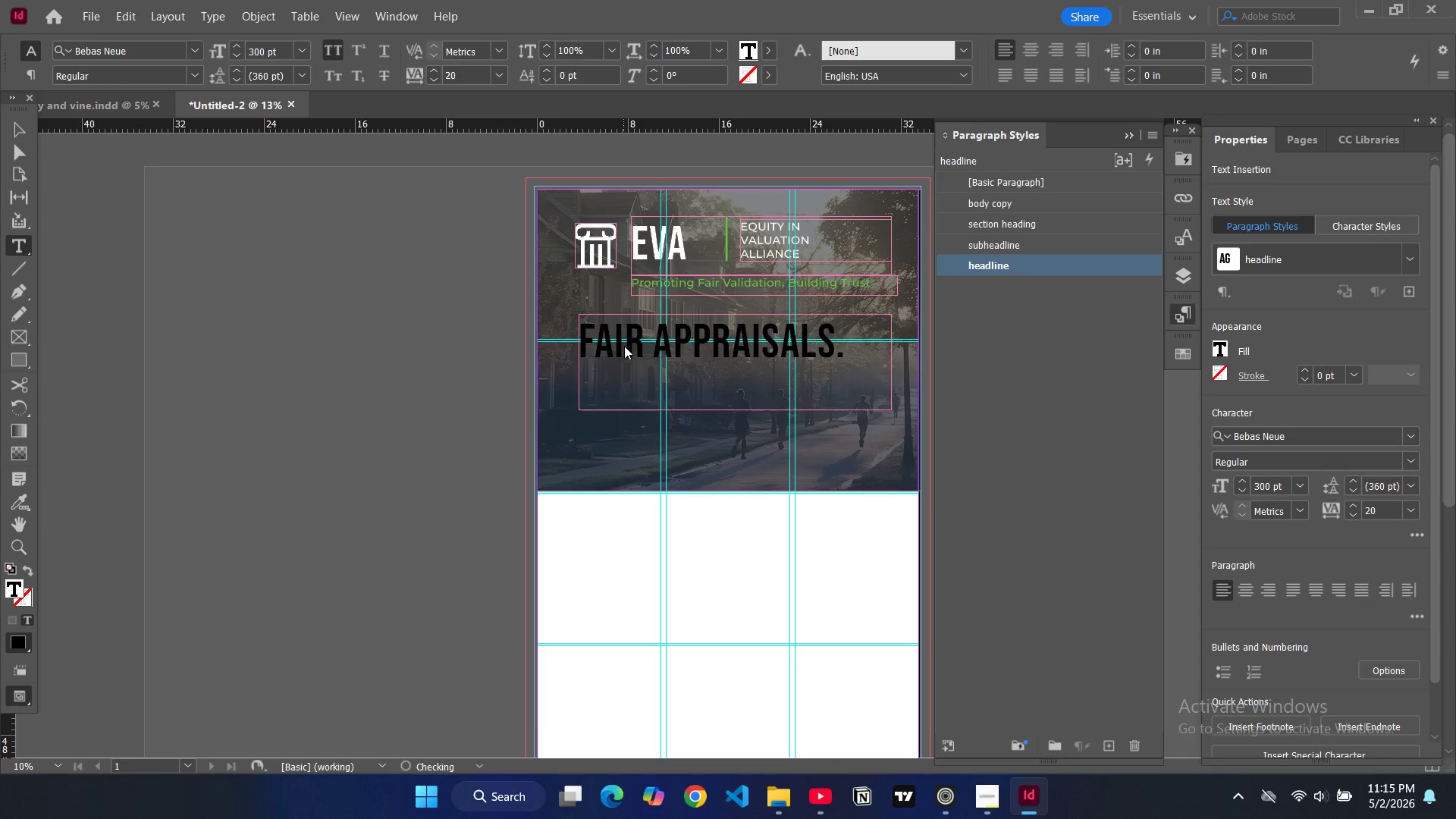 
key(Enter)
 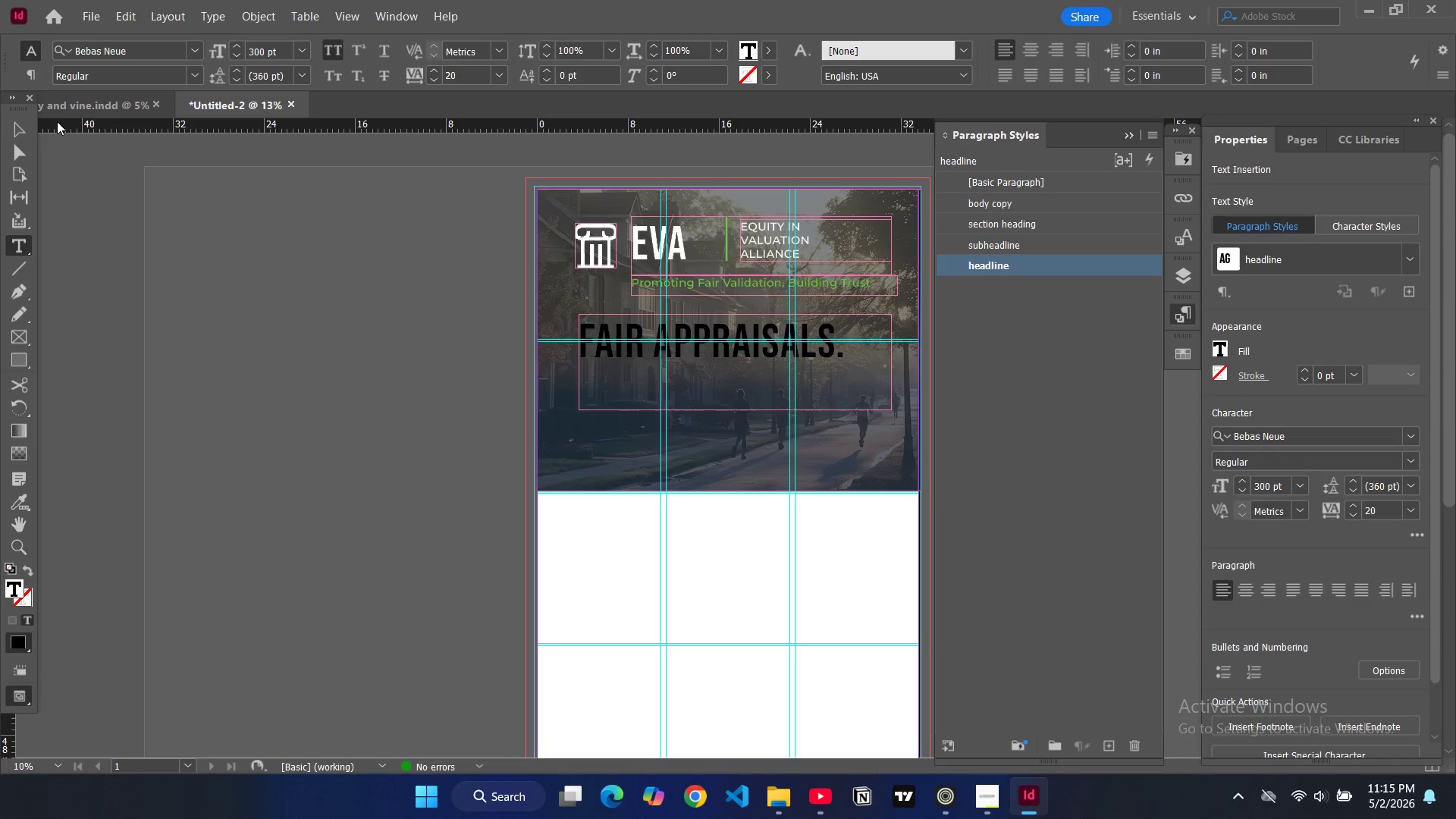 
left_click([27, 123])
 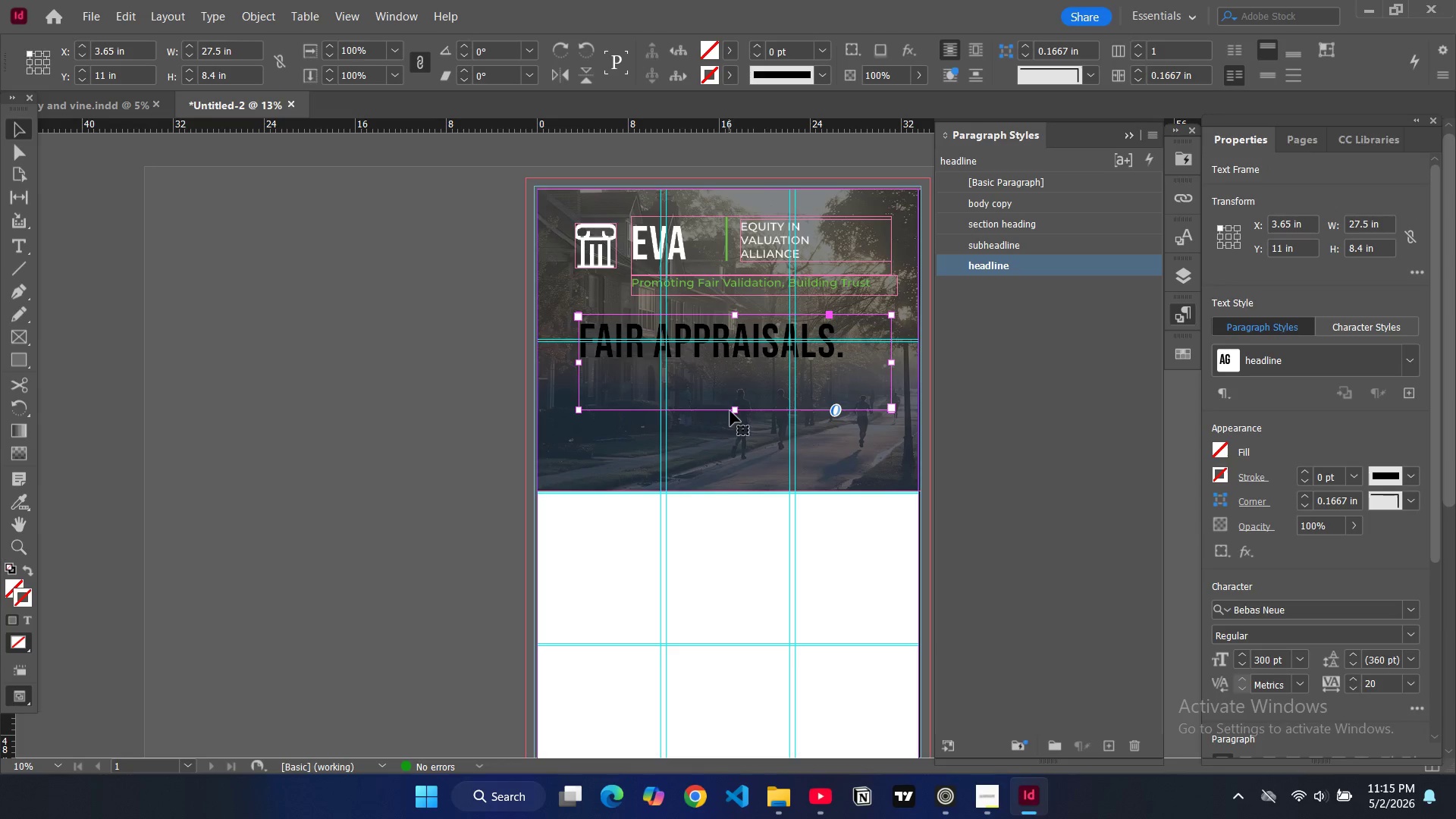 
left_click_drag(start_coordinate=[734, 411], to_coordinate=[739, 466])
 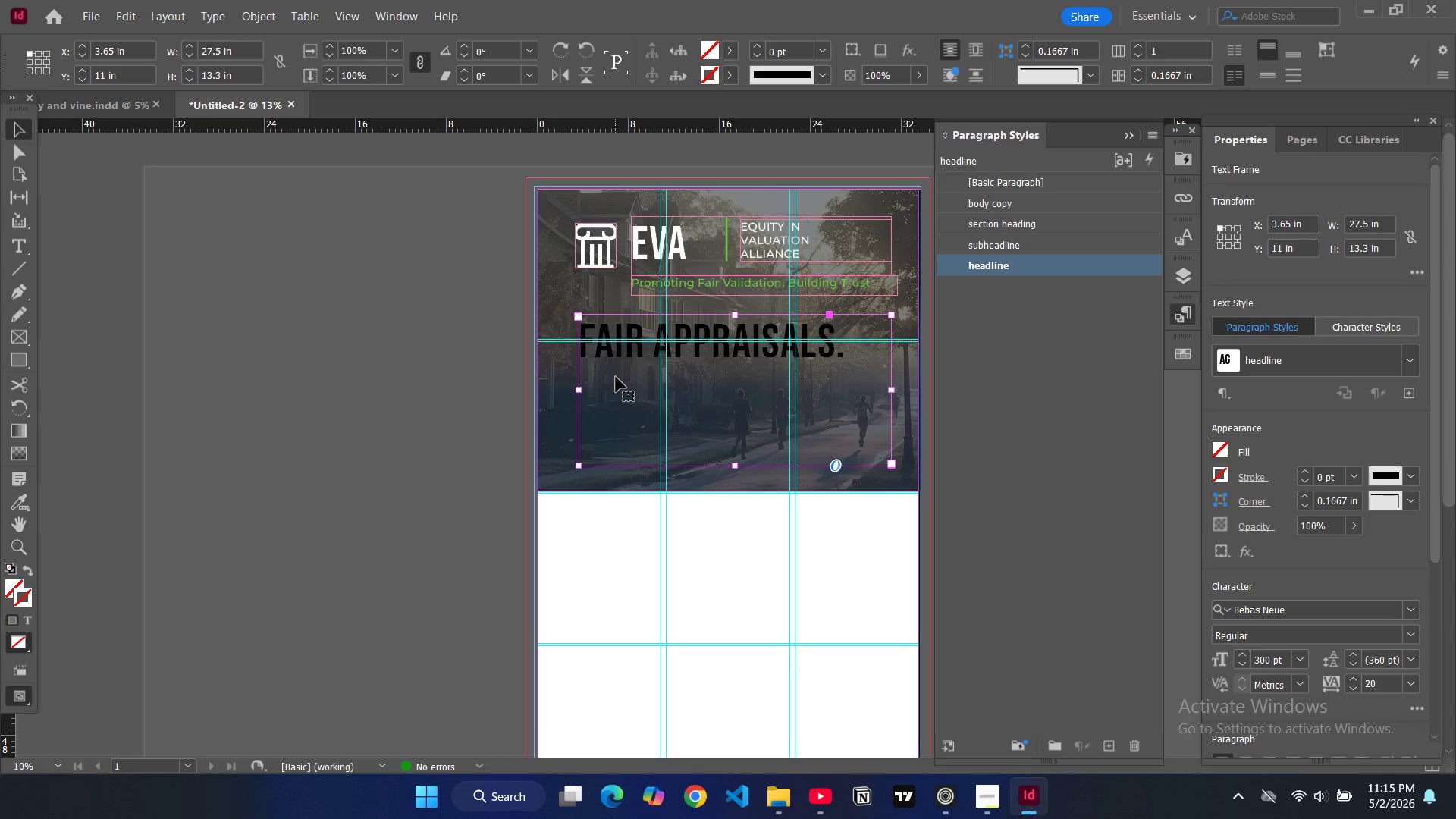 
left_click([615, 377])
 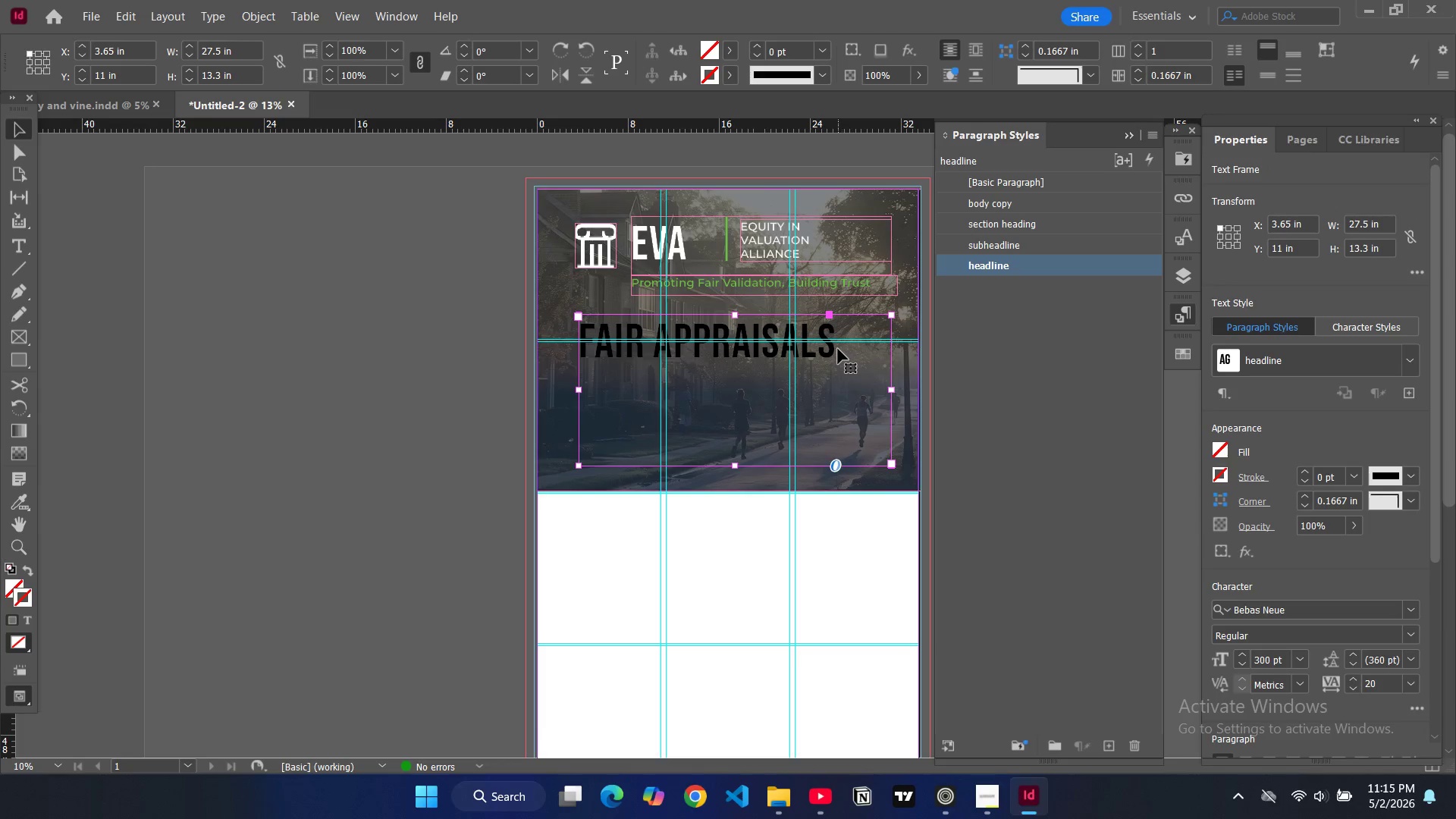 
double_click([859, 356])
 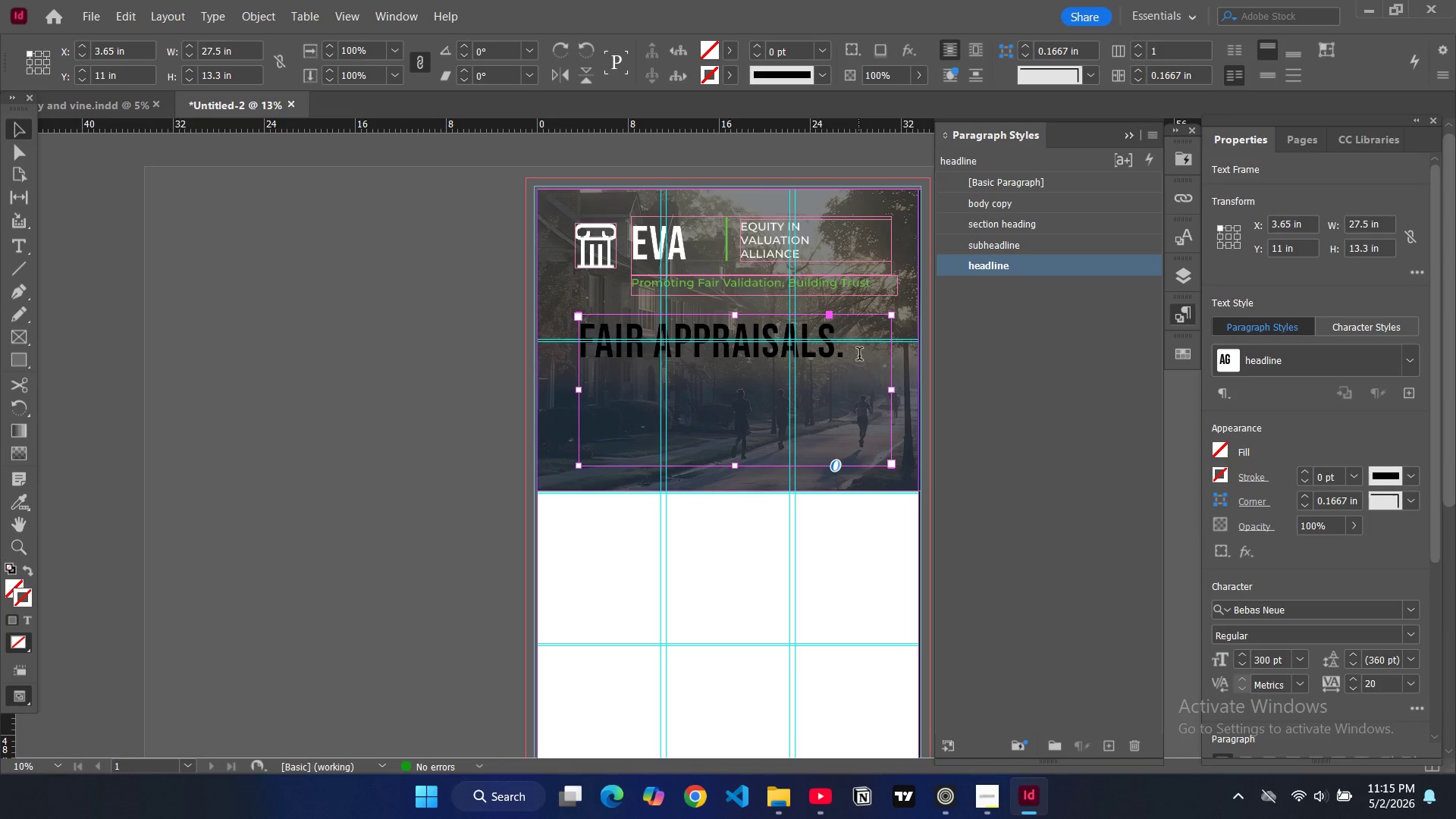 
triple_click([859, 356])
 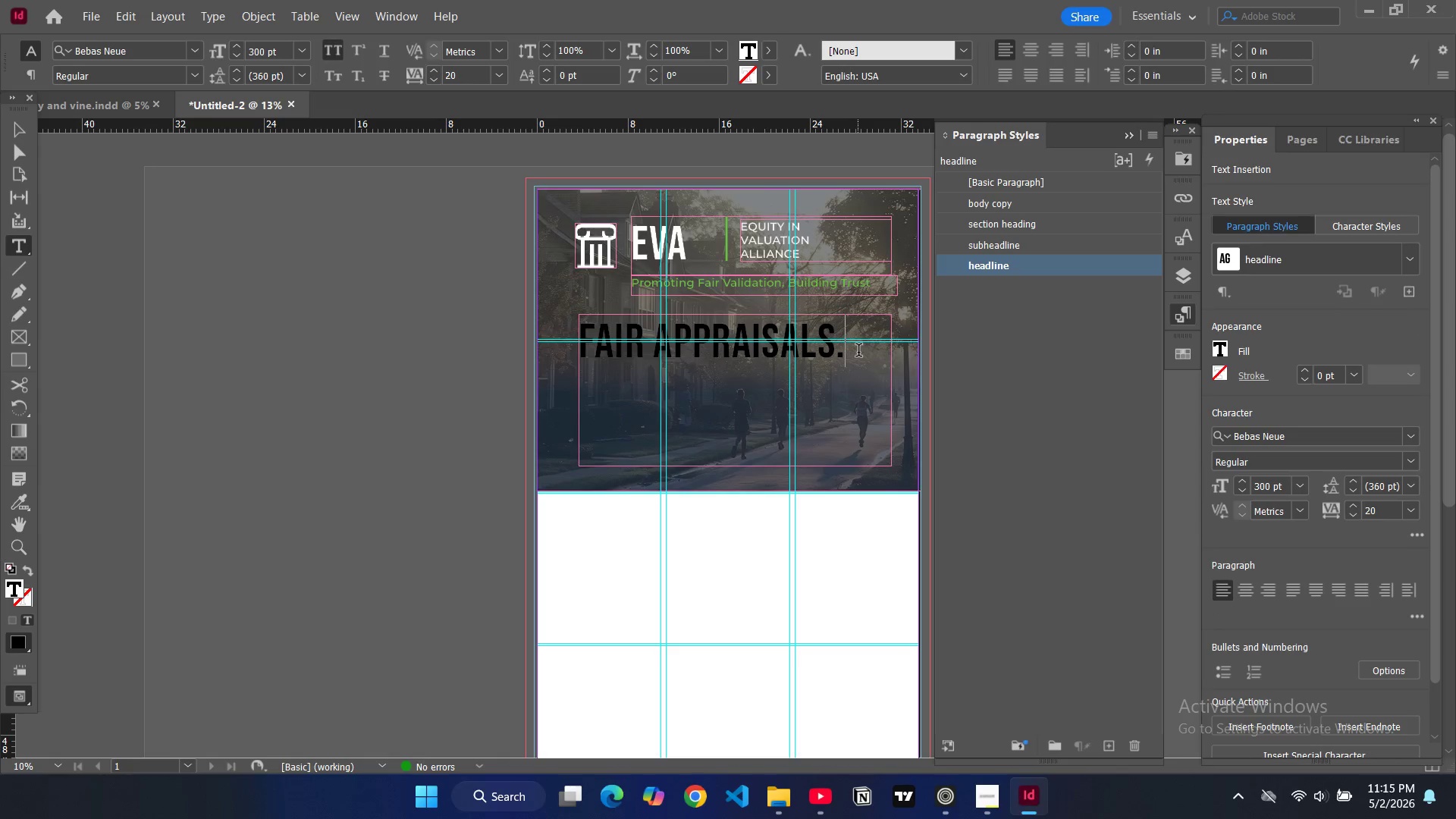 
key(Enter)
 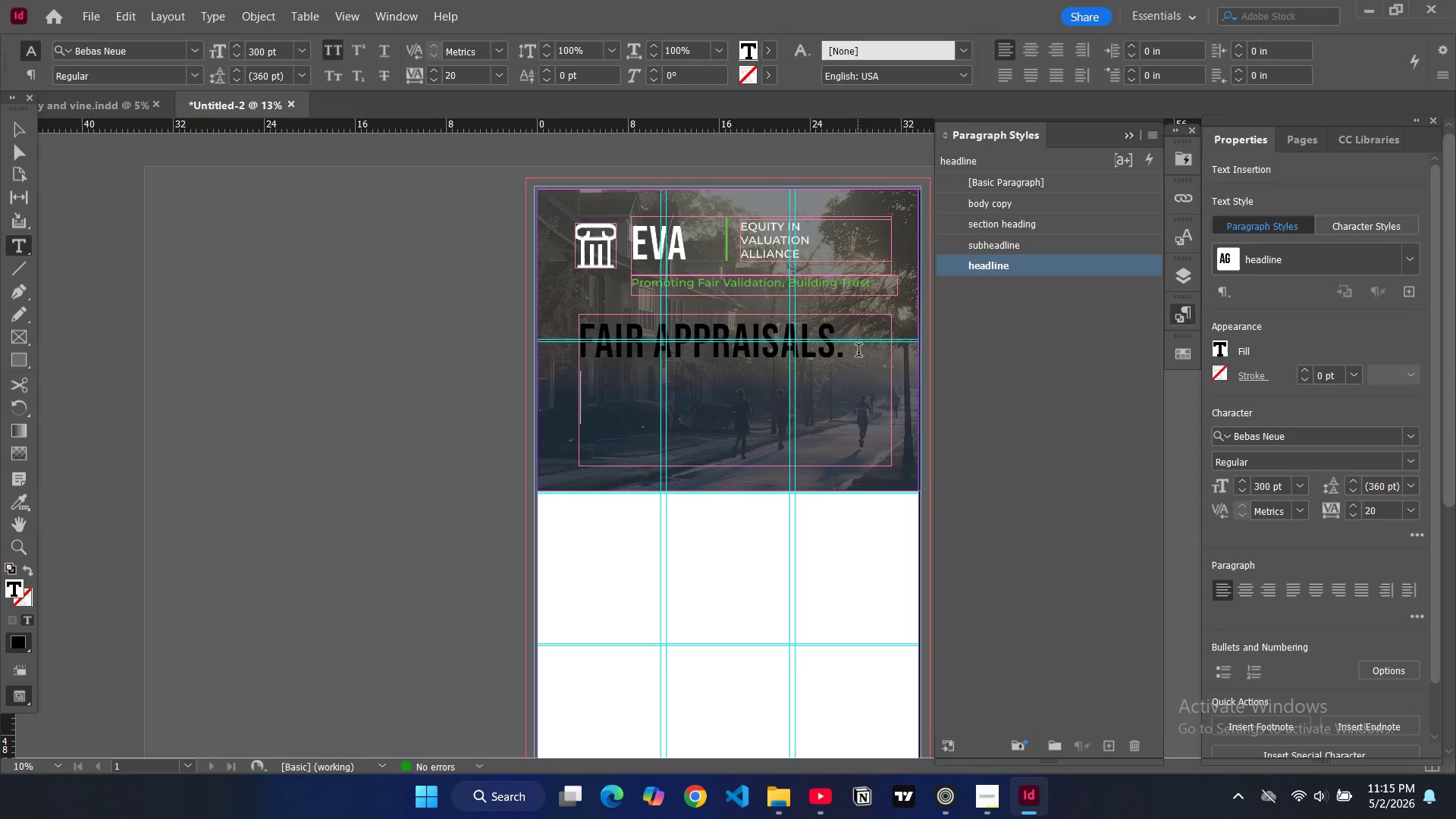 
type(STRONG )
key(Backspace)
type(ER)
 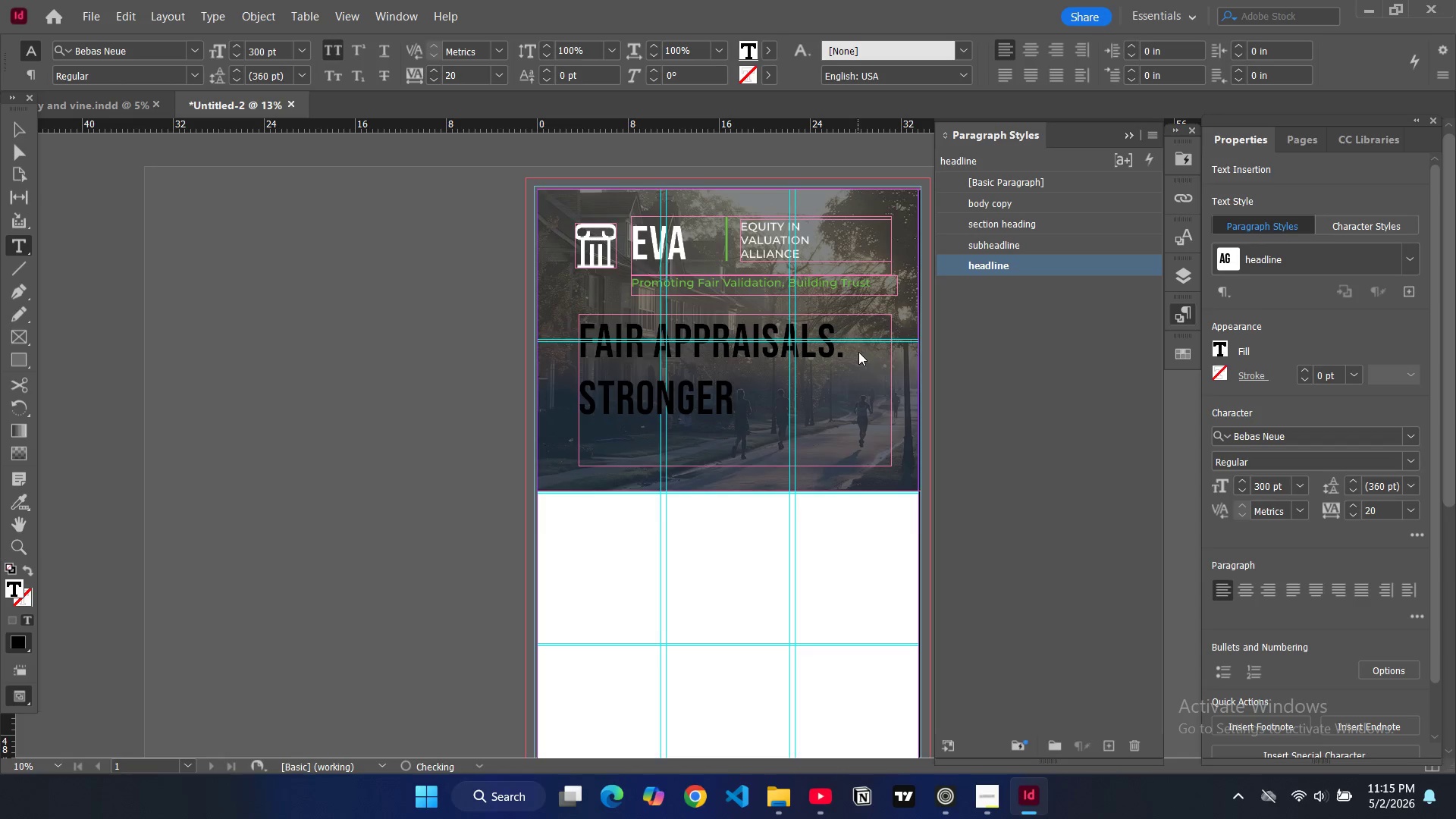 
key(Enter)
 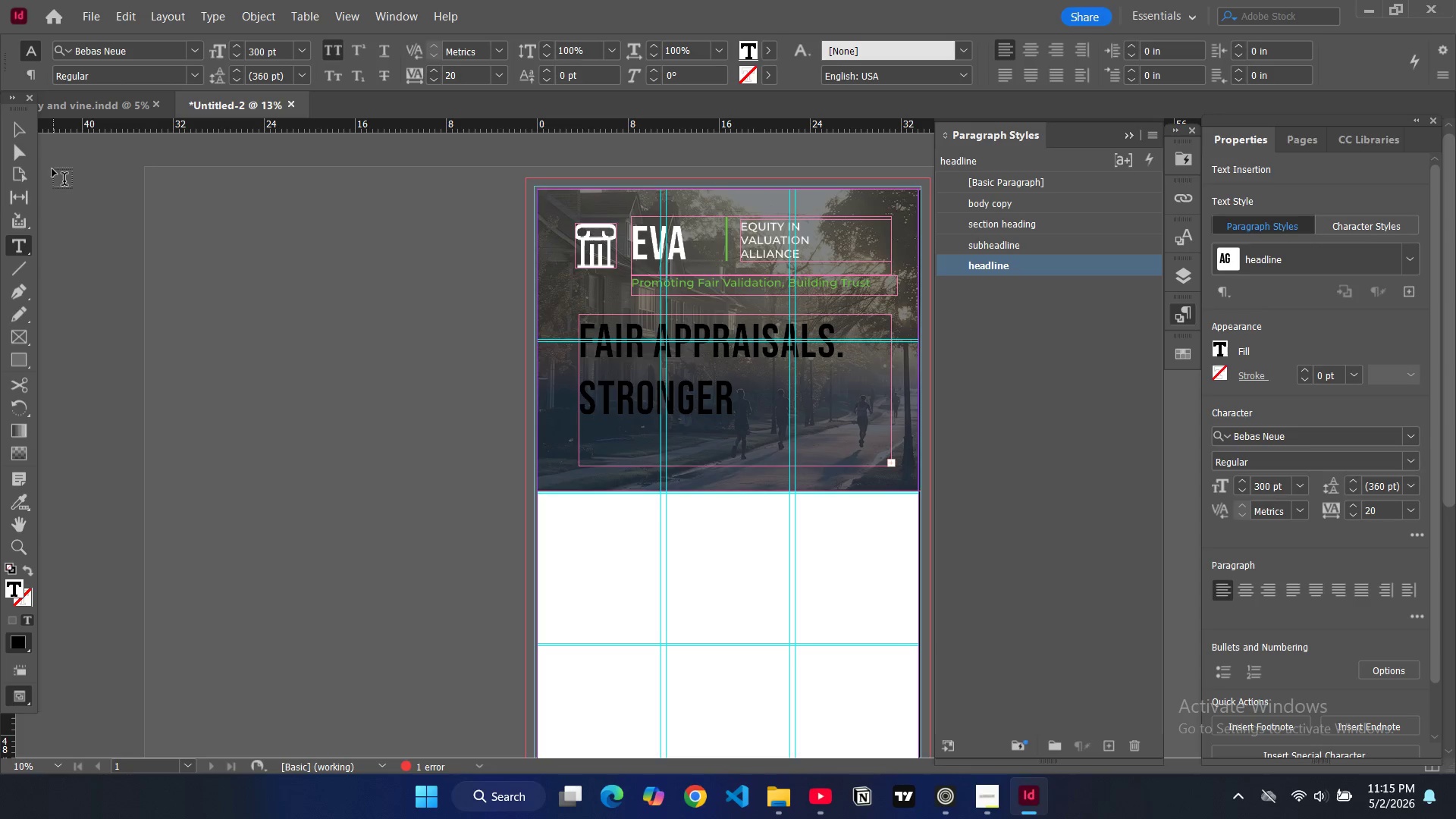 
left_click([14, 127])
 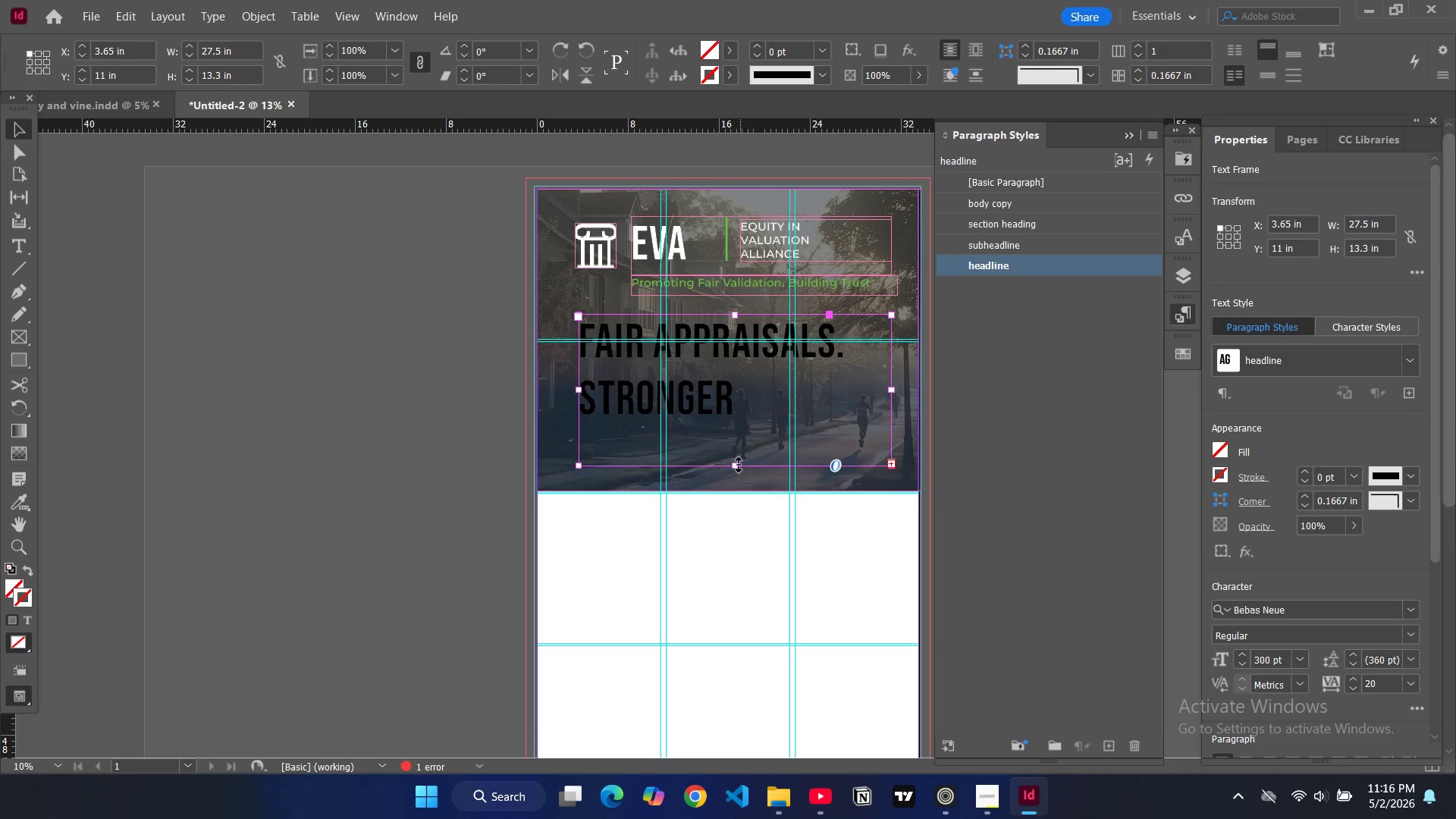 
left_click_drag(start_coordinate=[736, 465], to_coordinate=[739, 479])
 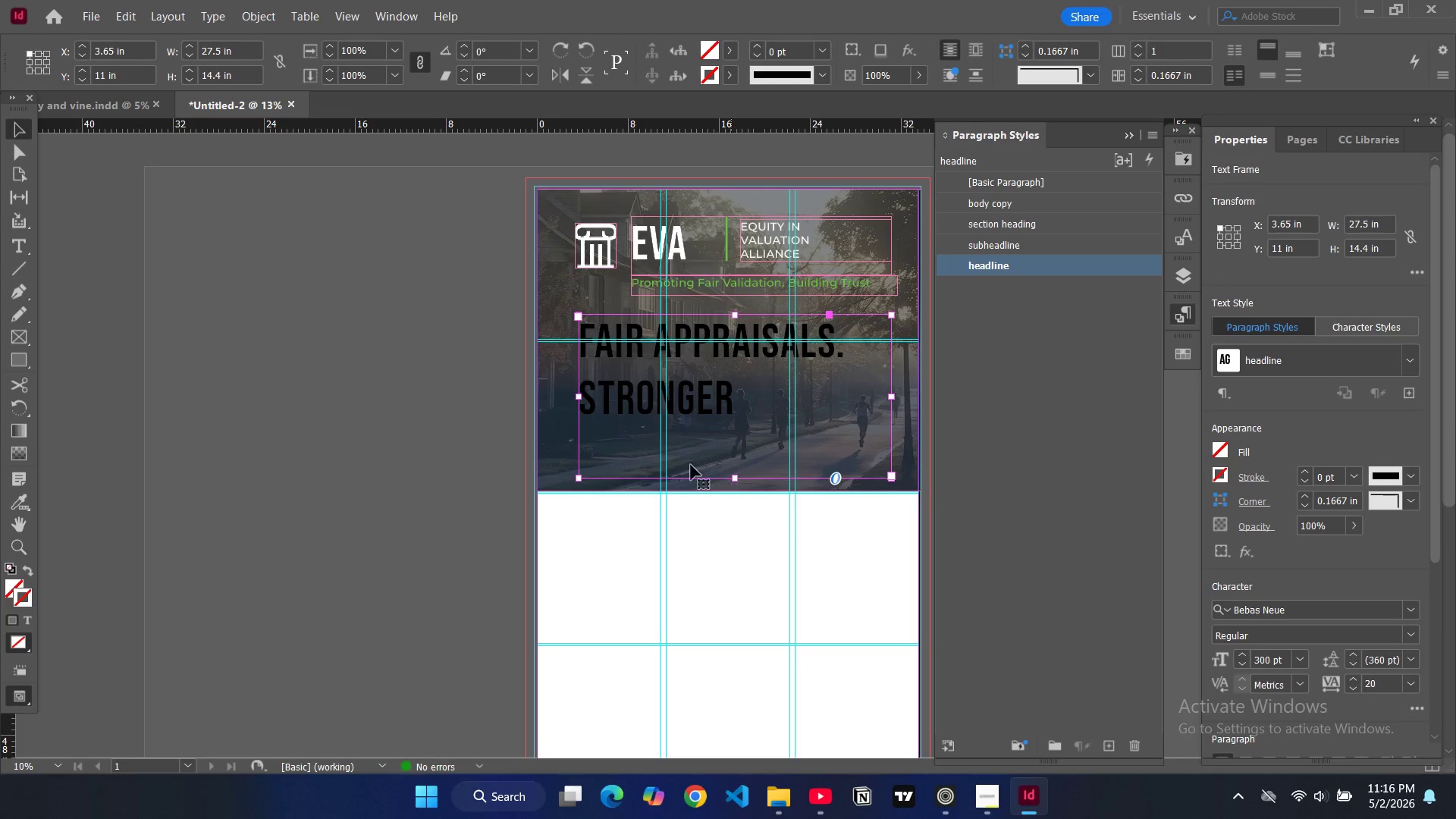 
left_click([686, 464])
 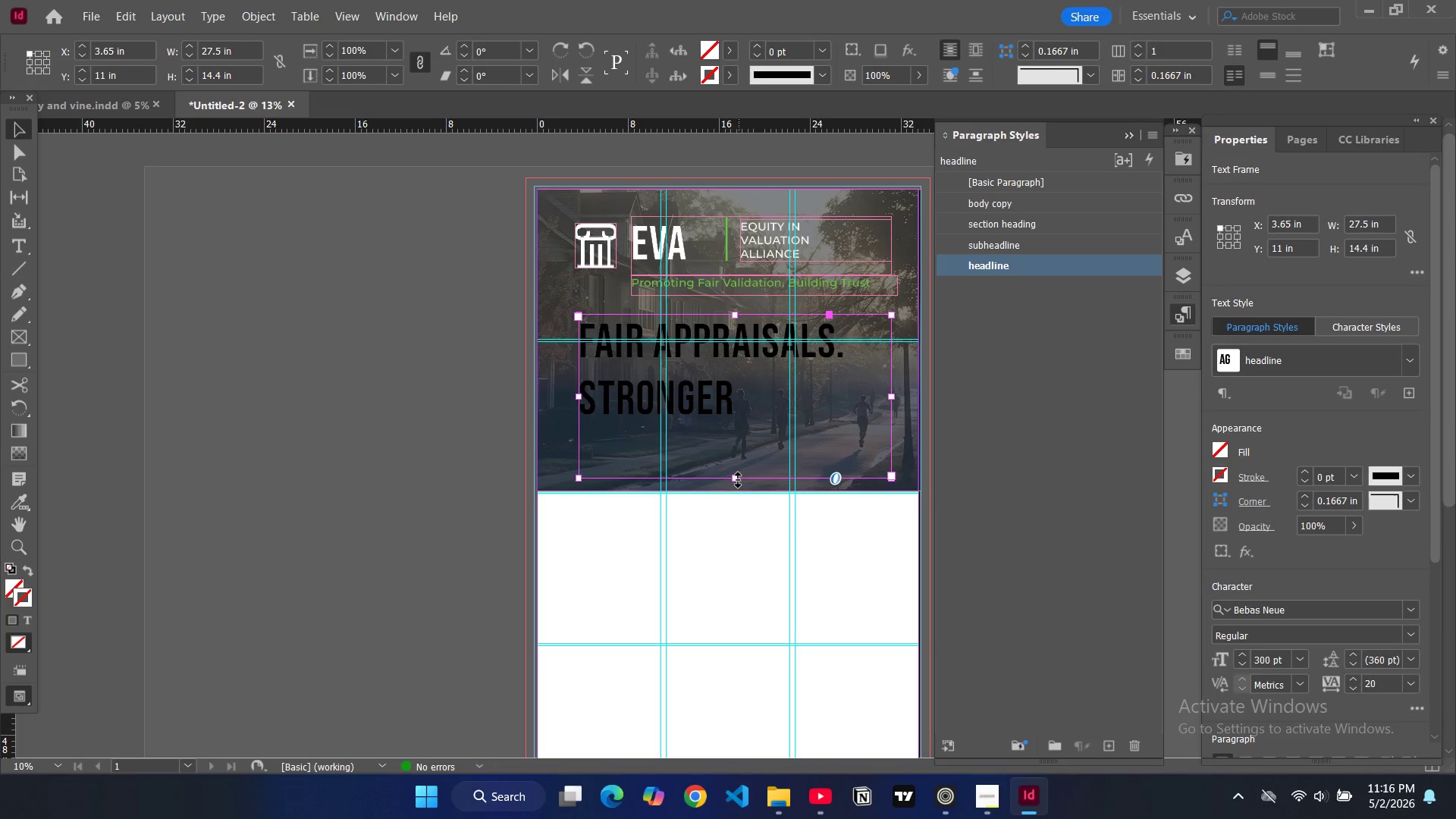 
left_click_drag(start_coordinate=[735, 479], to_coordinate=[739, 489])
 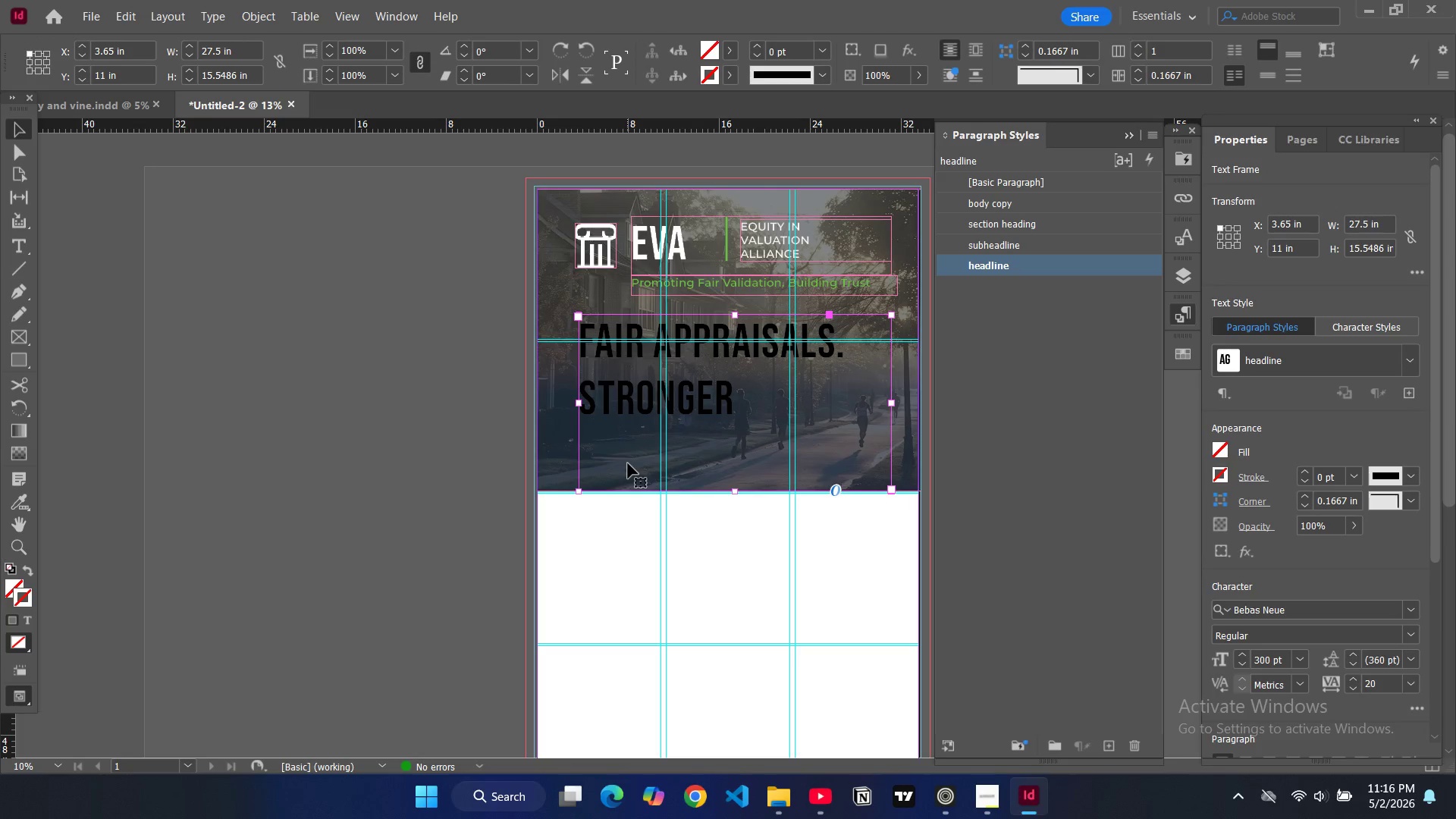 
double_click([628, 463])
 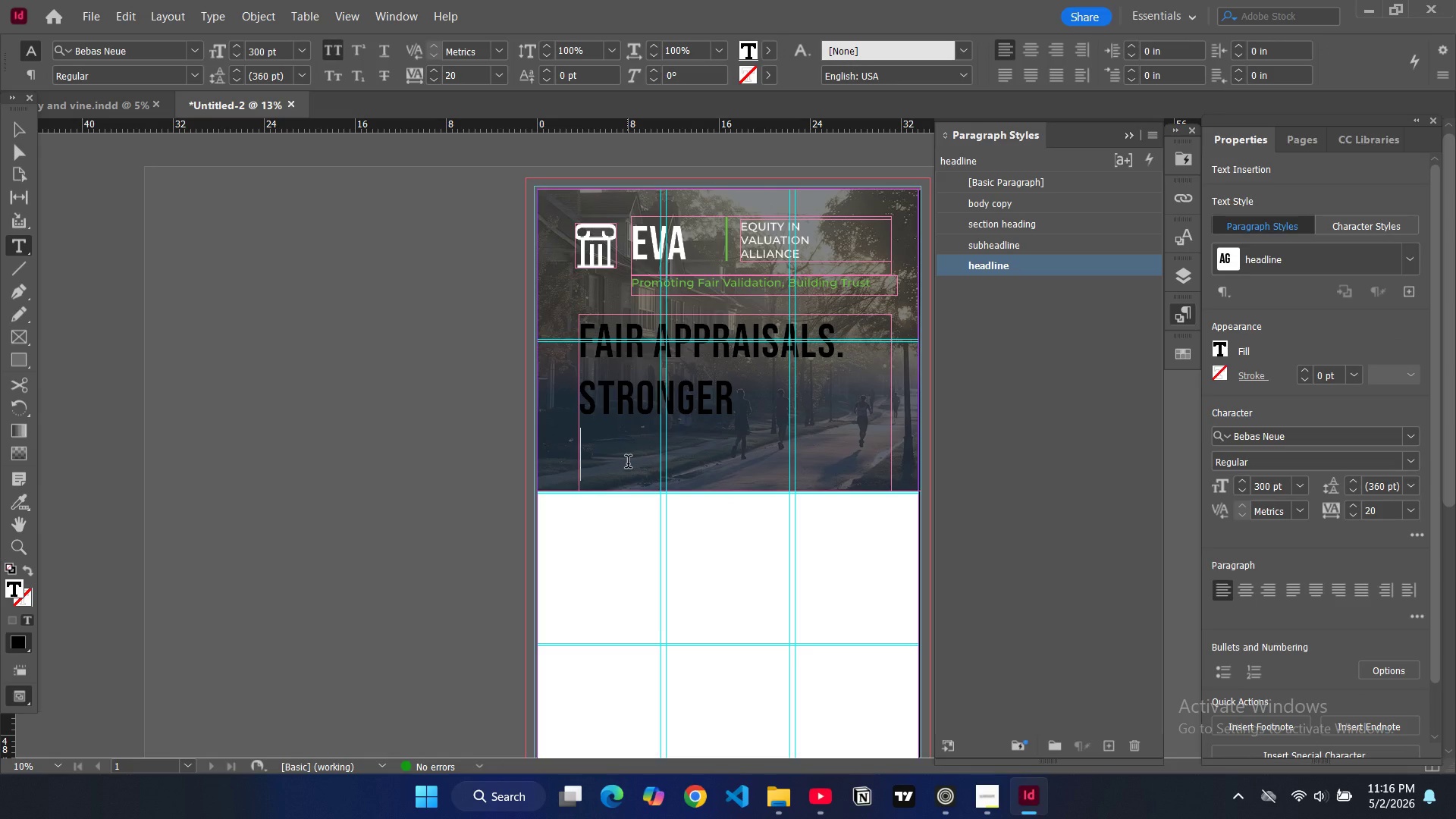 
type(COMMUNITIES)
 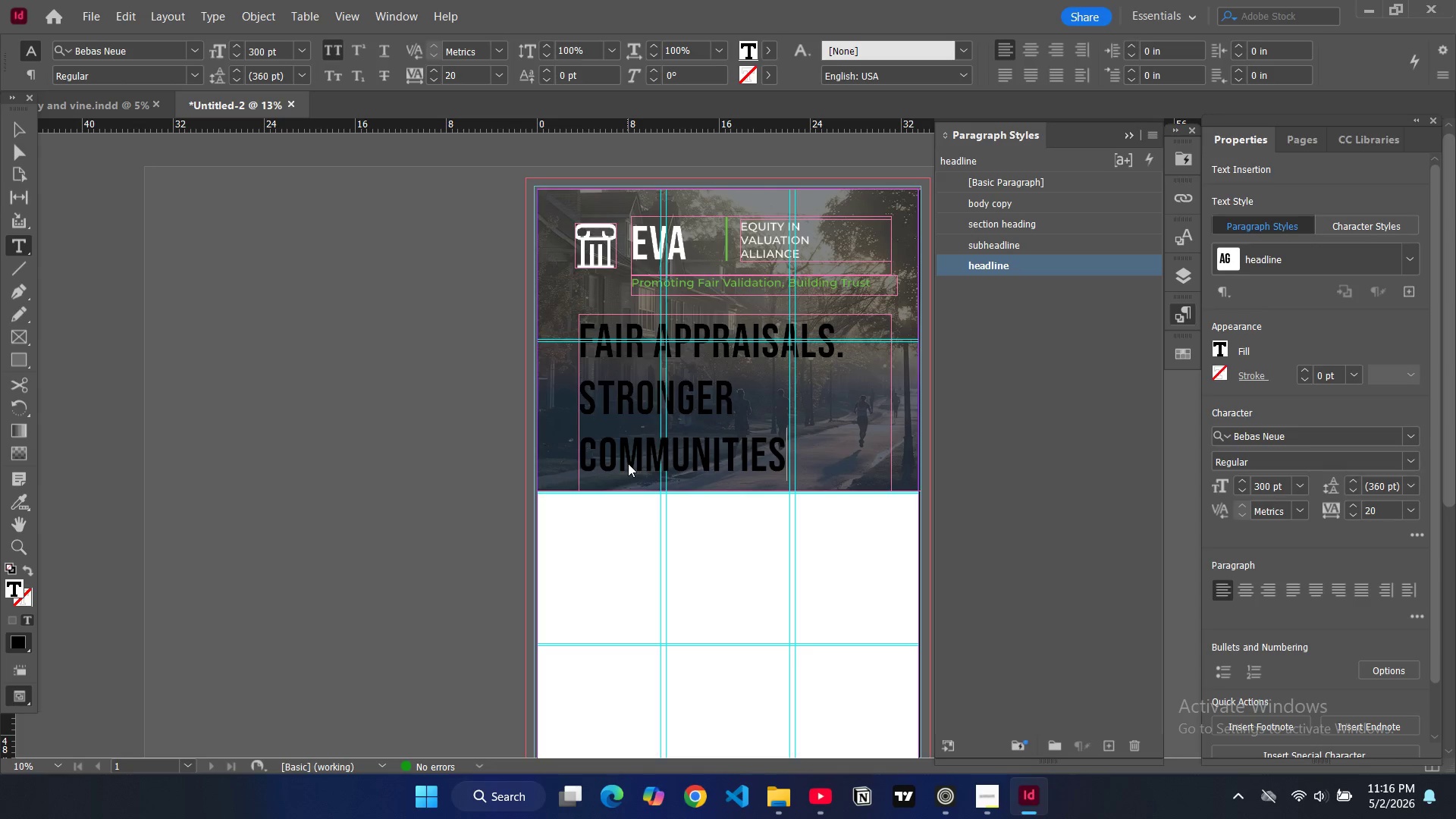 
key(Control+A)
 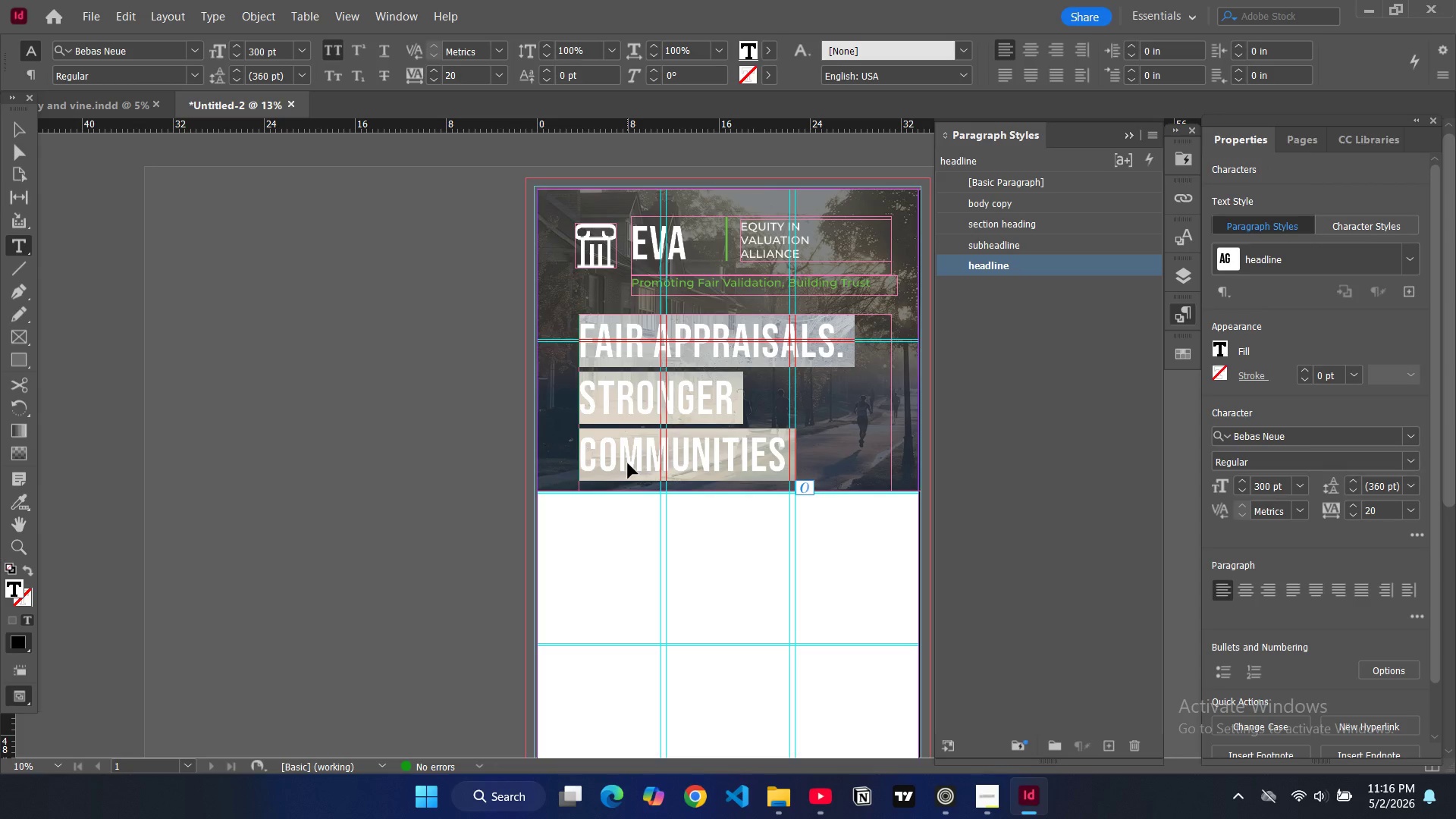 
key(Control+Shift+C)
 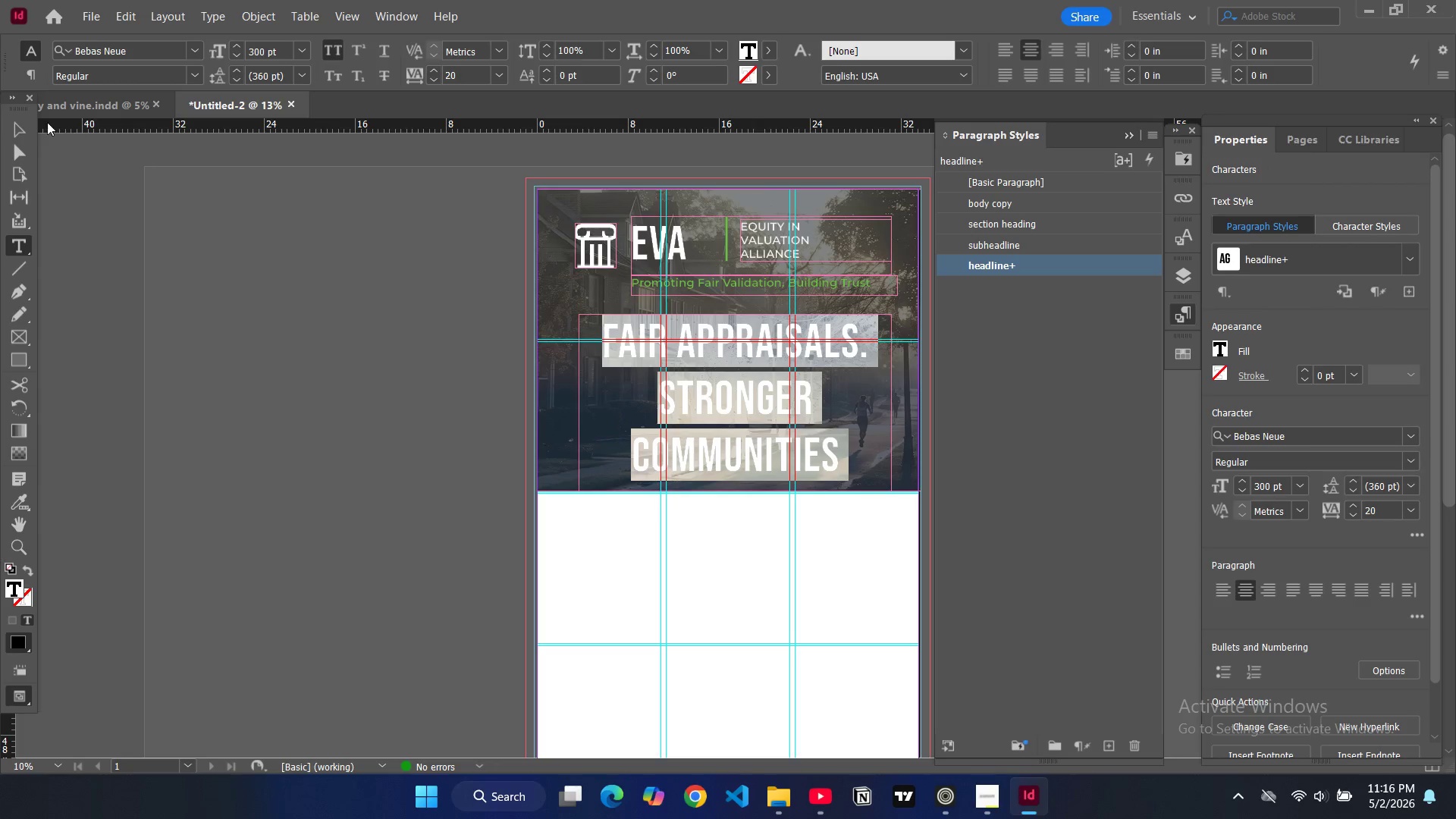 
left_click([8, 131])
 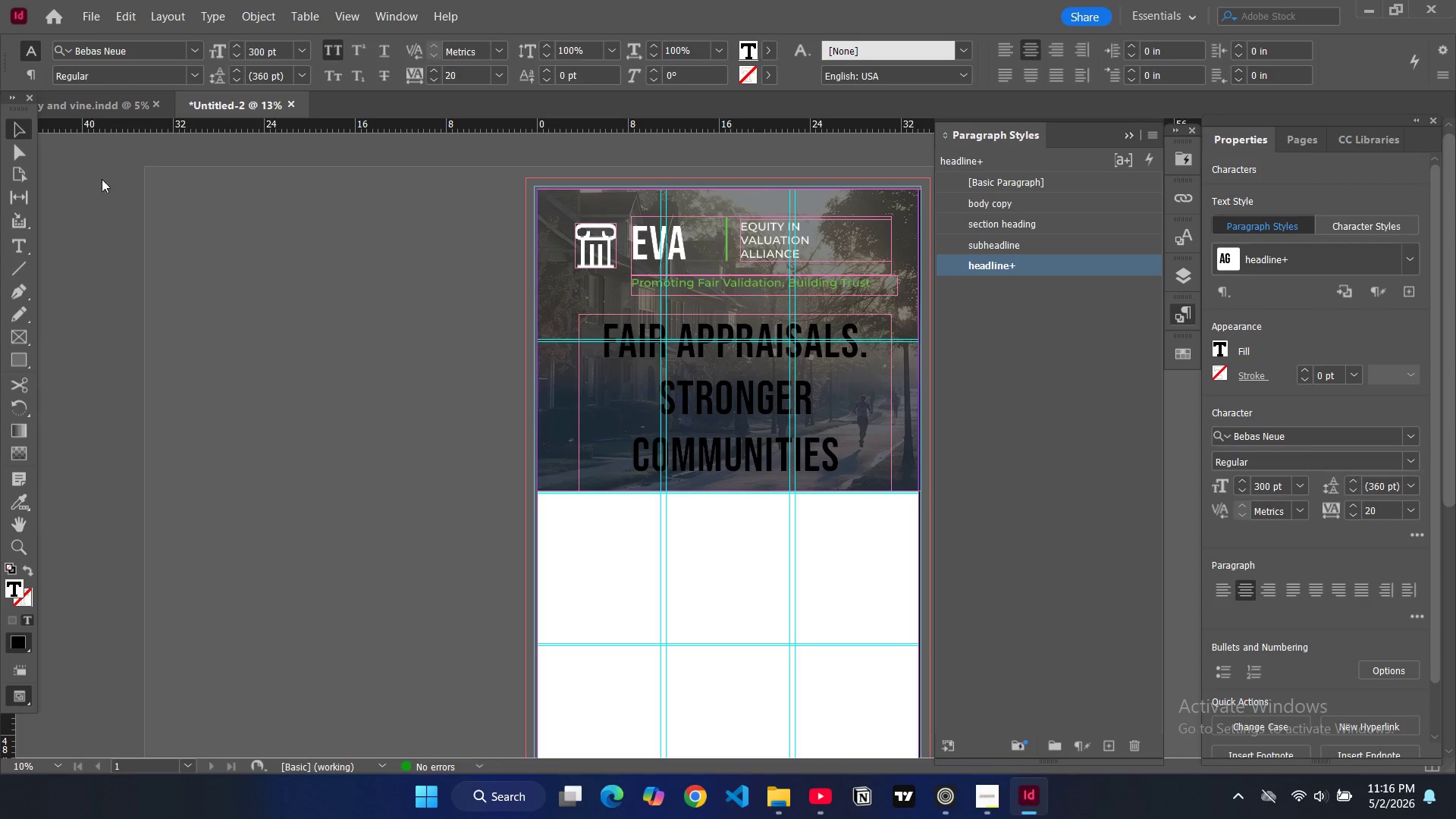 
left_click([187, 221])
 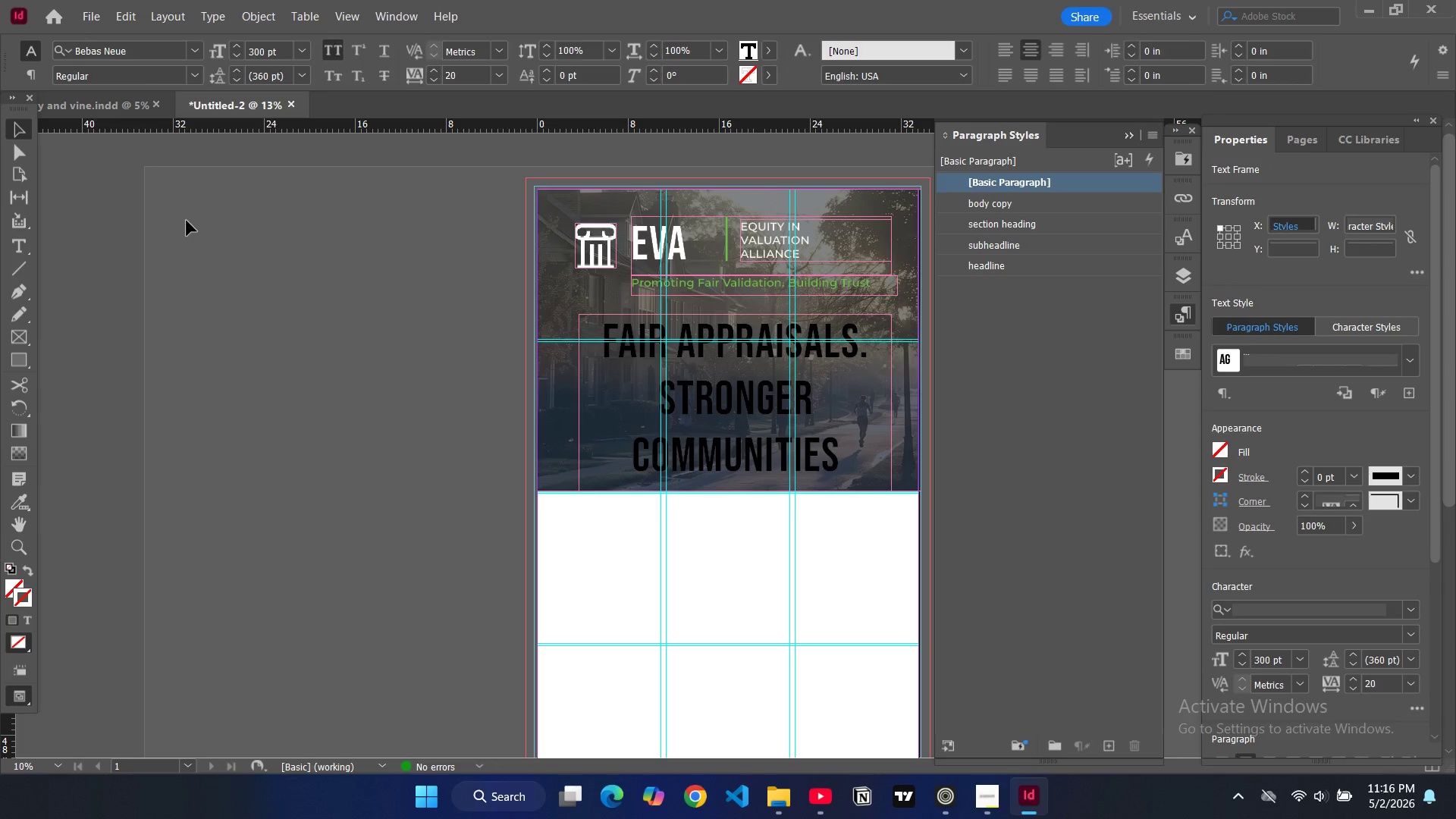 
key(CapsLock)
 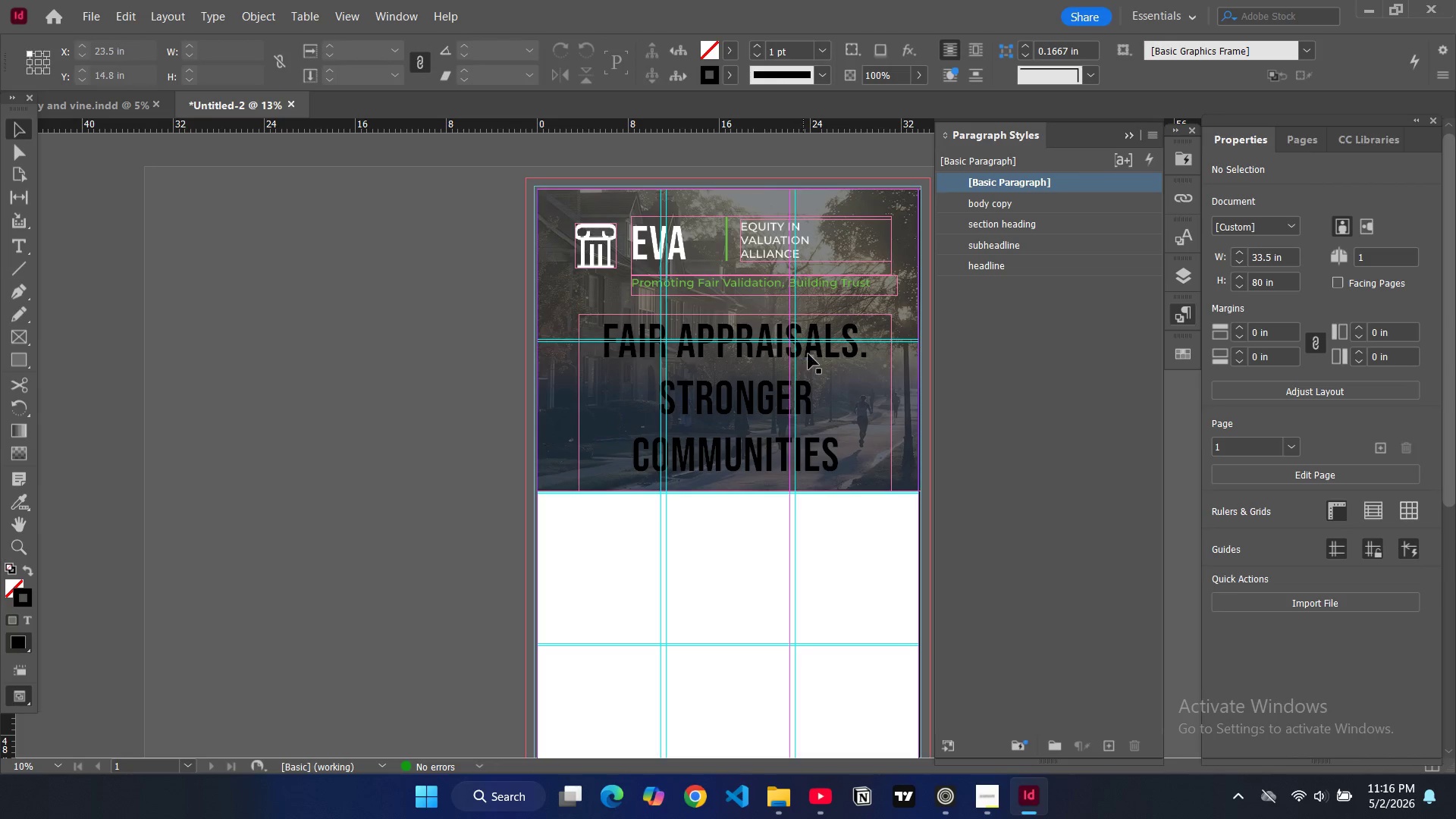 
double_click([808, 353])
 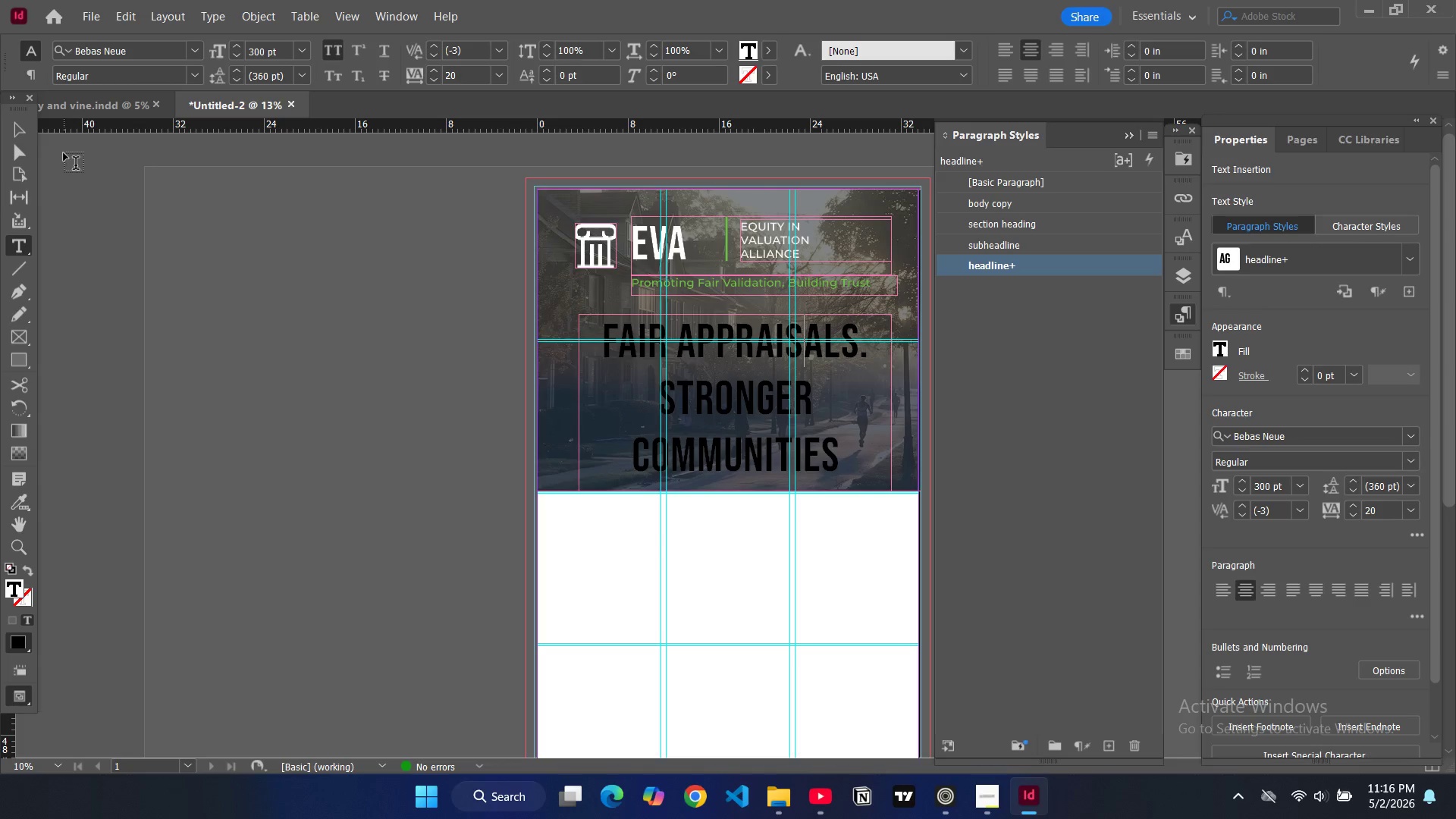 
left_click([12, 127])
 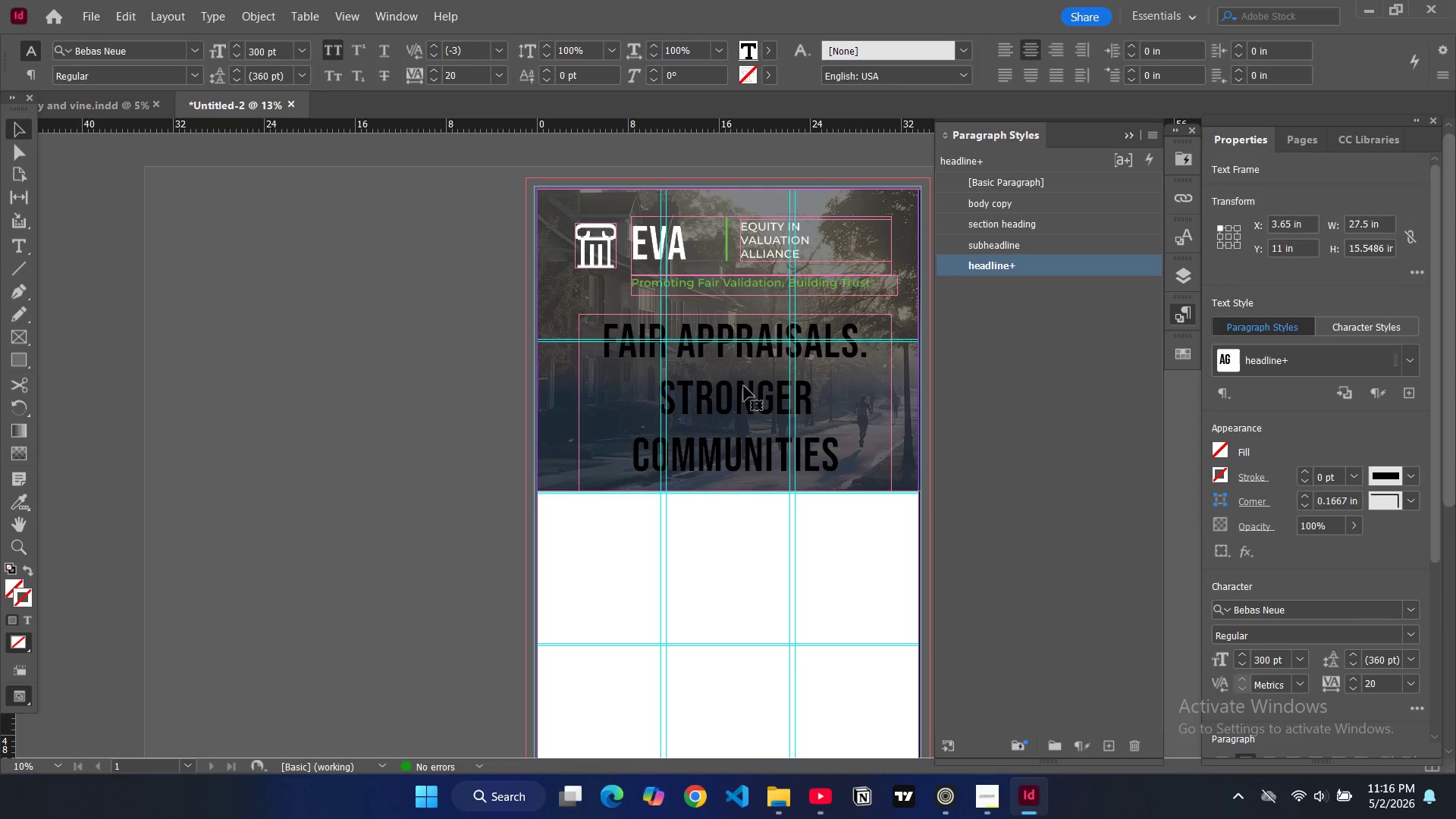 
left_click([755, 388])
 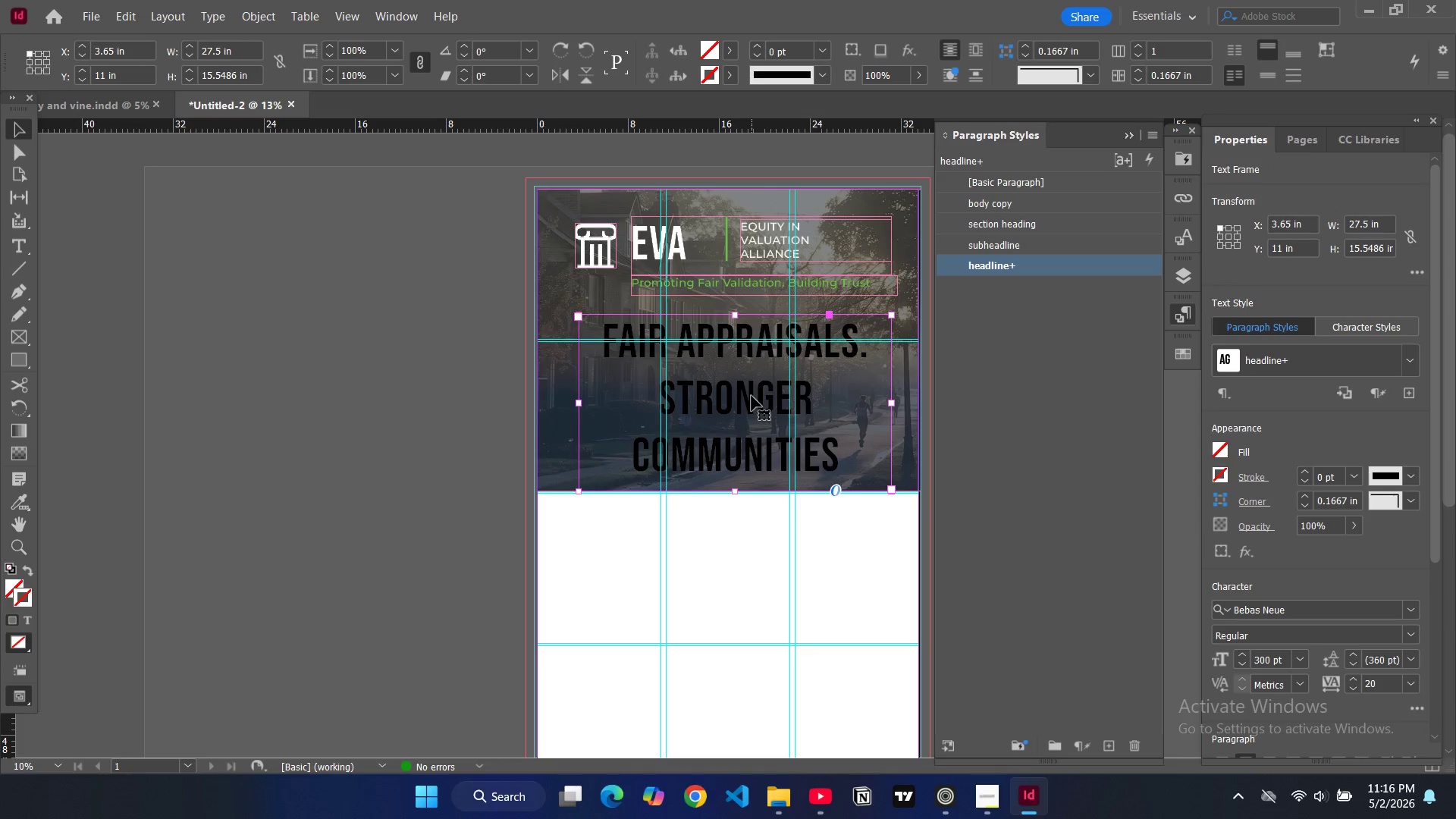 
left_click_drag(start_coordinate=[752, 396], to_coordinate=[752, 384])
 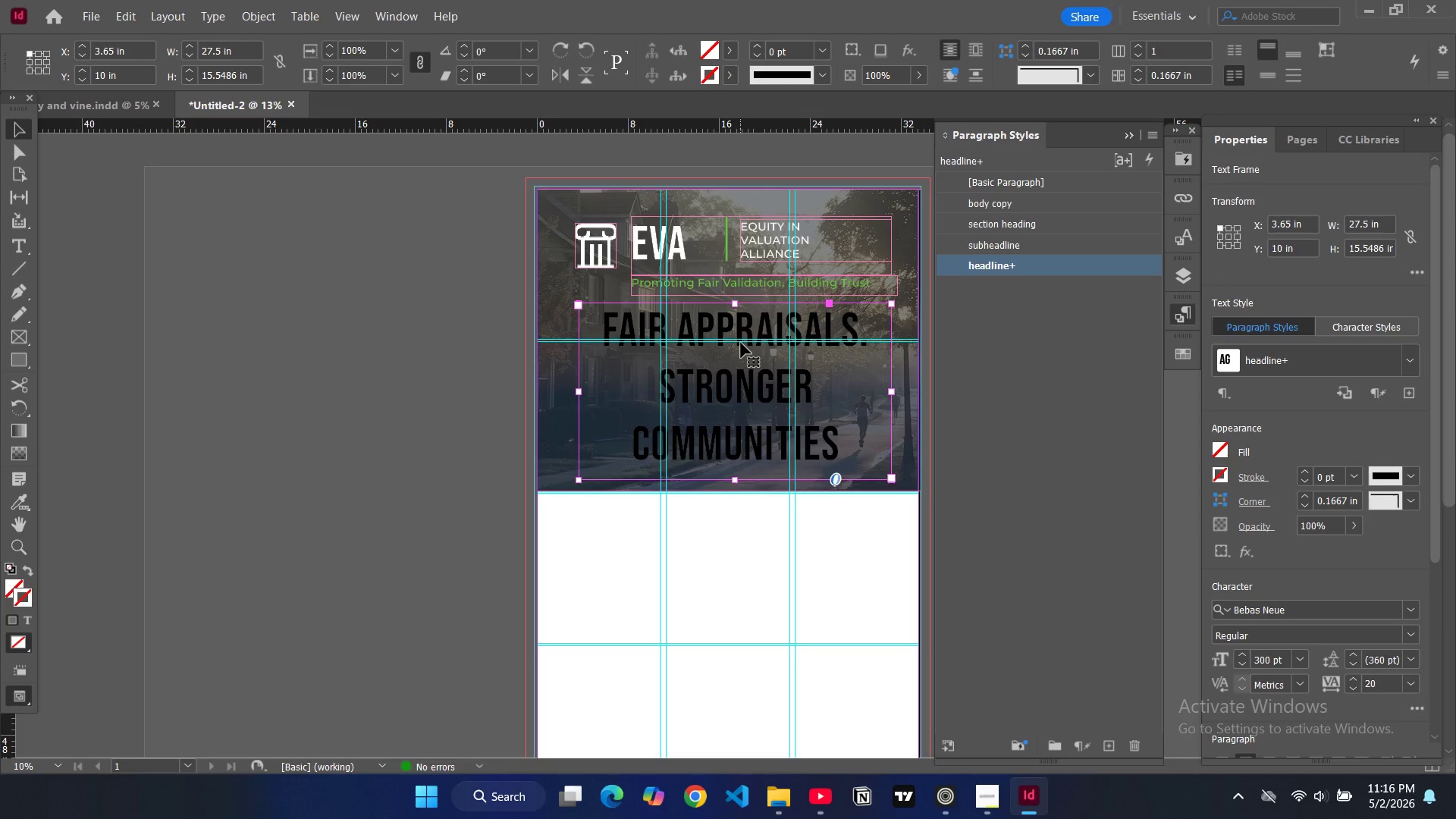 
double_click([741, 343])
 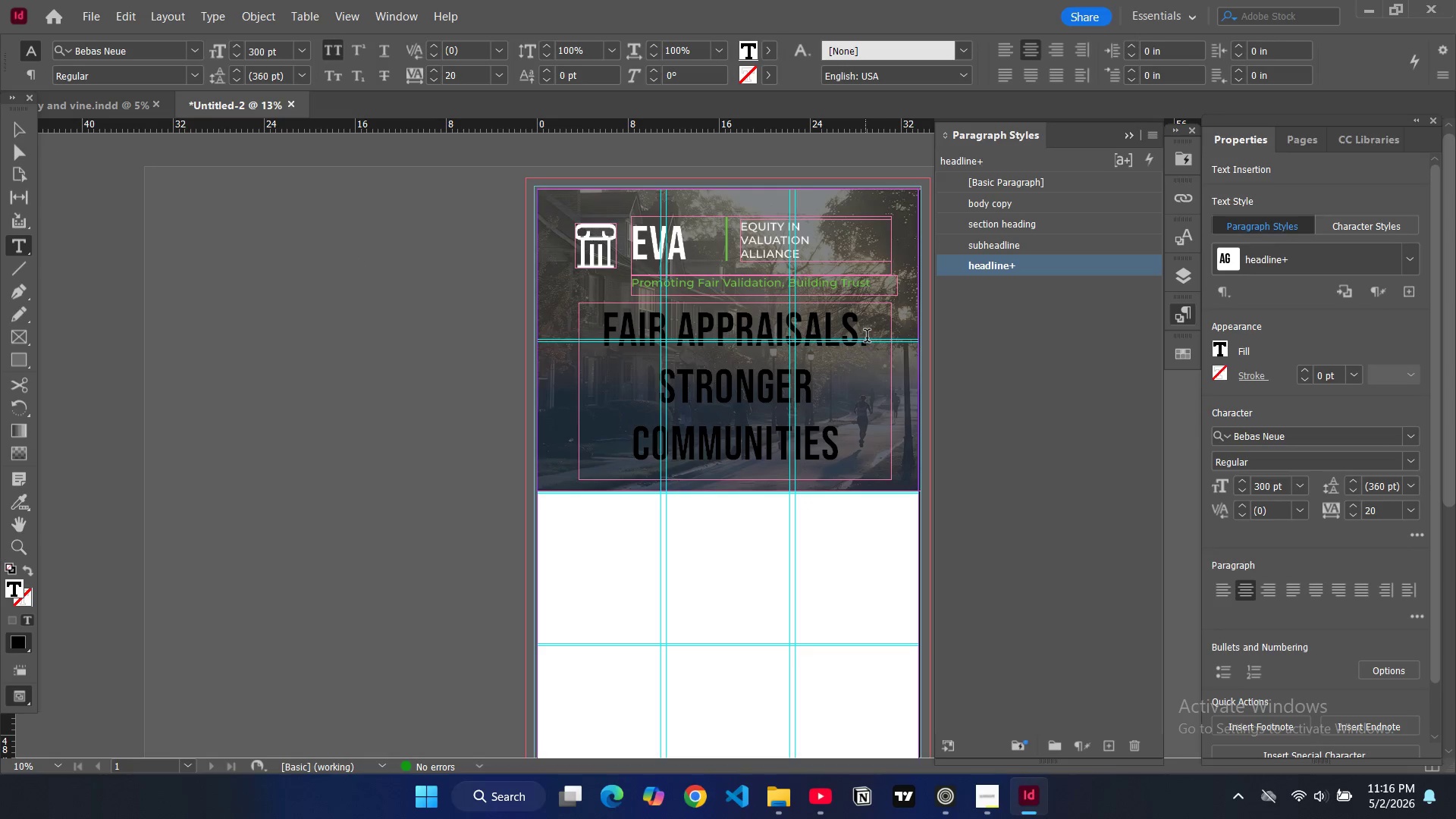 
left_click_drag(start_coordinate=[869, 338], to_coordinate=[610, 330])
 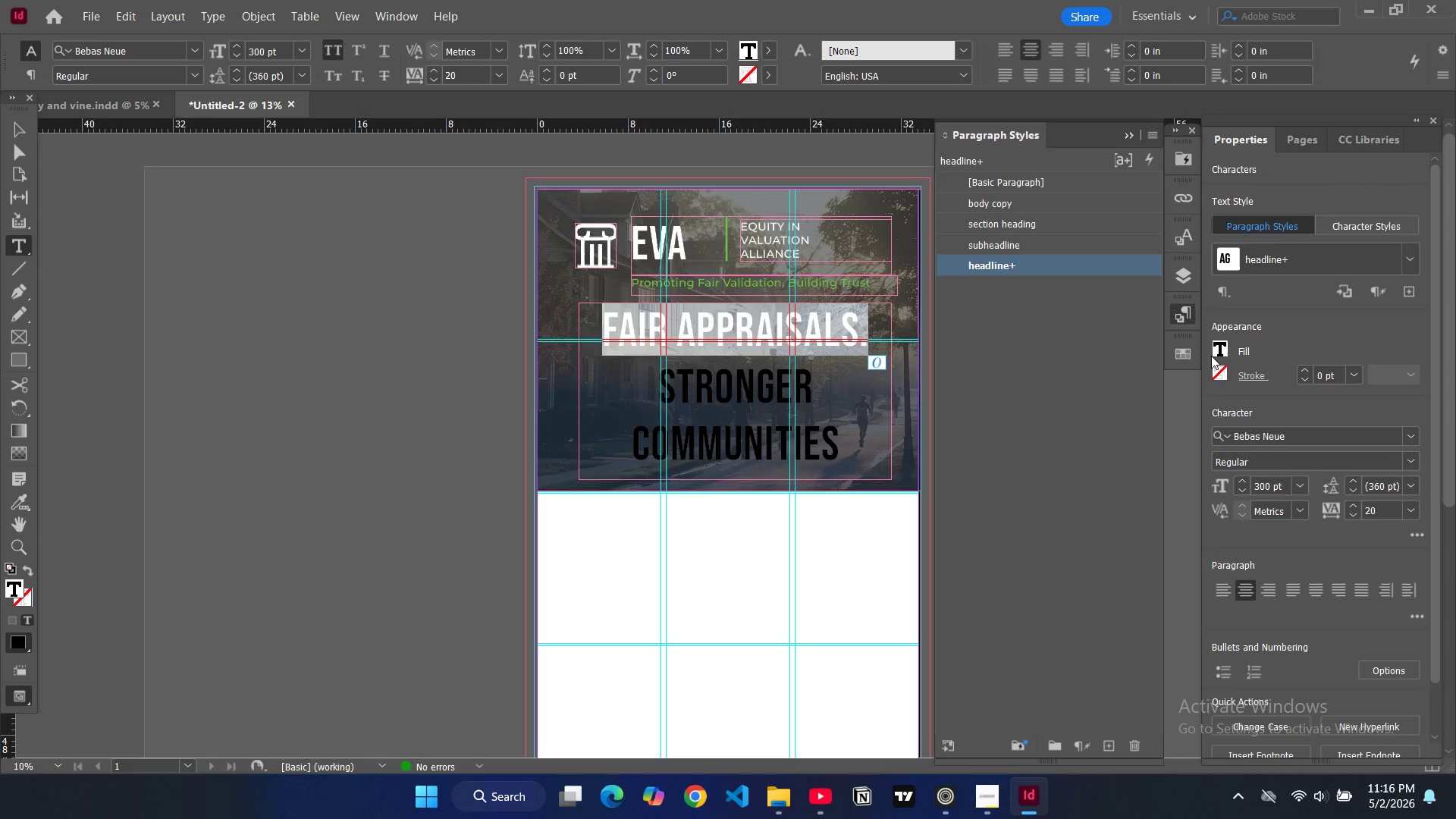 
left_click([1214, 351])
 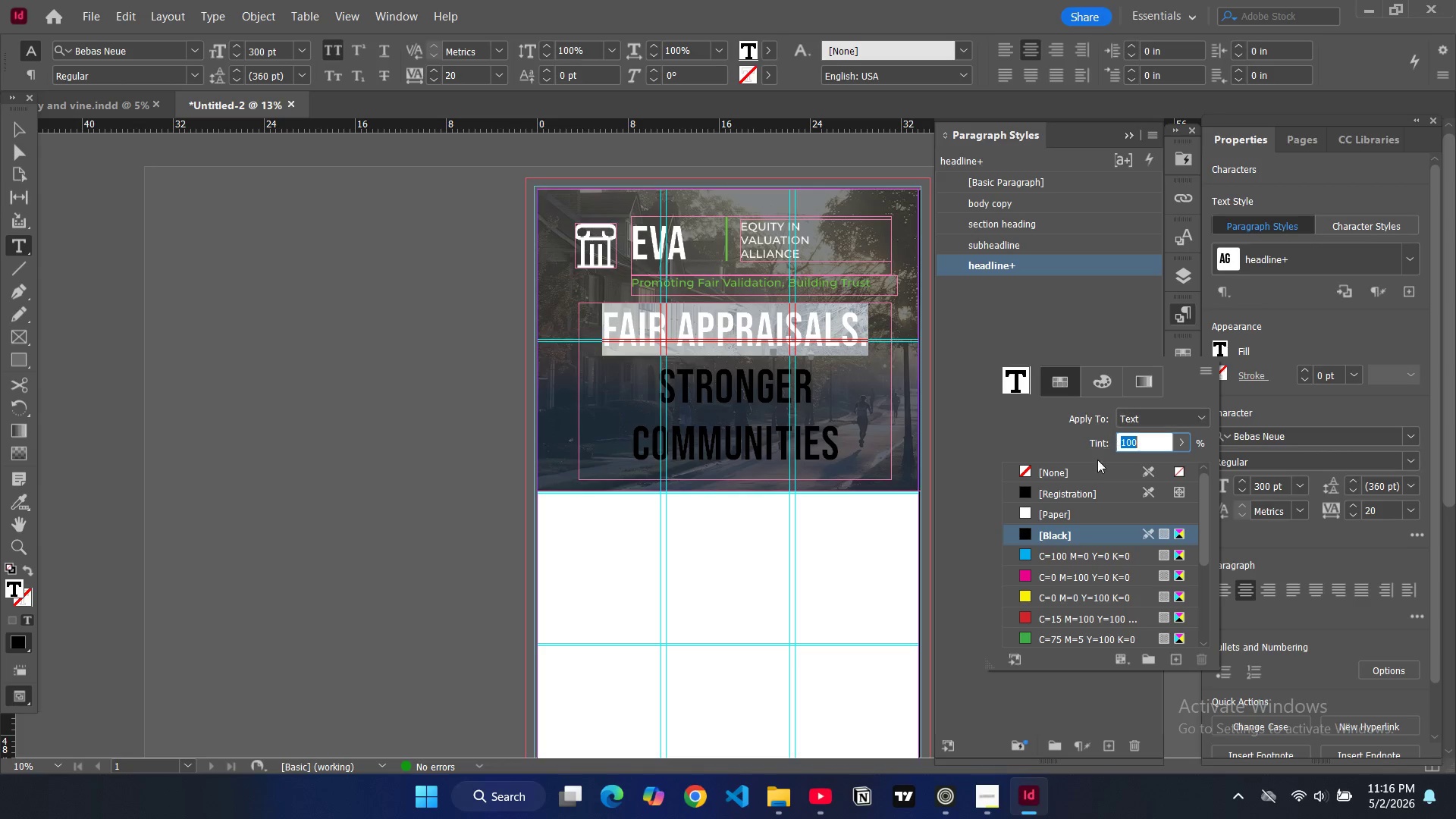 
scroll: coordinate [1075, 573], scroll_direction: down, amount: 4.0
 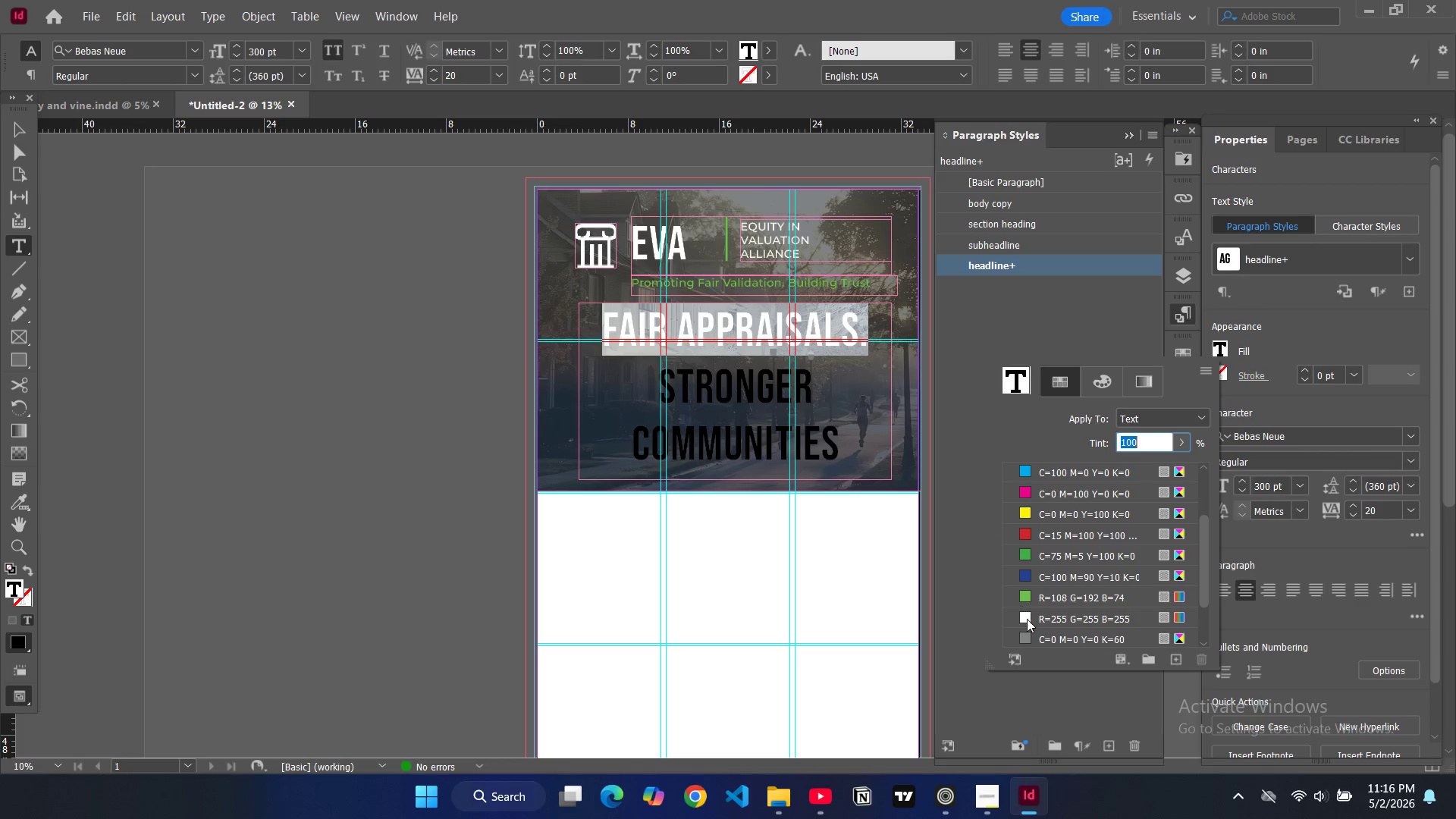 
left_click([1027, 619])
 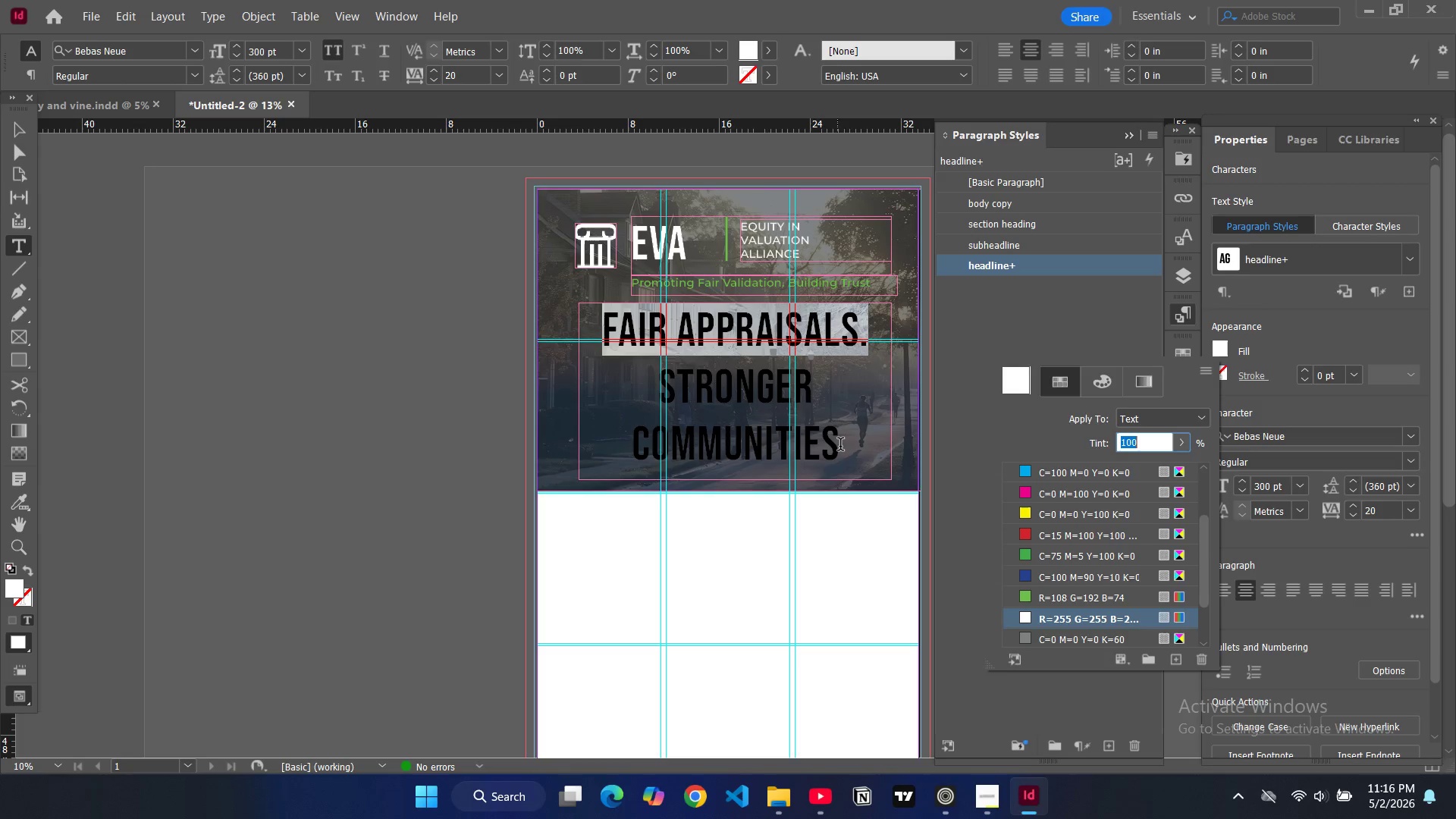 
left_click_drag(start_coordinate=[844, 444], to_coordinate=[724, 410])
 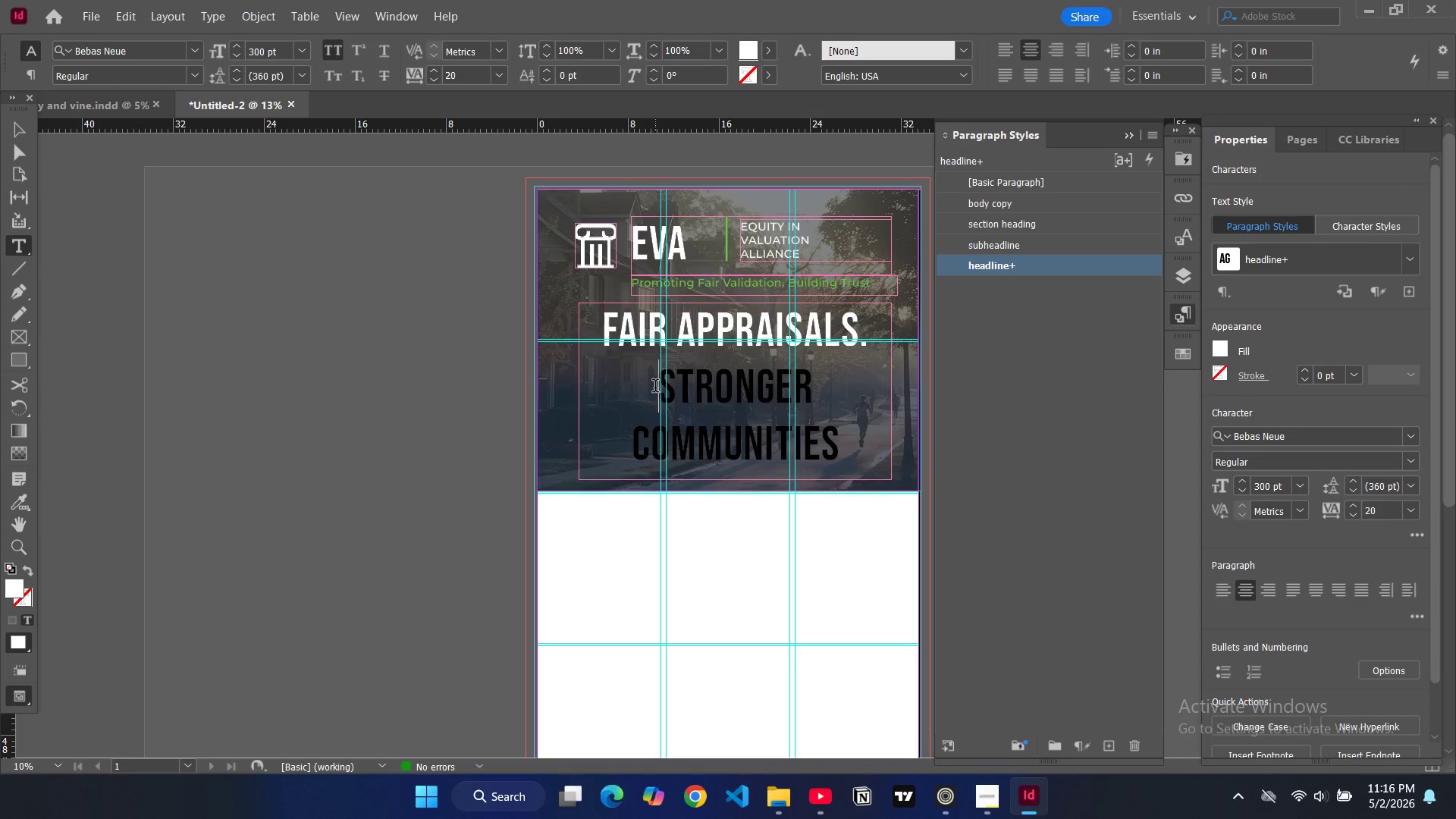 
double_click([655, 388])
 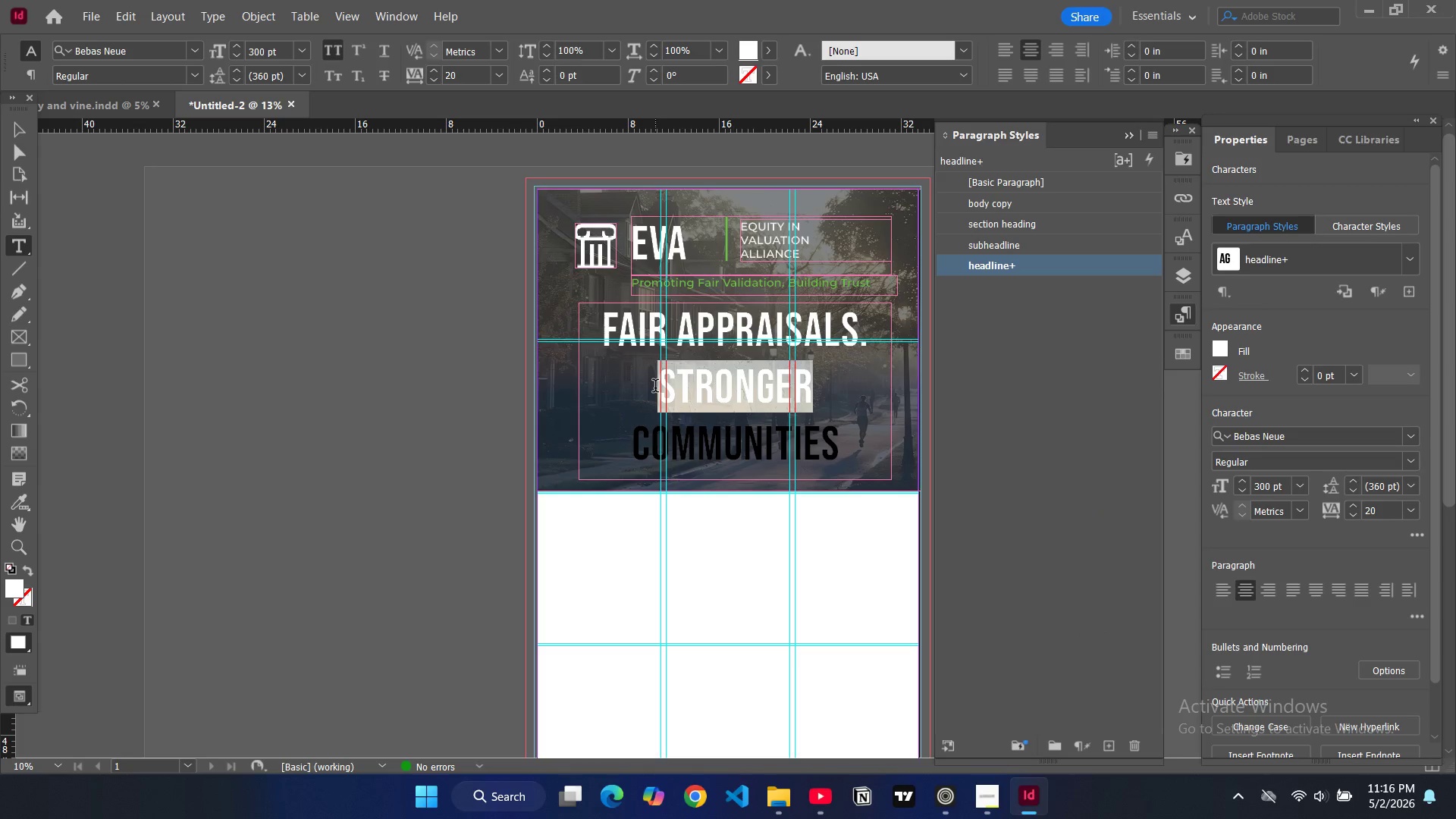 
triple_click([655, 388])
 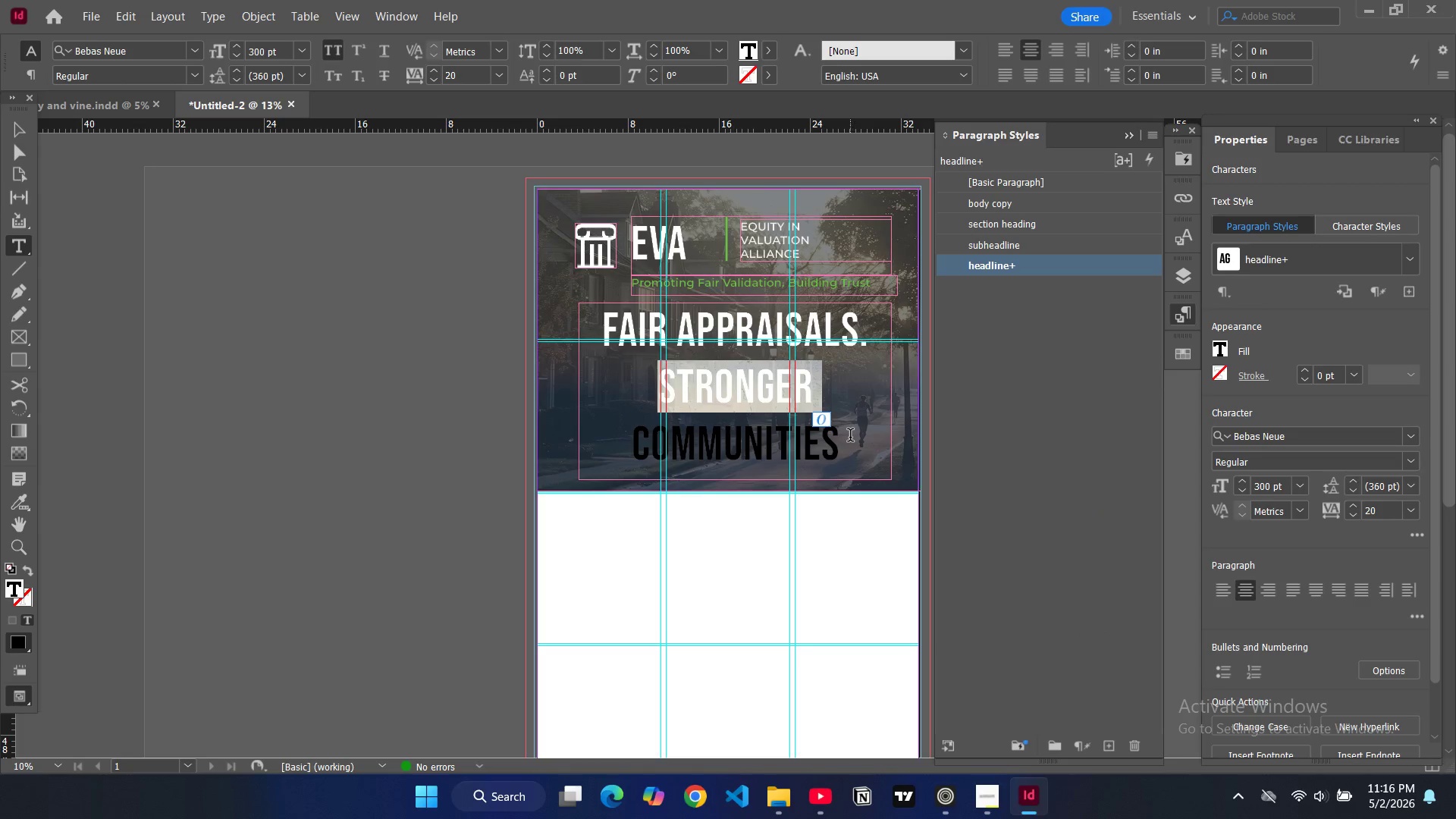 
double_click([850, 437])
 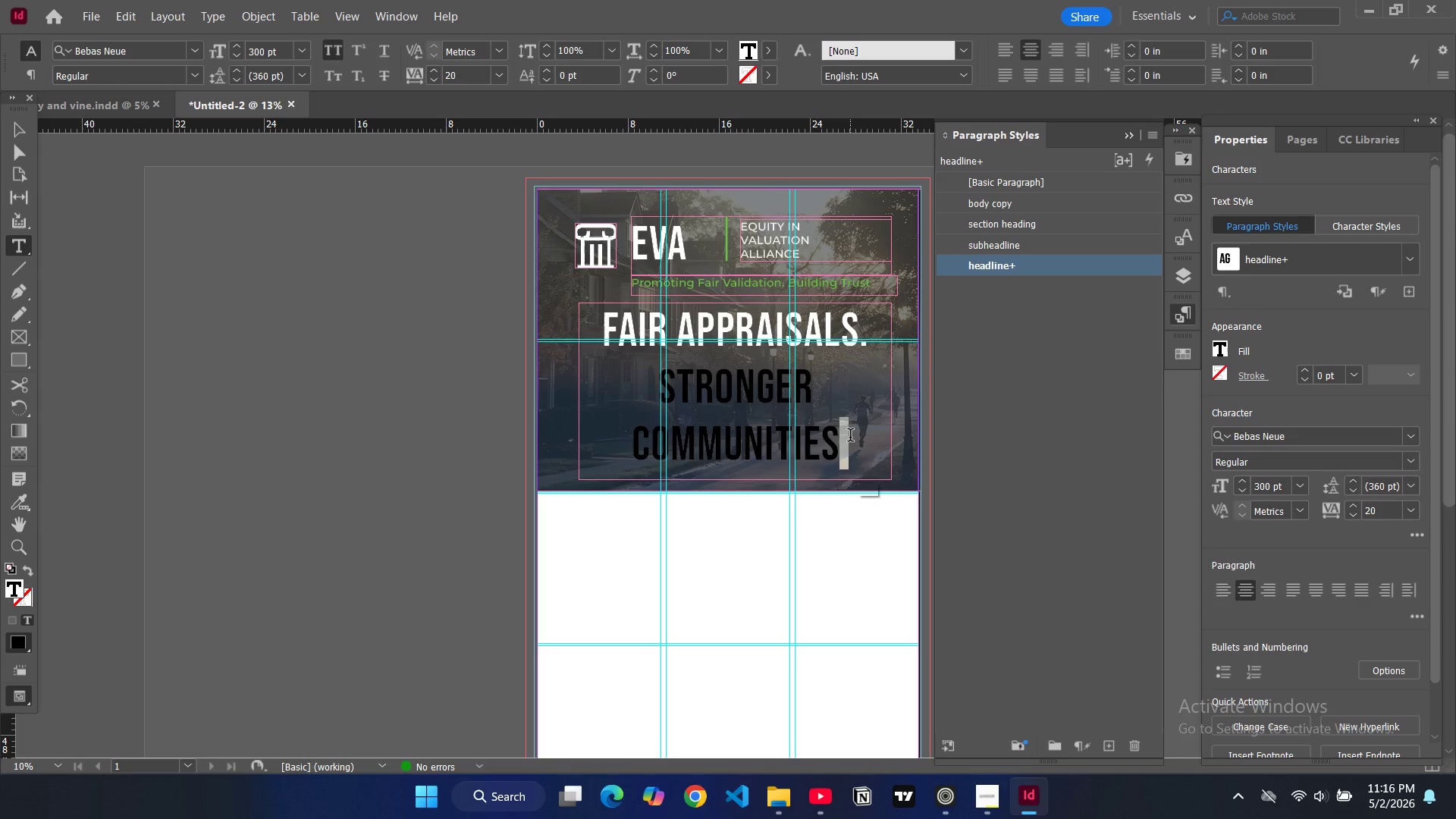 
left_click_drag(start_coordinate=[850, 437], to_coordinate=[698, 388])
 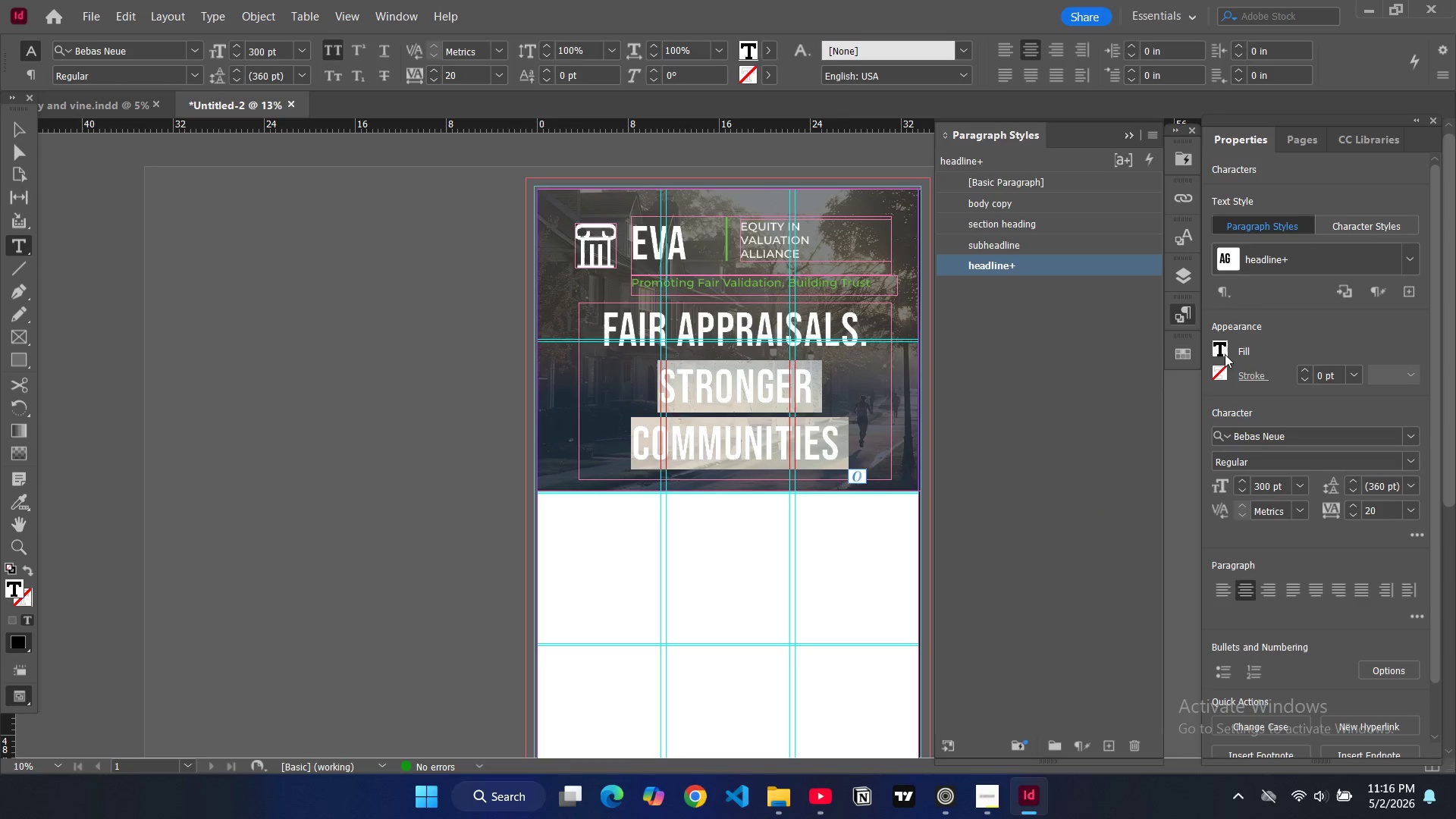 
left_click([1221, 351])
 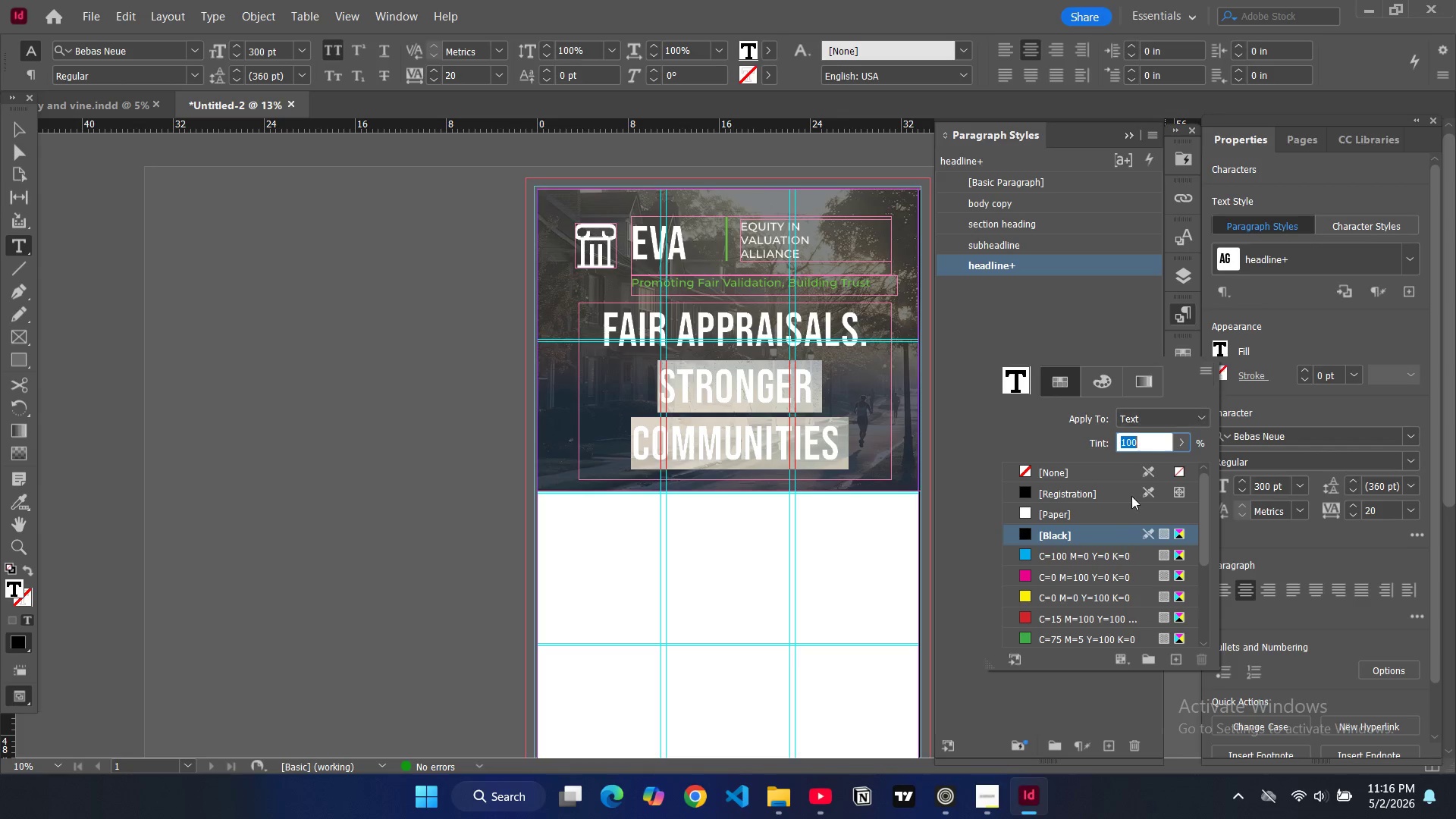 
scroll: coordinate [1068, 562], scroll_direction: down, amount: 9.0
 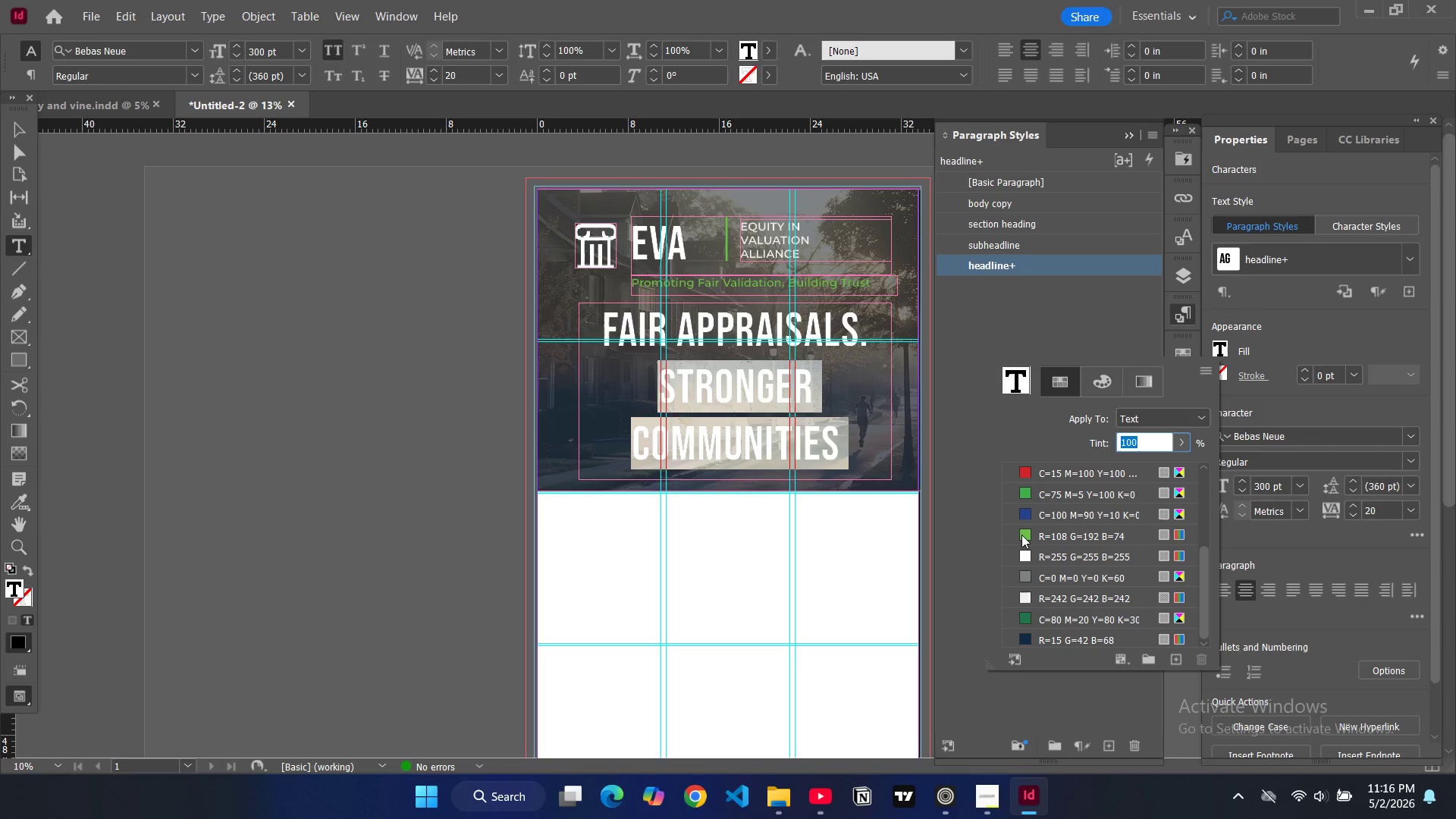 
left_click([1021, 534])
 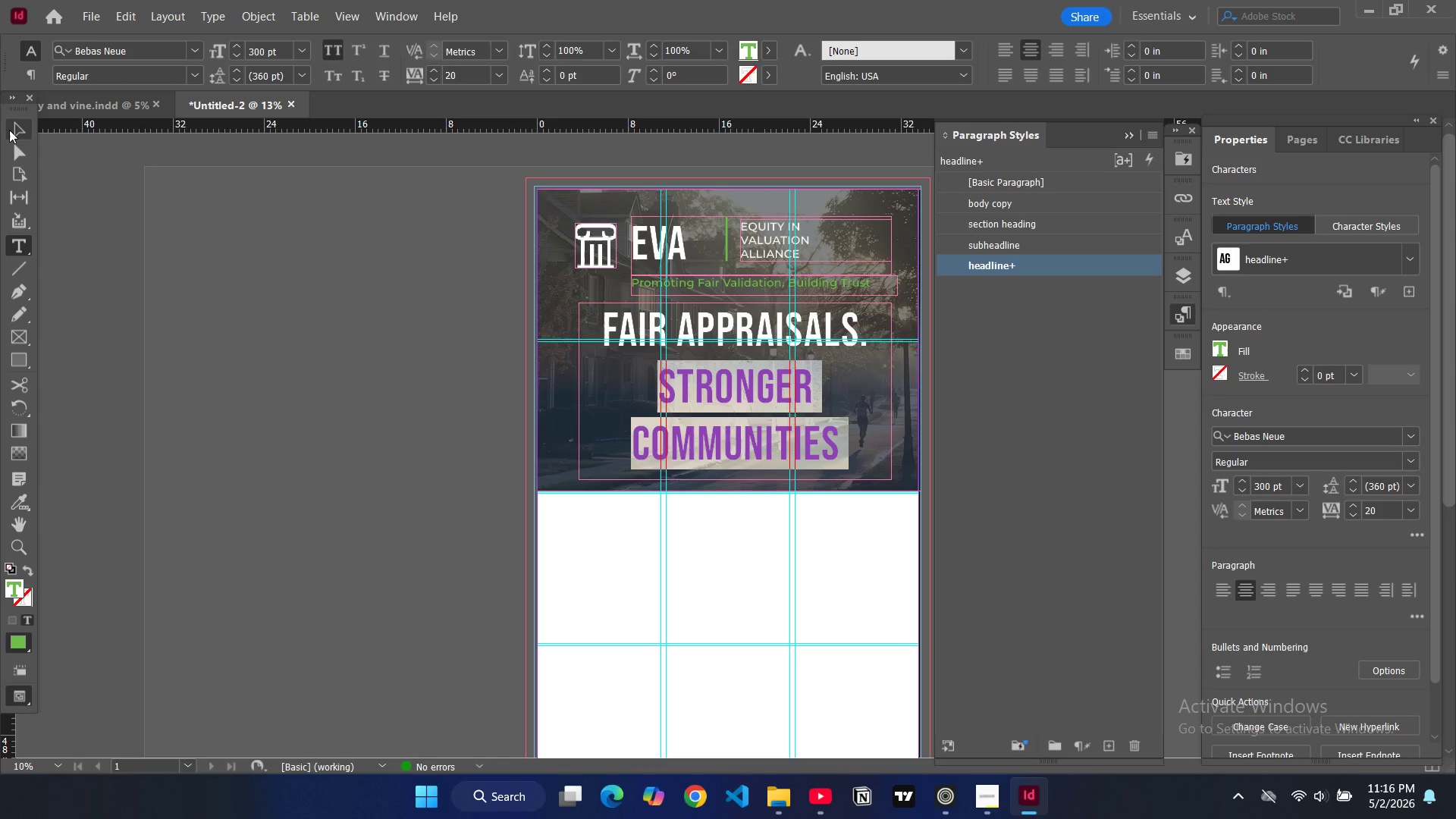 
double_click([454, 313])
 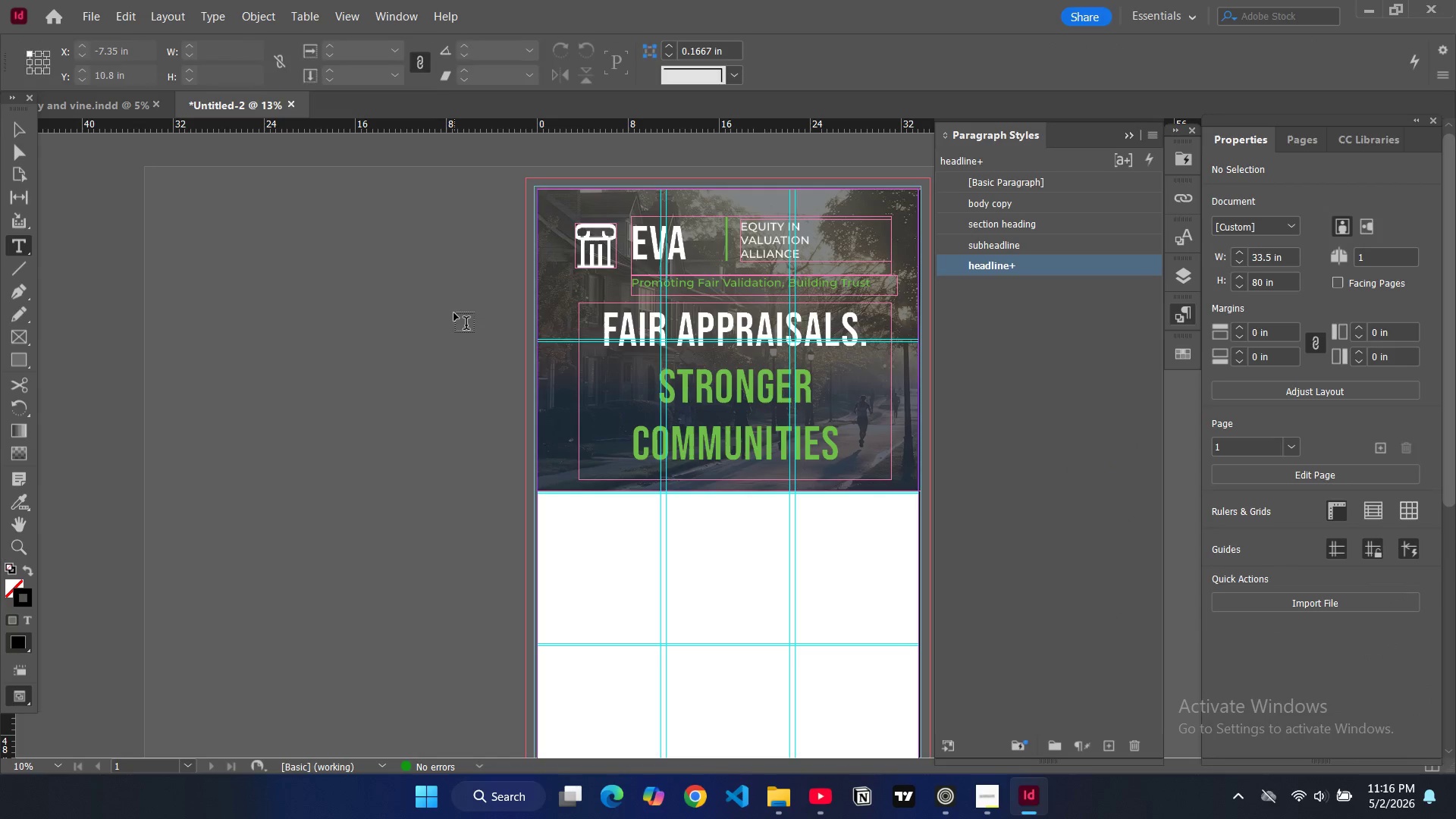 
key(W)
 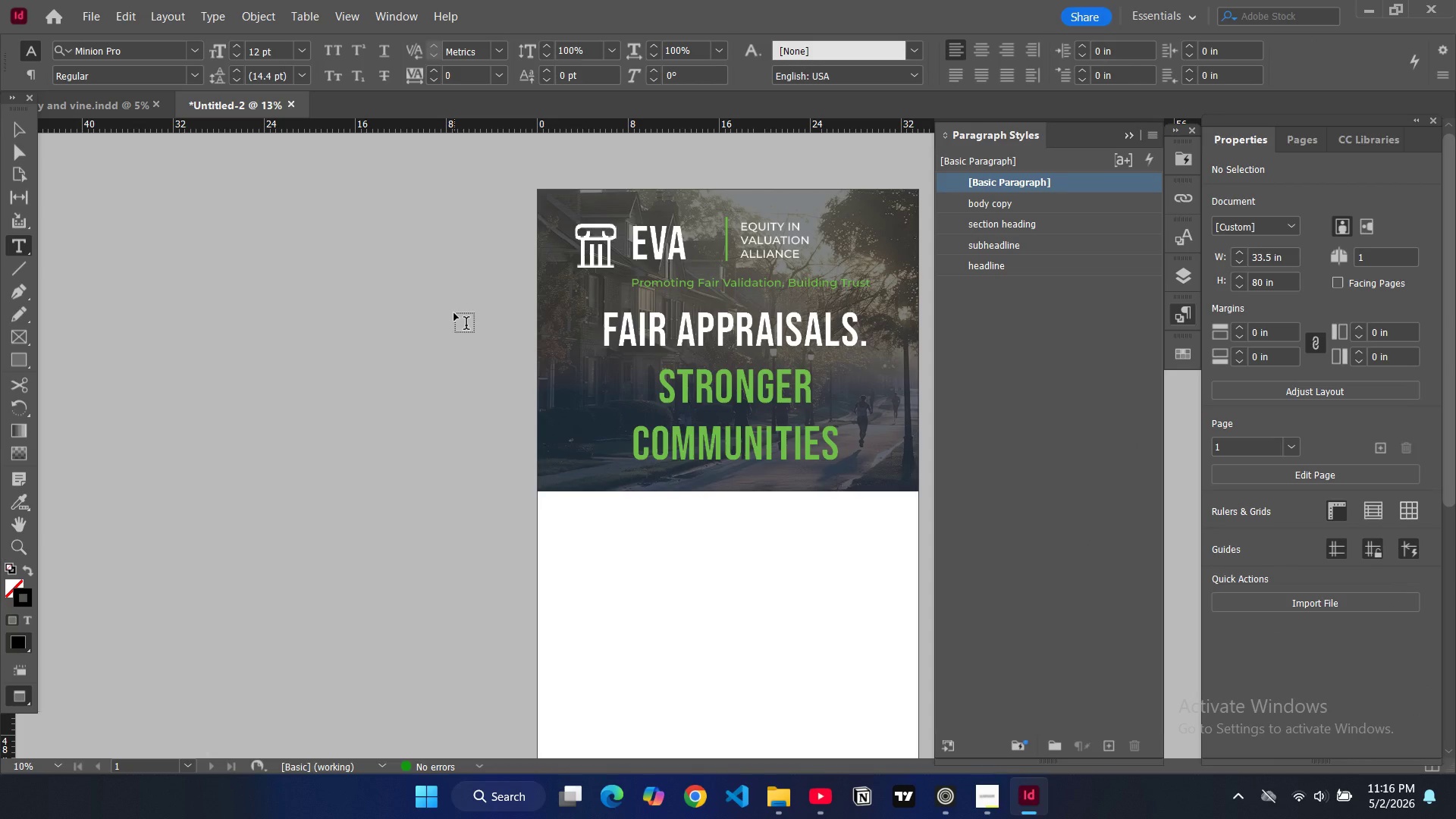 
key(W)
 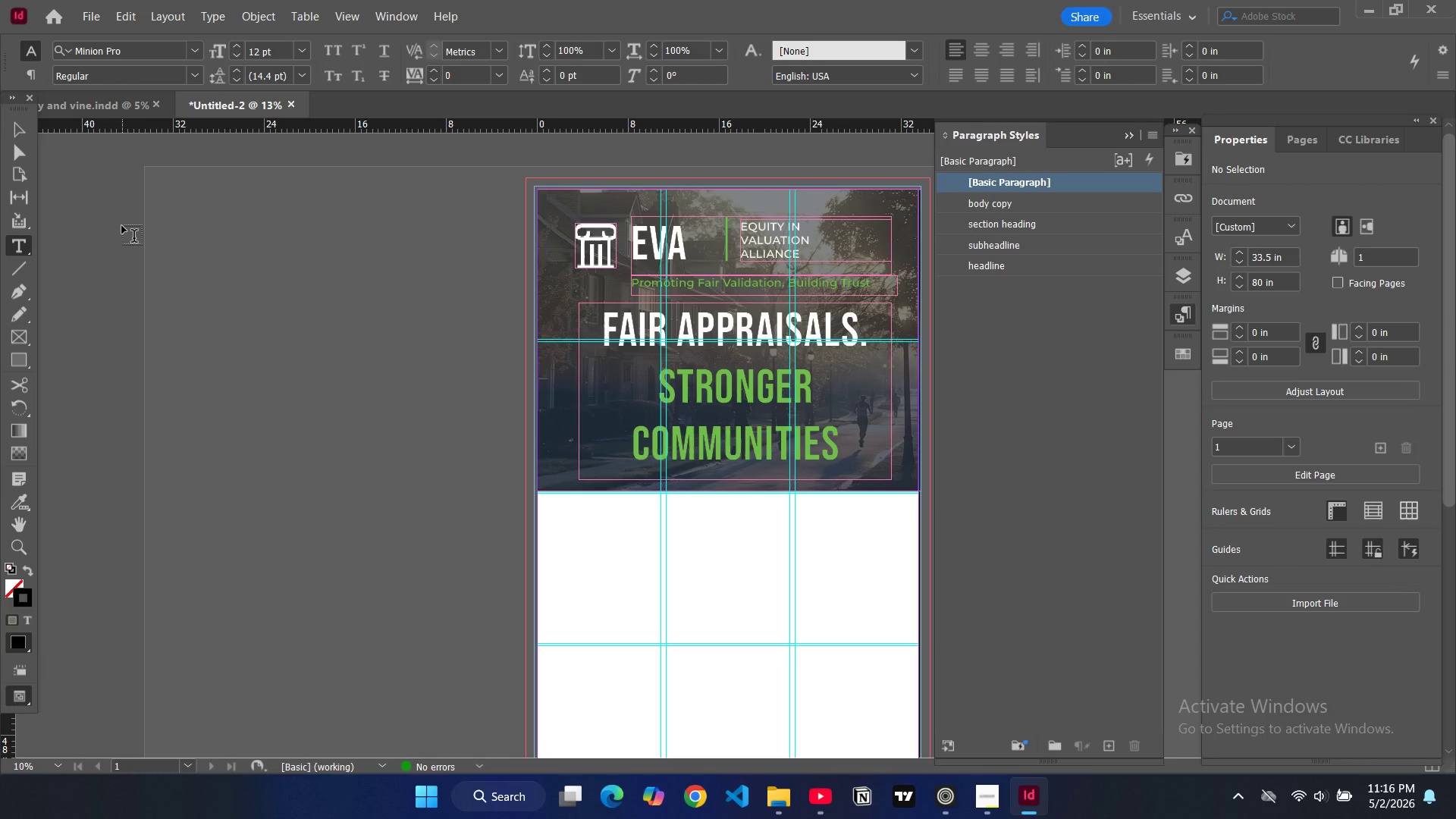 
wait(9.61)
 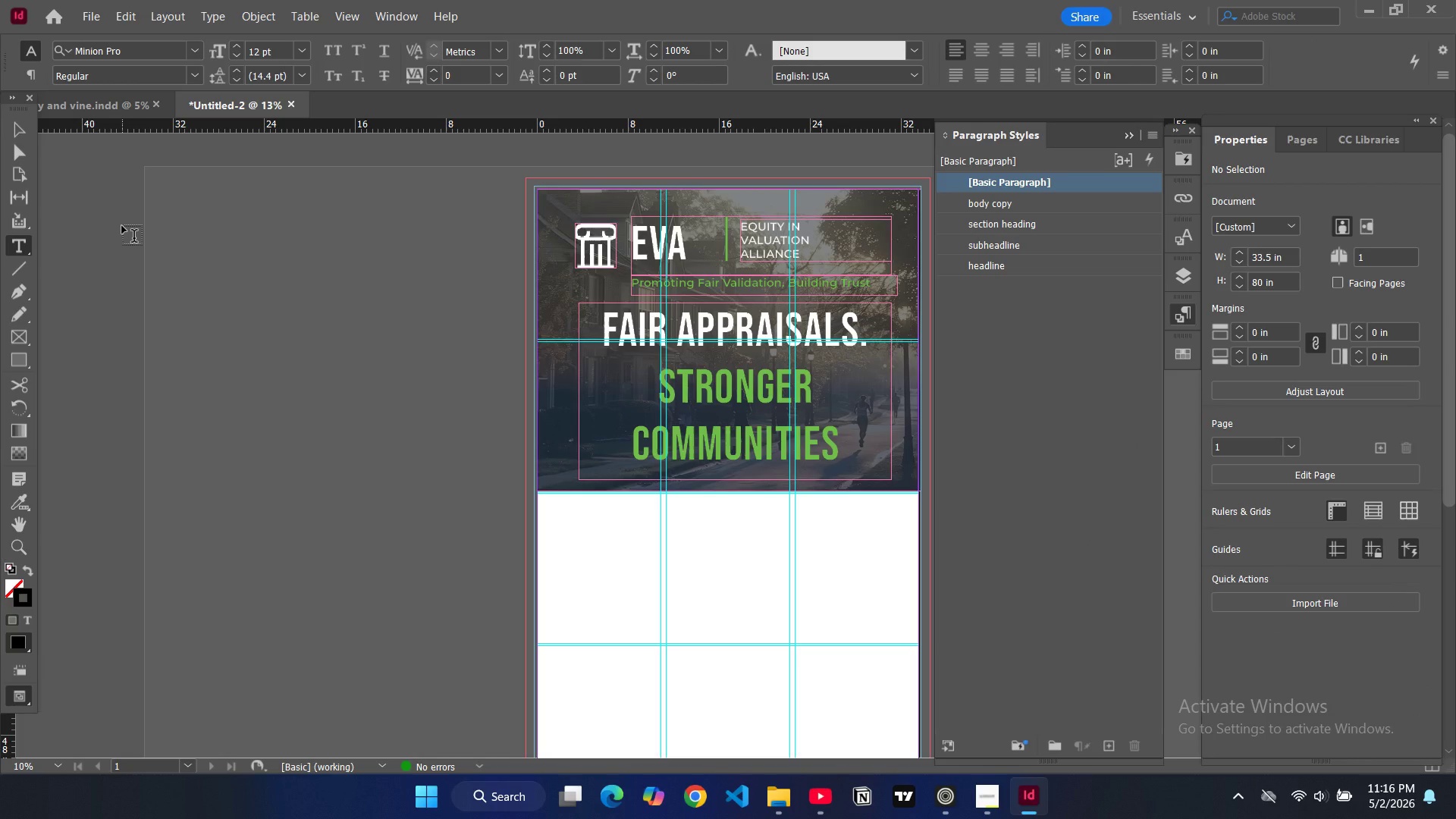 
left_click([17, 126])
 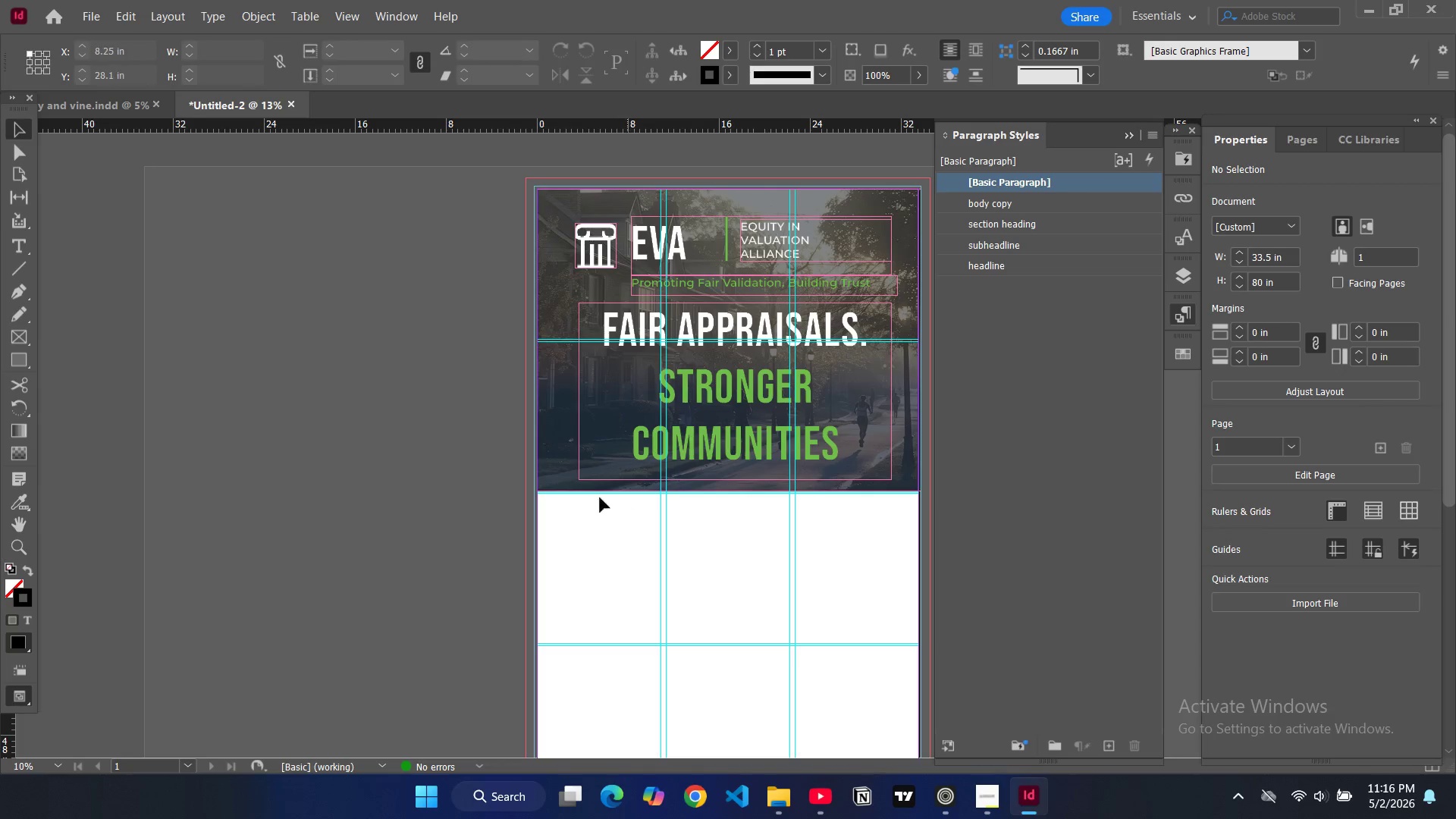 
left_click([586, 488])
 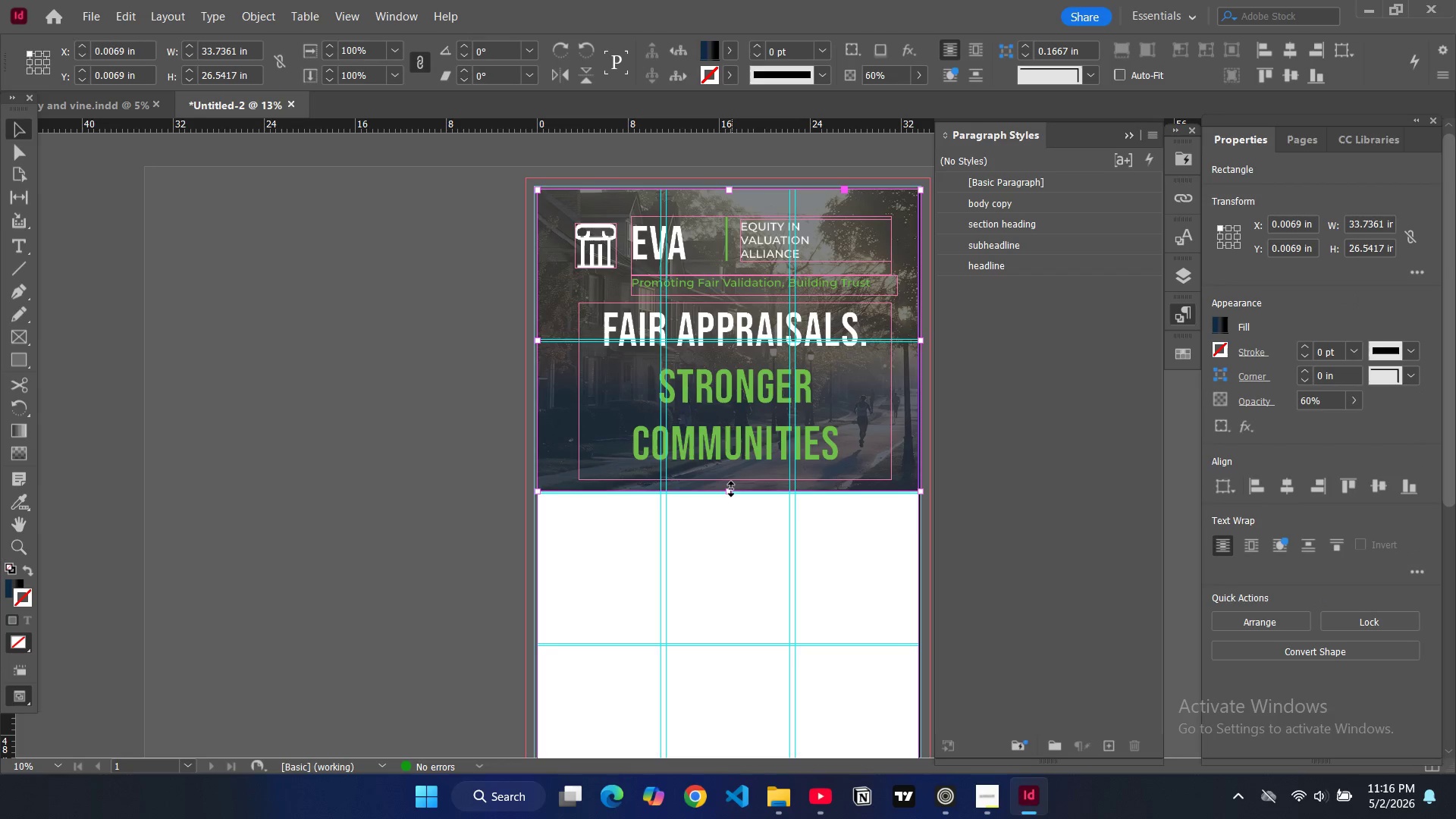 
left_click_drag(start_coordinate=[731, 490], to_coordinate=[732, 520])
 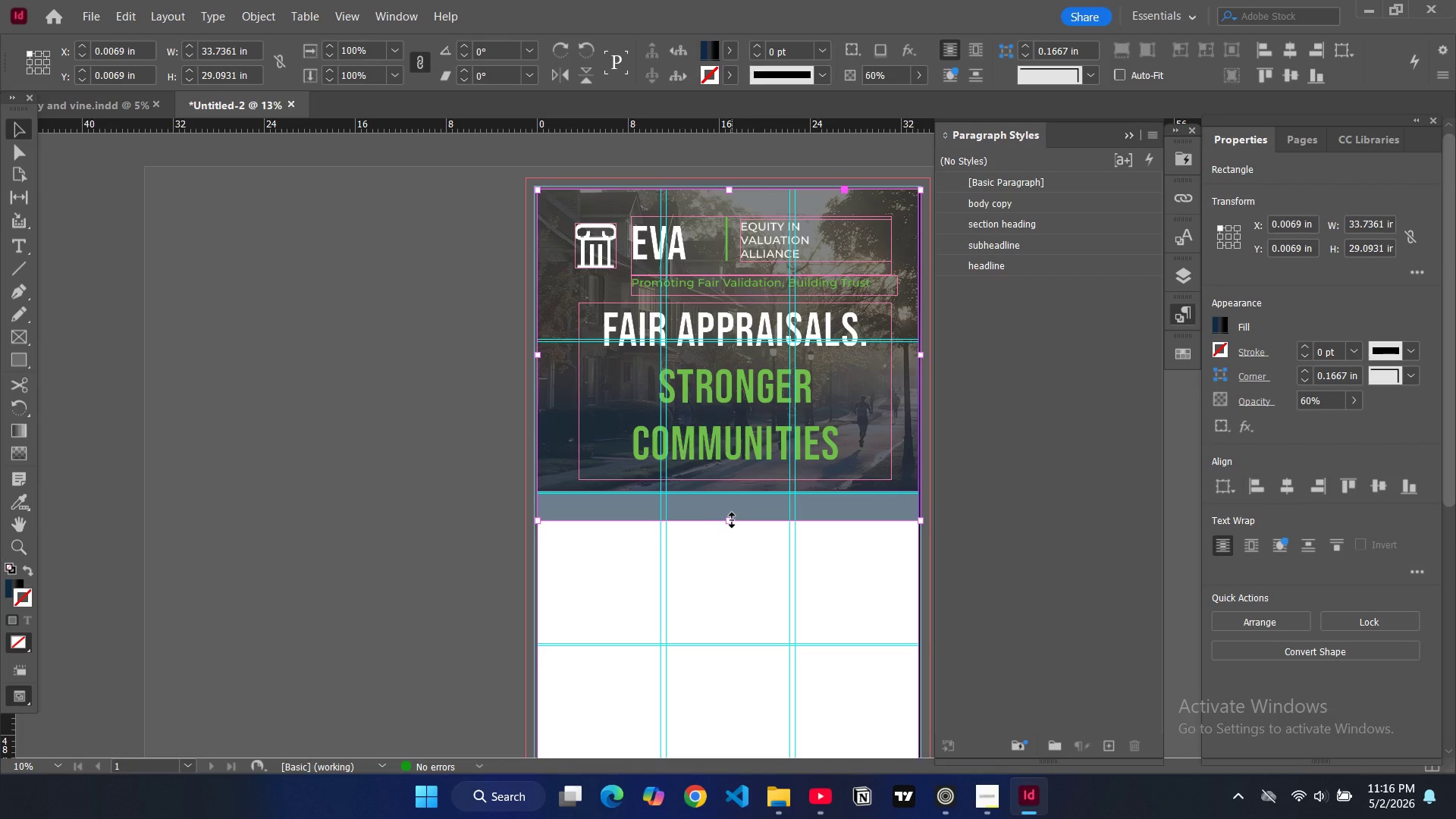 
key(Alt+Control+Shift+C)
 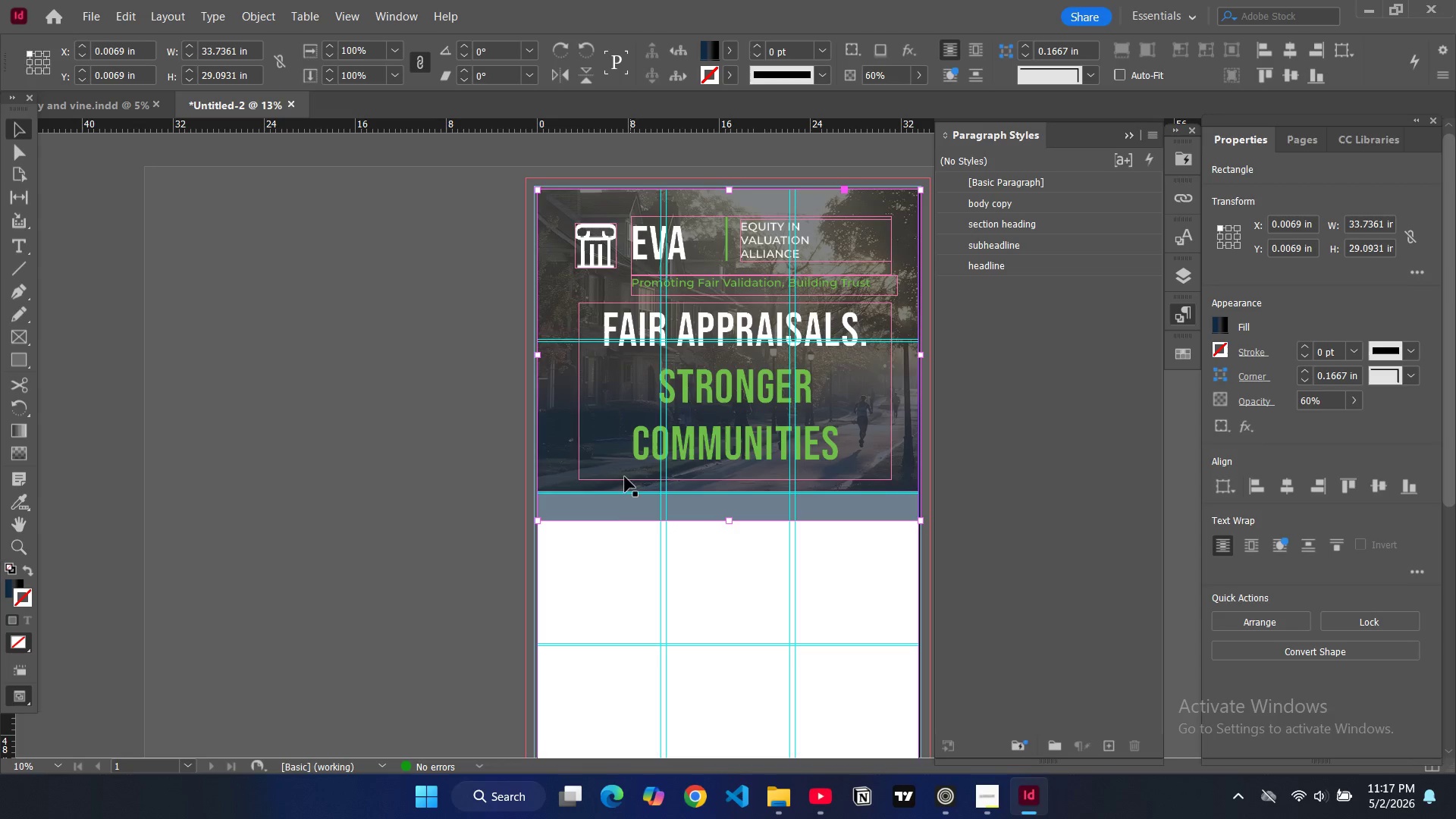 
left_click([581, 482])
 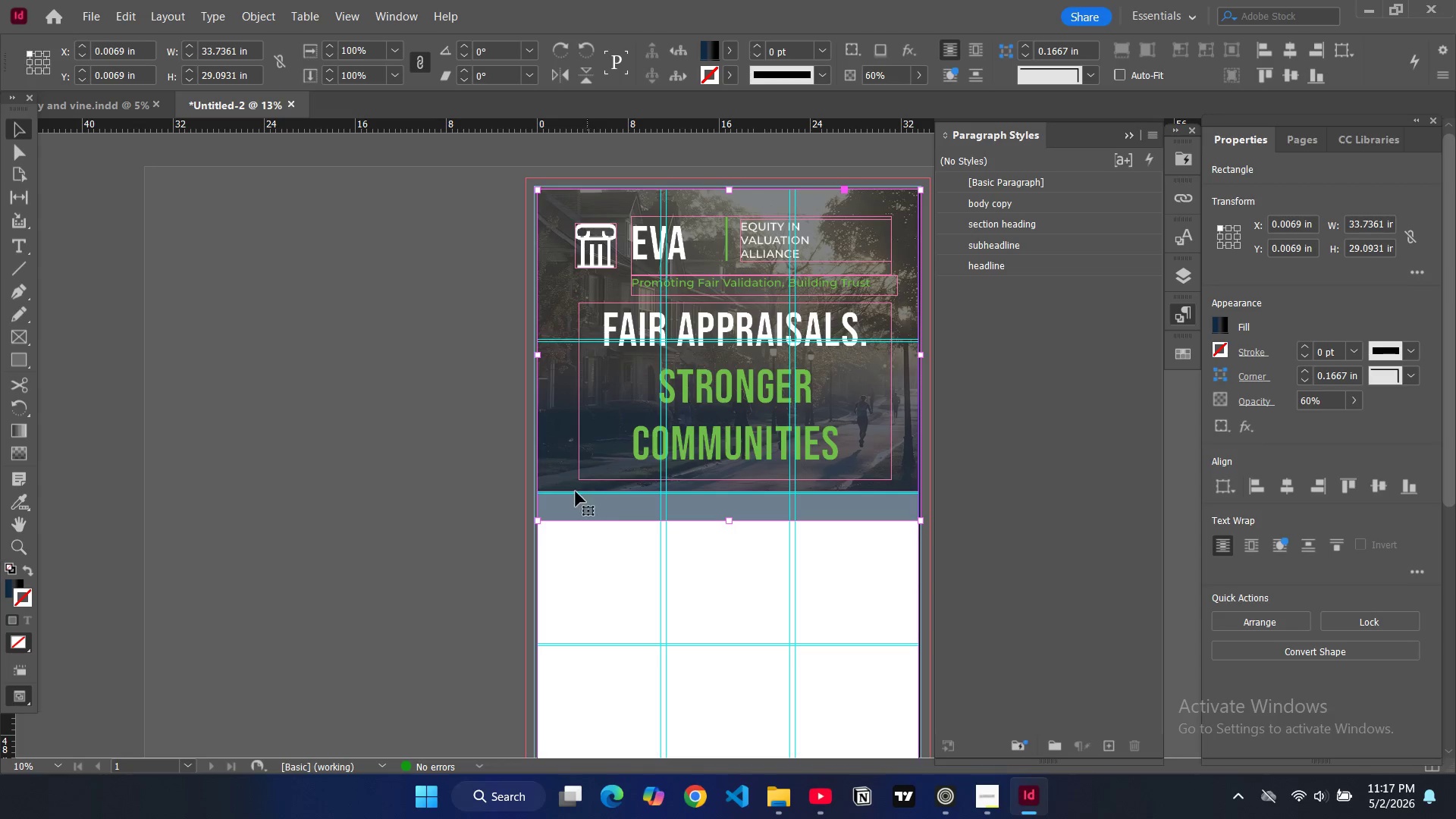 
double_click([575, 491])
 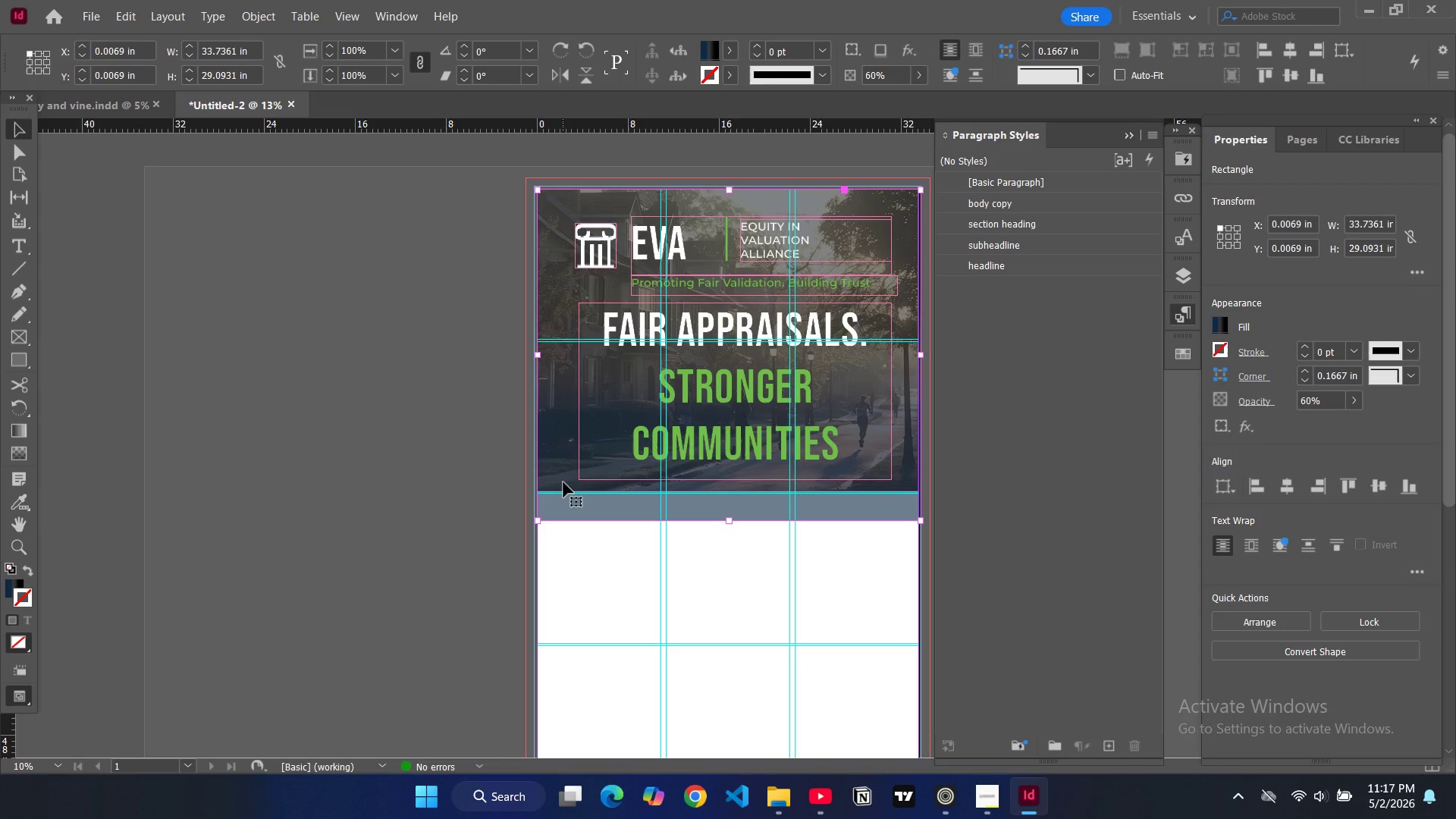 
triple_click([563, 482])
 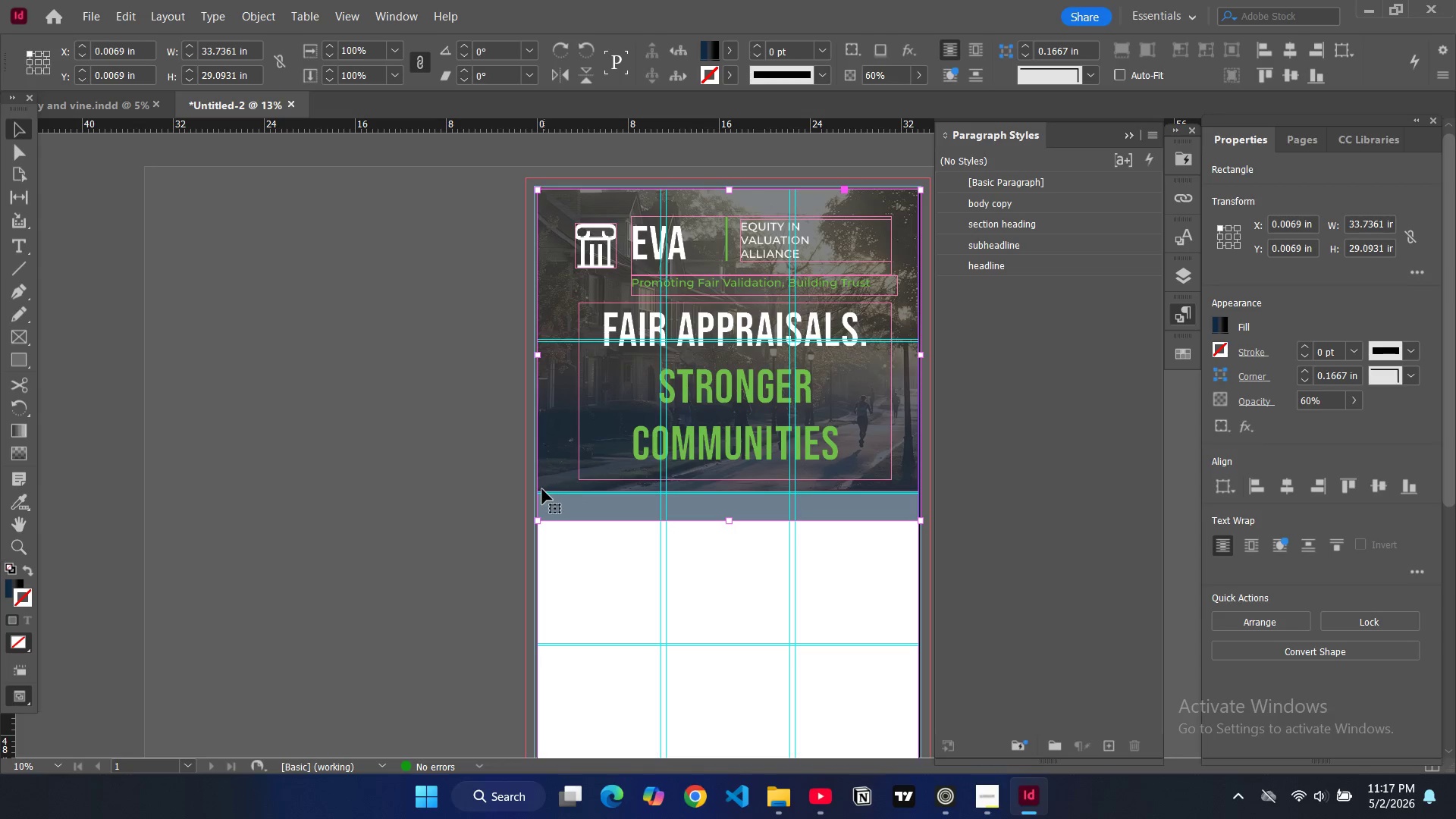 
double_click([541, 489])
 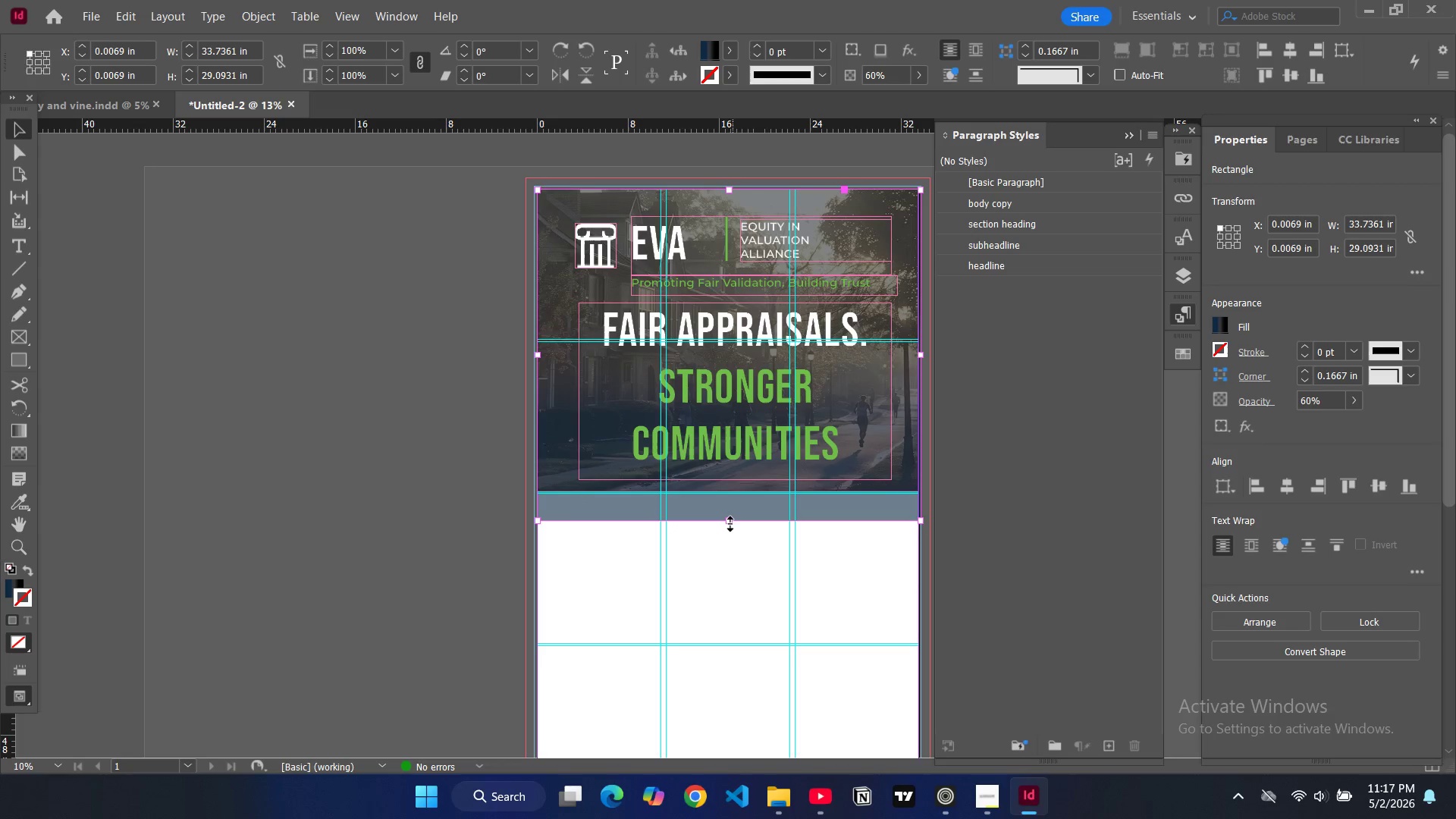 
left_click([729, 522])
 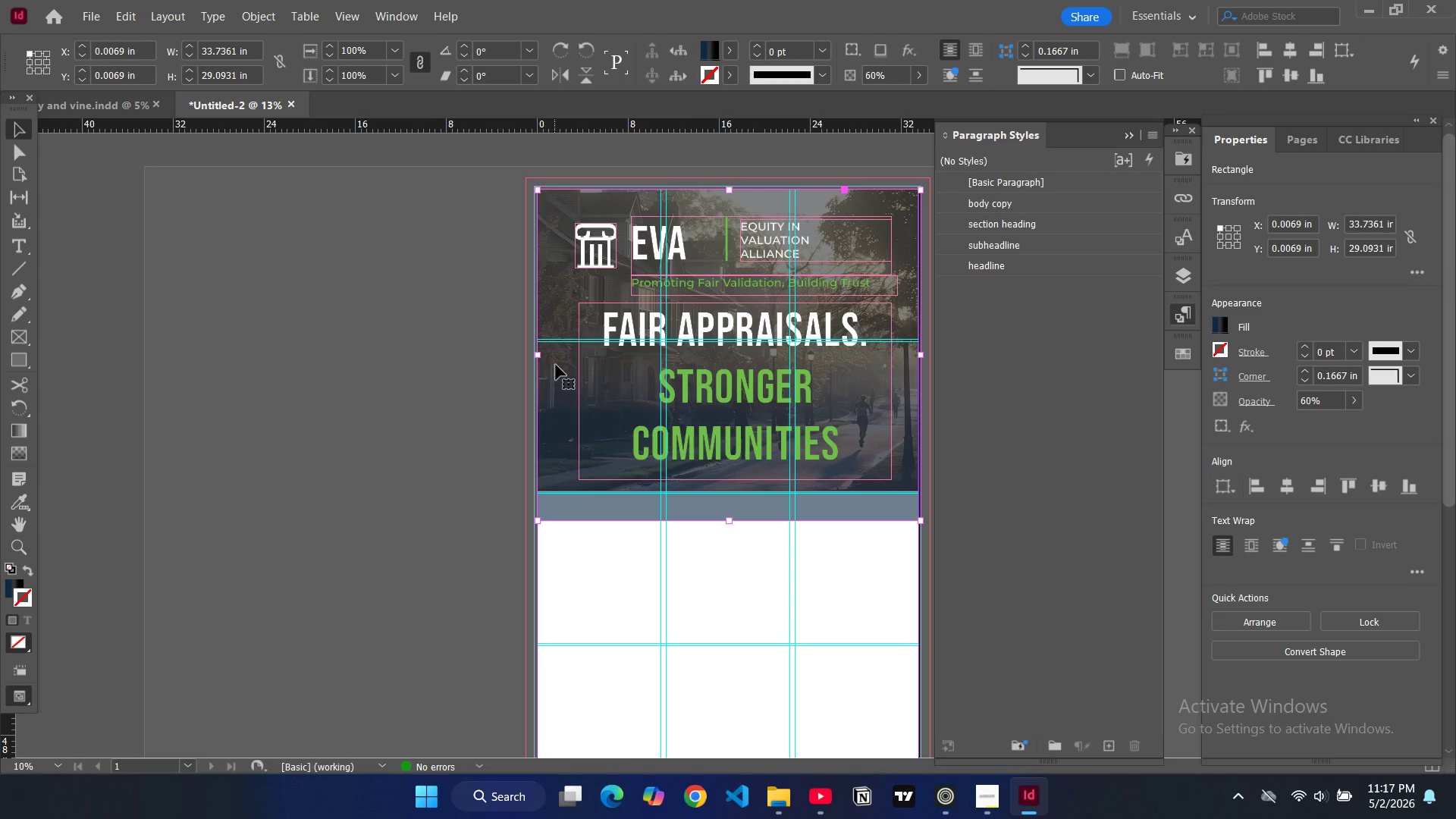 
left_click([537, 354])
 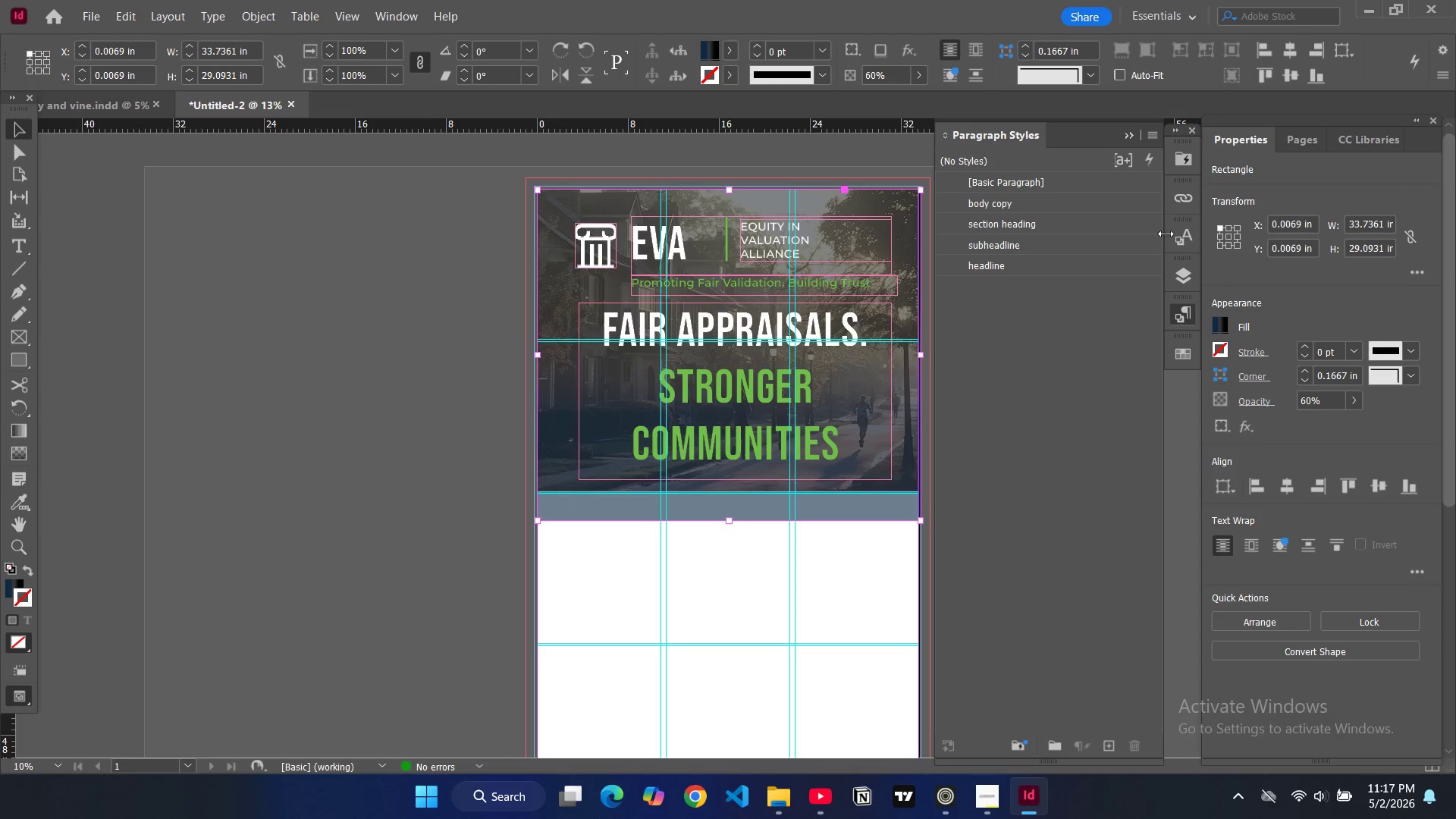 
left_click([1188, 274])
 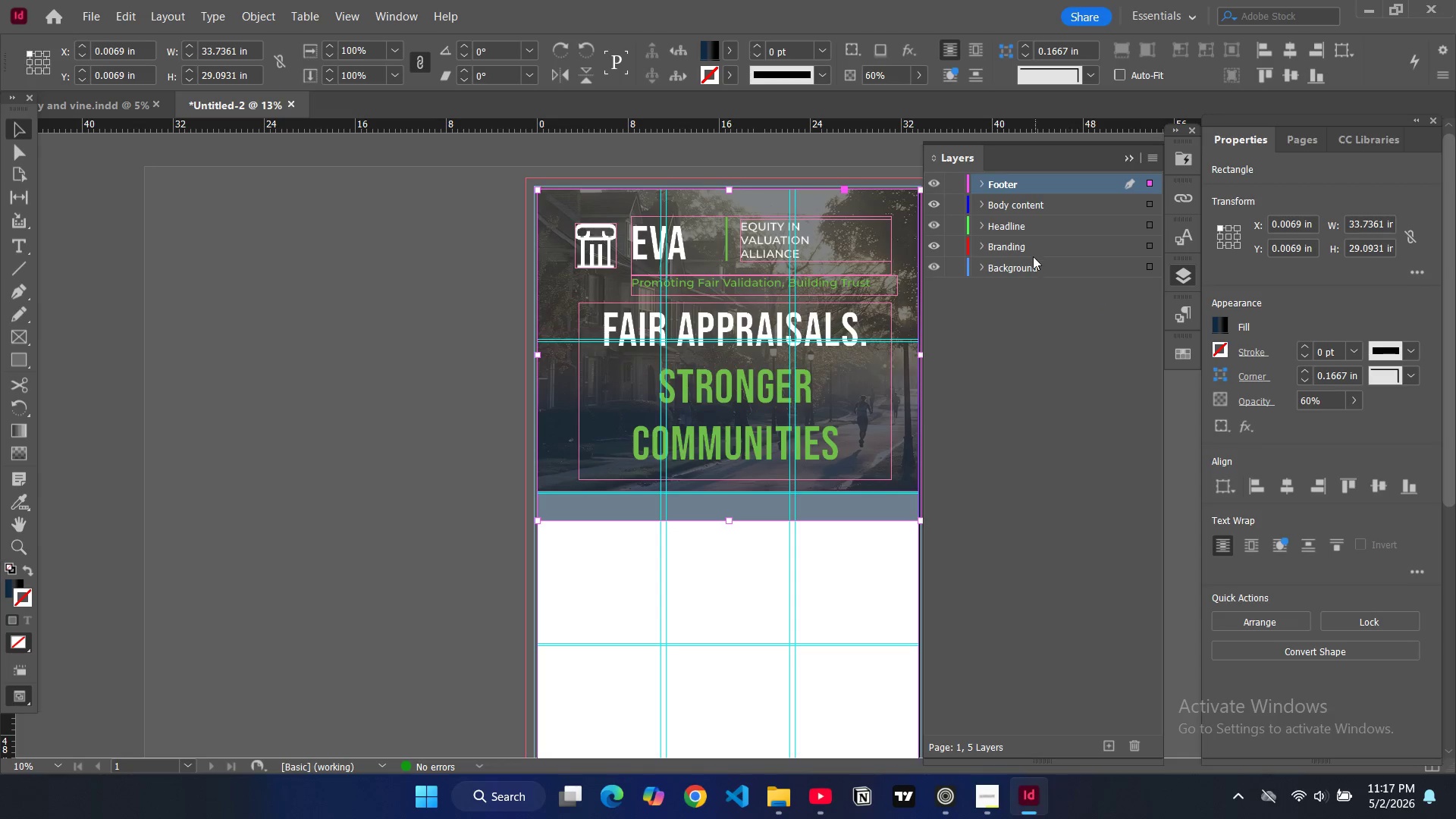 
left_click([1013, 271])
 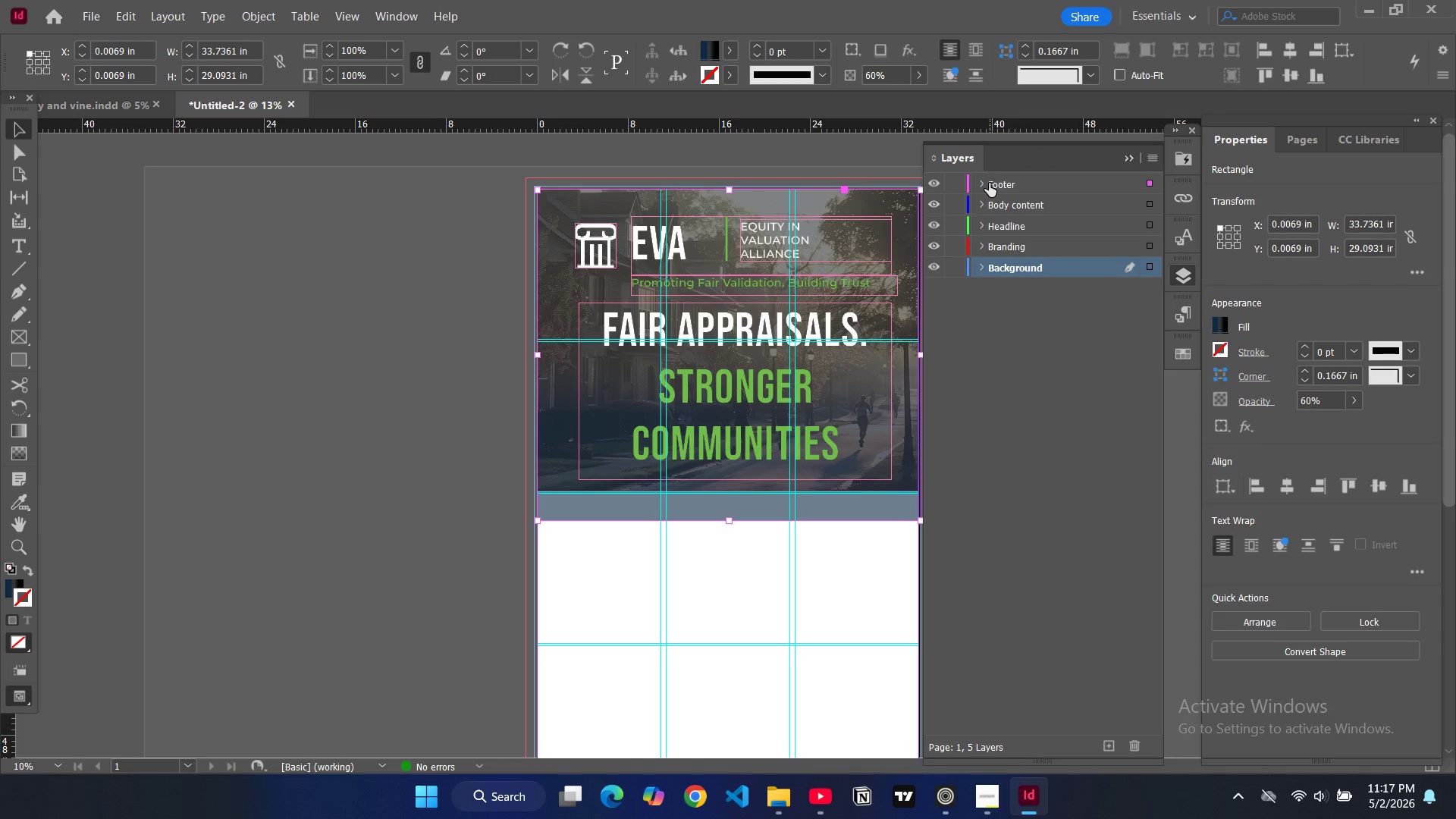 
left_click([982, 183])
 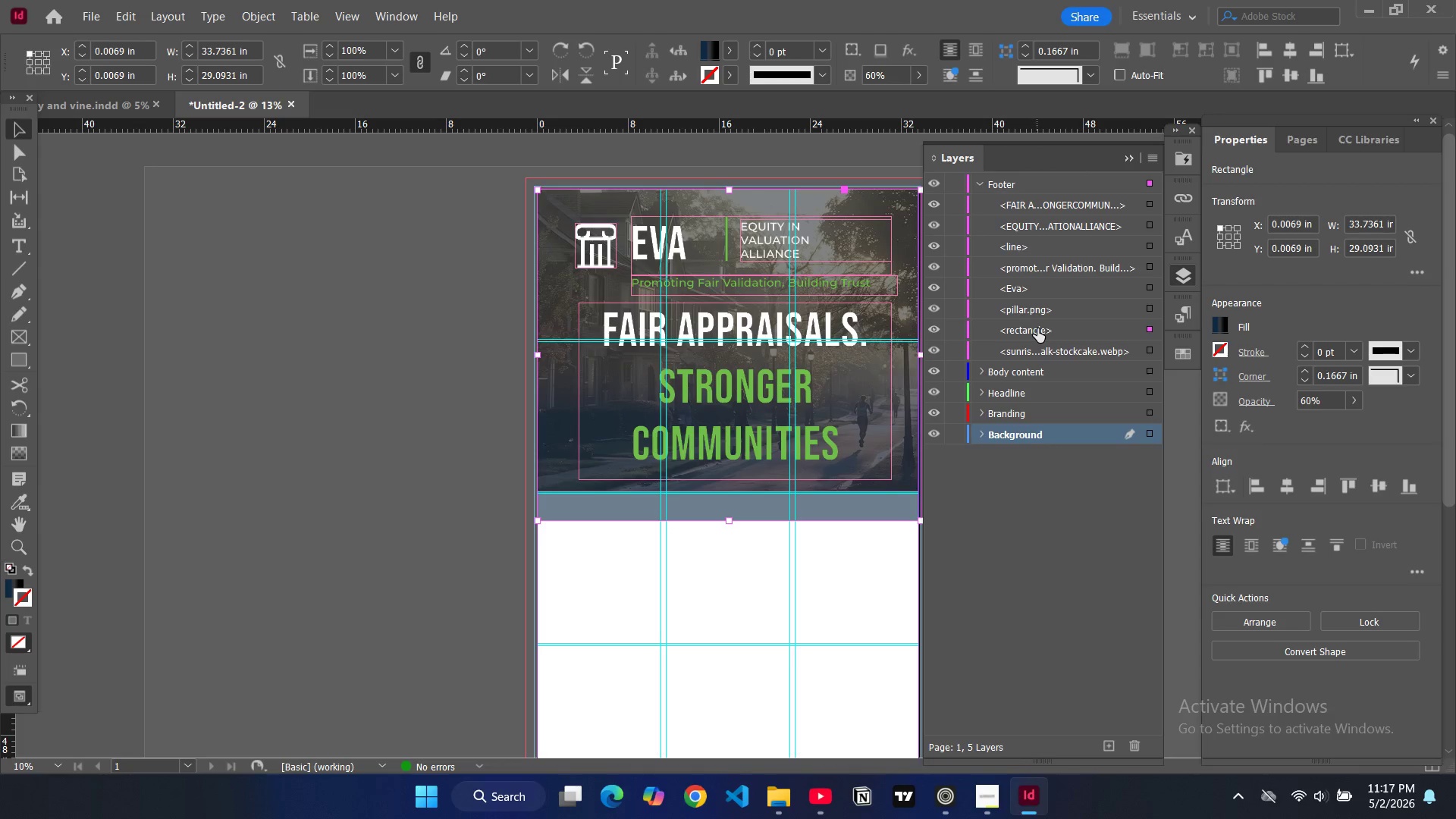 
left_click_drag(start_coordinate=[1037, 328], to_coordinate=[1028, 447])
 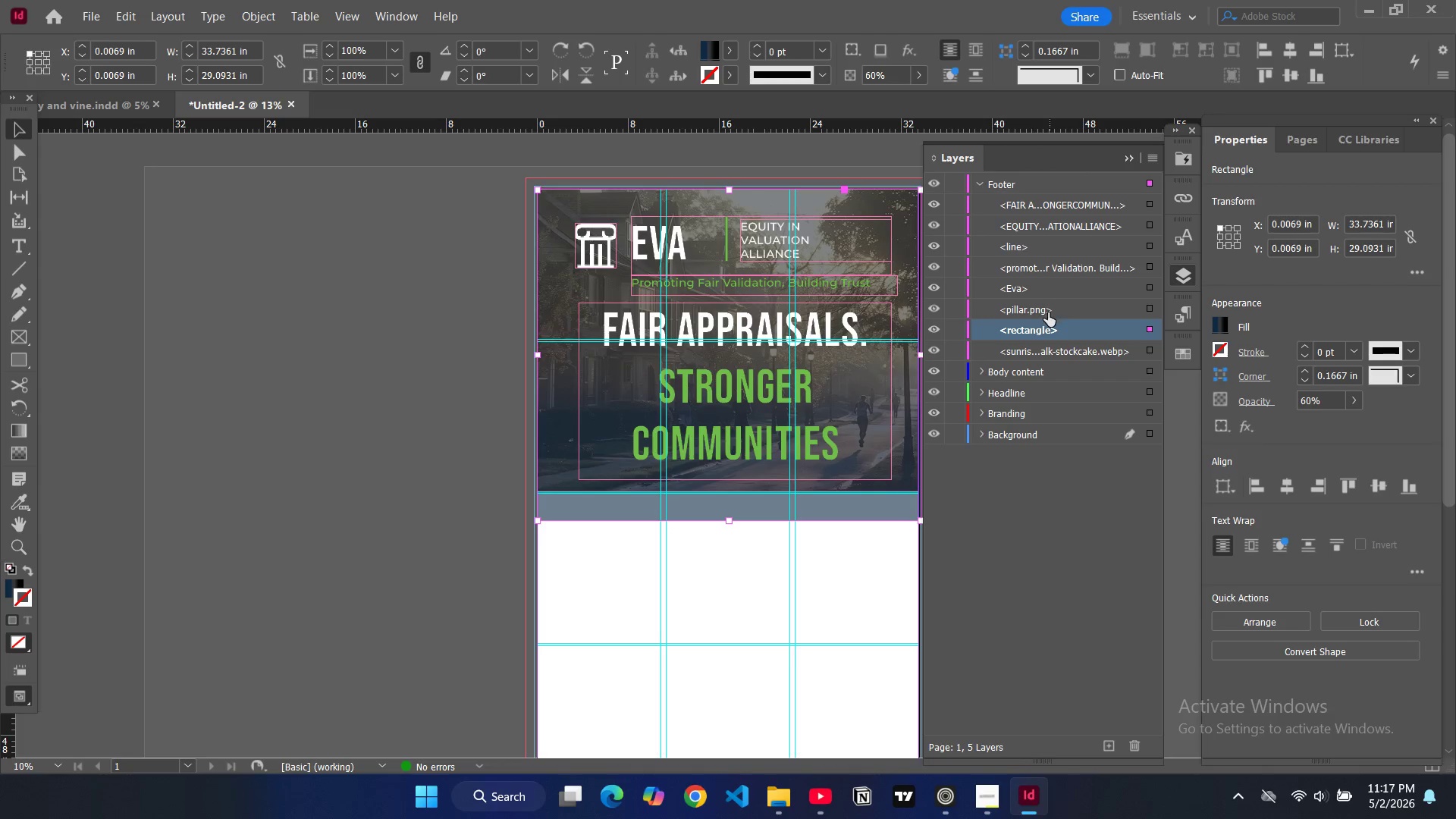 
left_click_drag(start_coordinate=[1032, 308], to_coordinate=[1024, 434])
 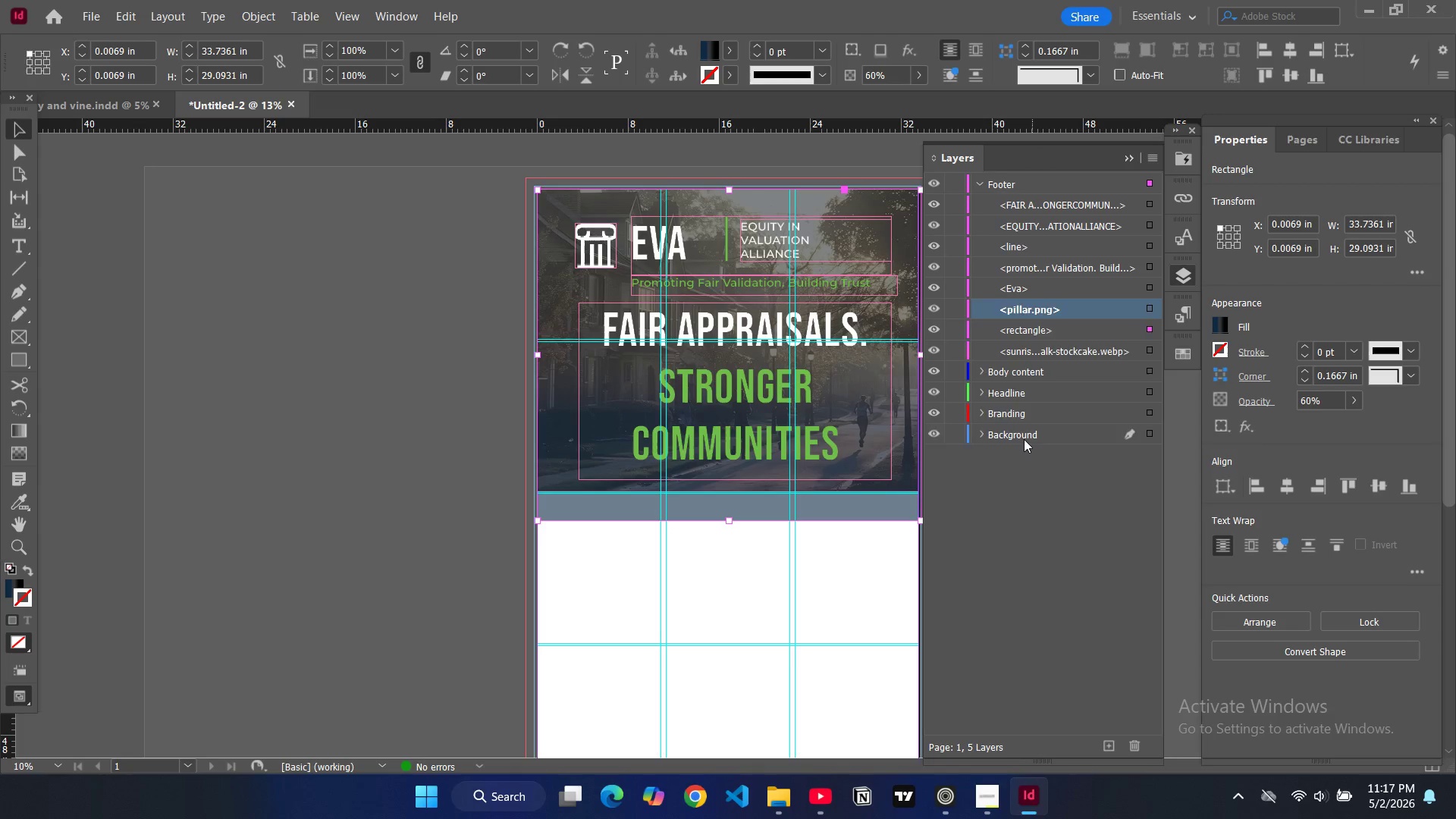 
left_click_drag(start_coordinate=[1024, 434], to_coordinate=[1023, 439])
 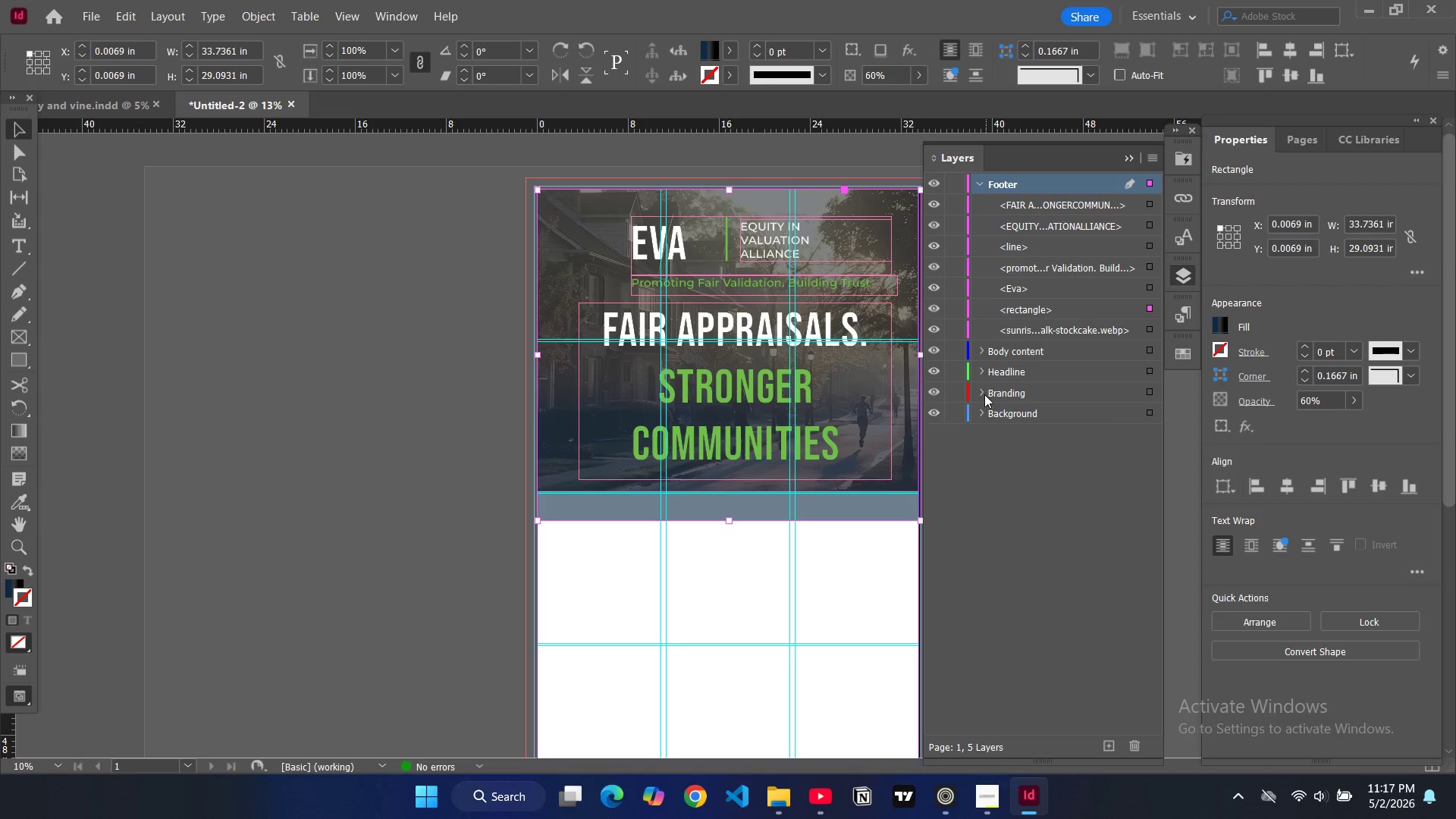 
left_click([983, 394])
 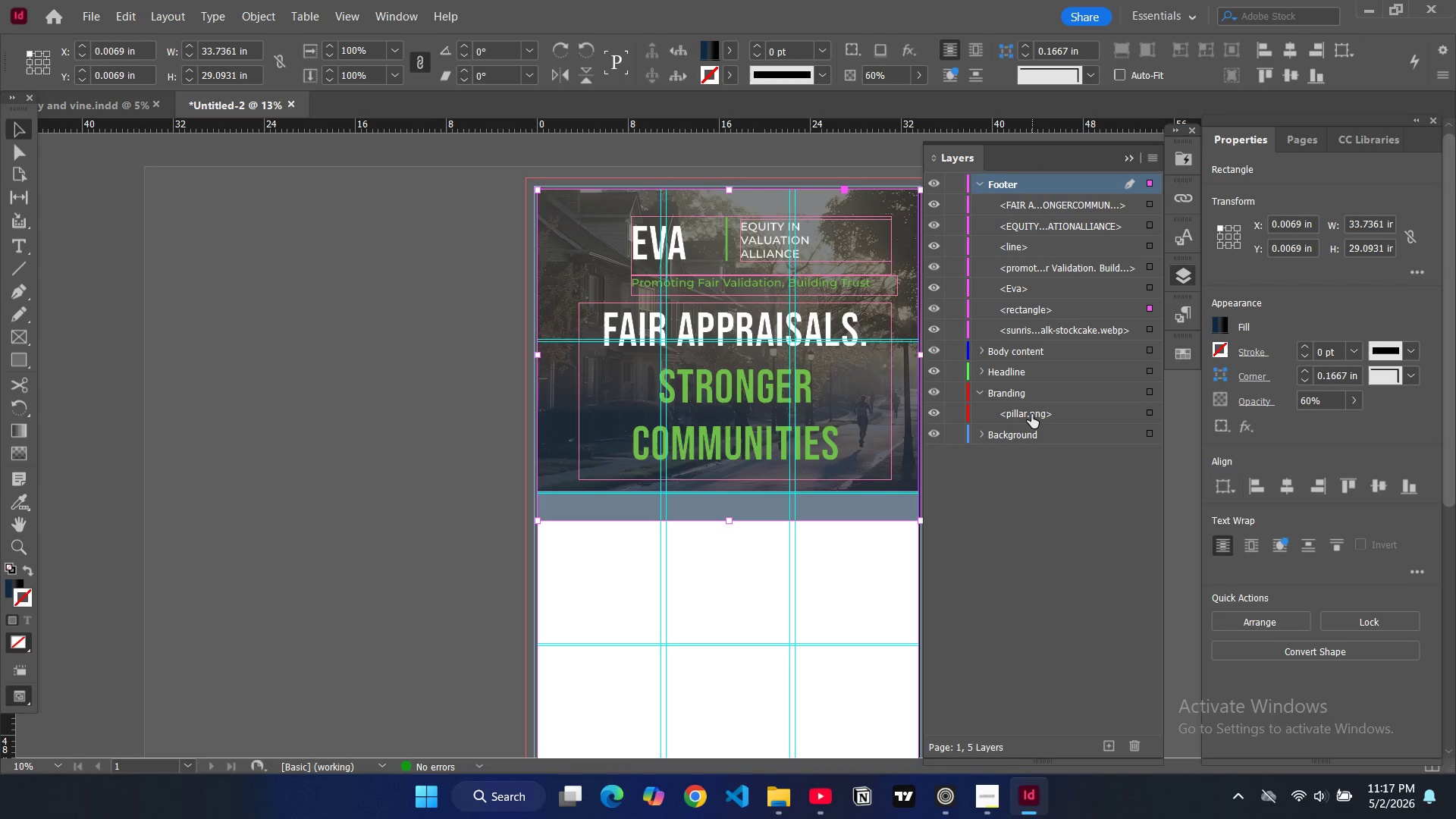 
left_click_drag(start_coordinate=[1031, 414], to_coordinate=[1026, 446])
 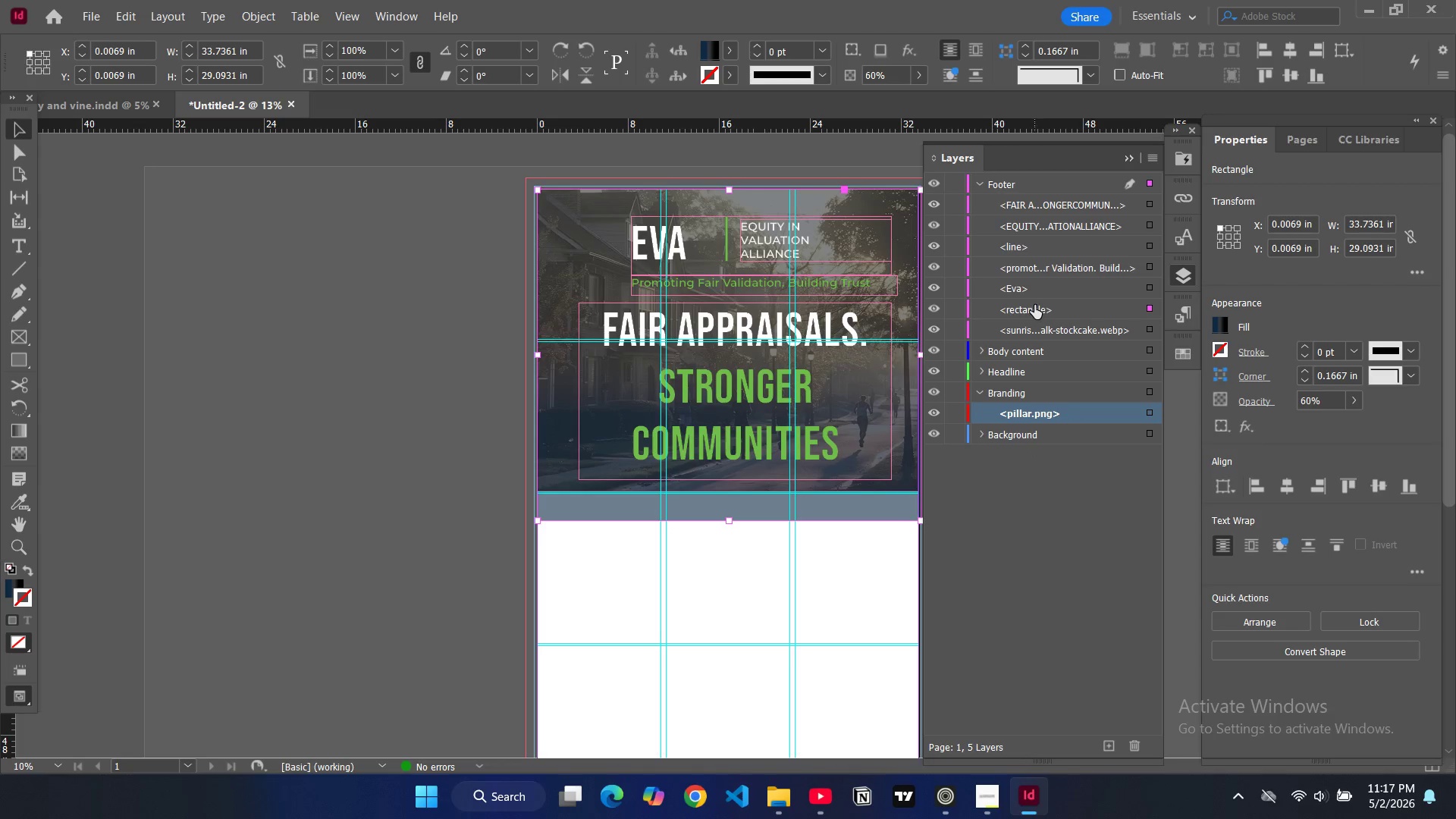 
left_click_drag(start_coordinate=[1034, 305], to_coordinate=[1026, 446])
 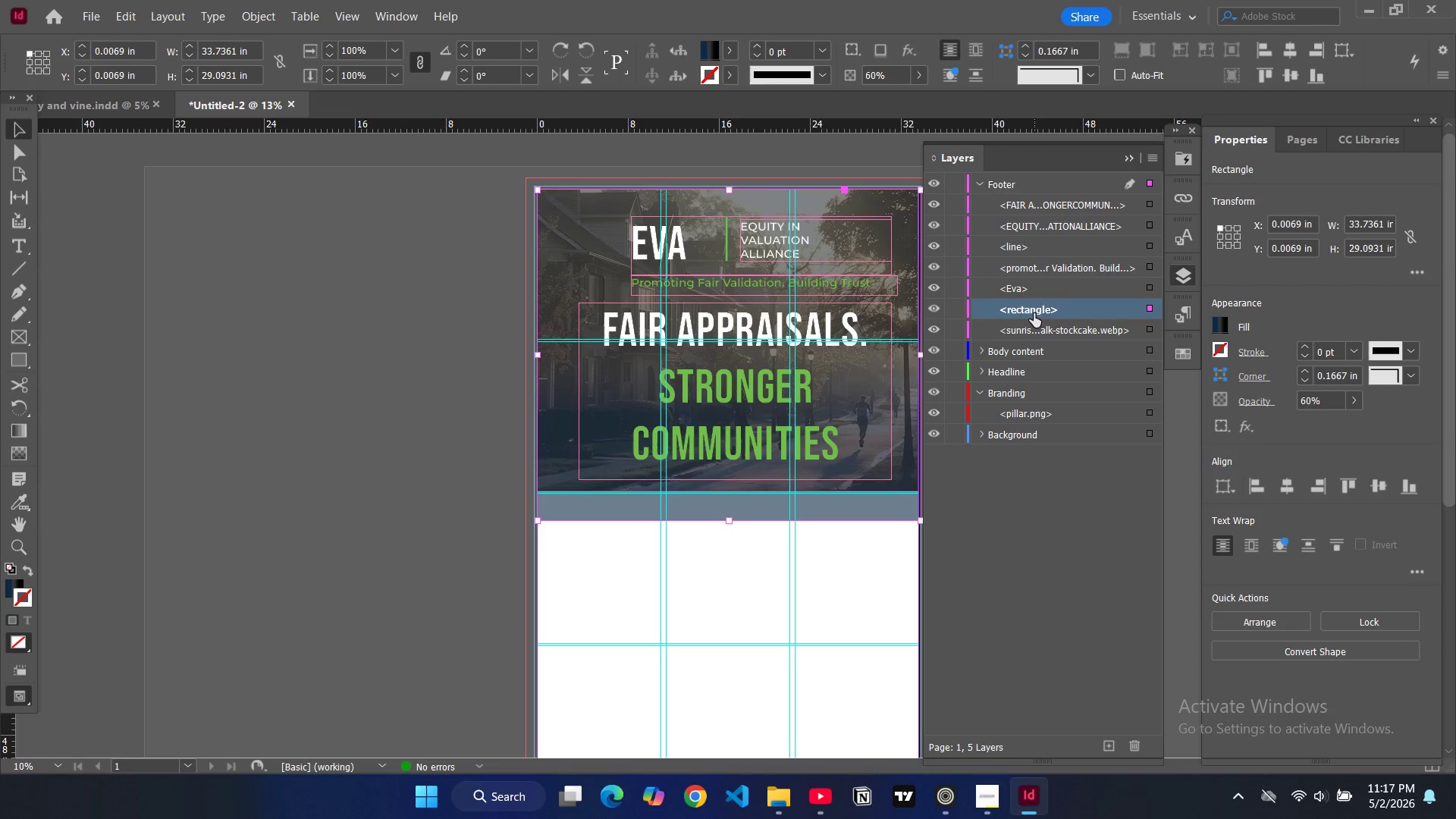 
left_click_drag(start_coordinate=[1034, 306], to_coordinate=[1015, 441])
 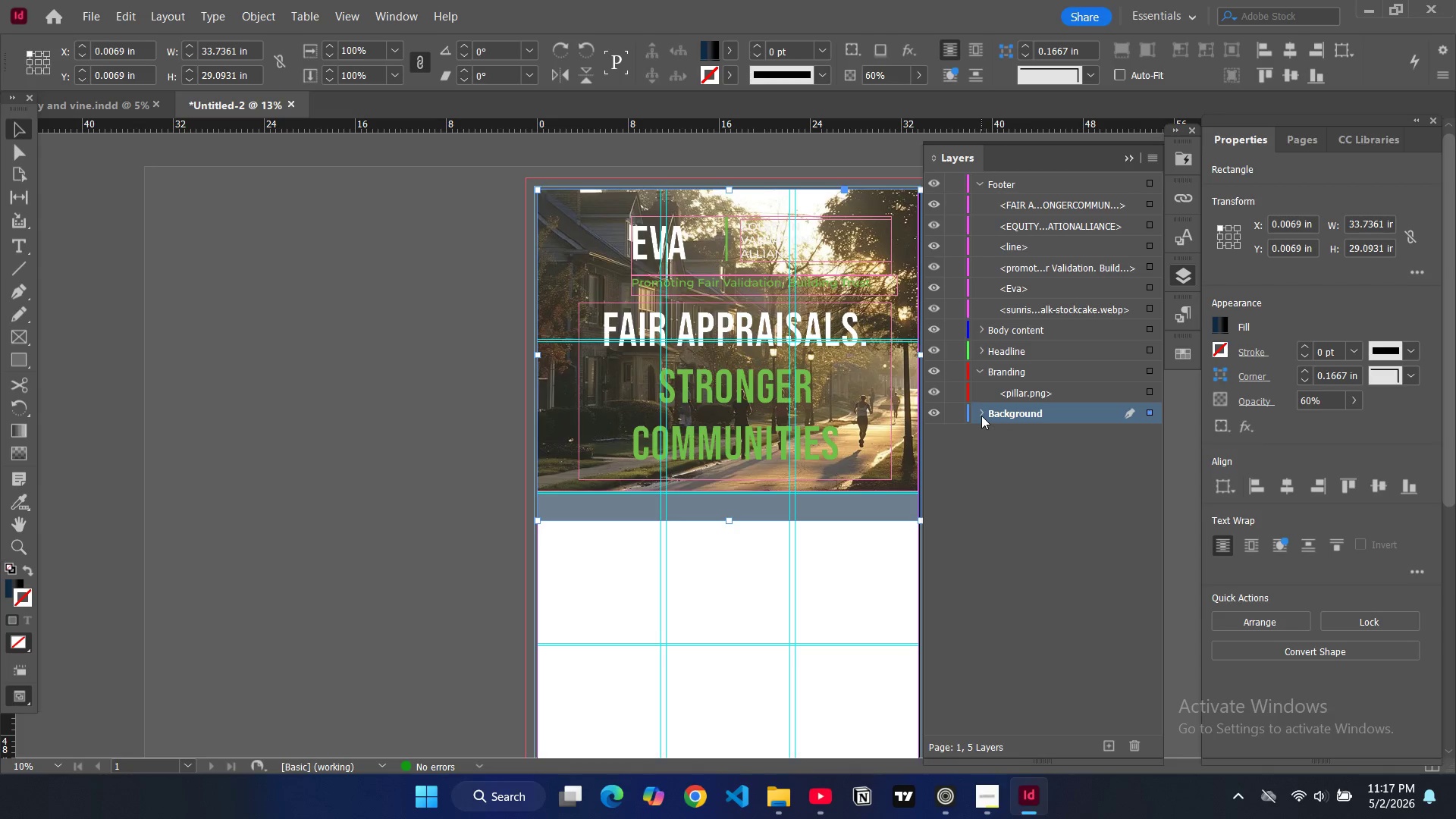 
left_click([981, 416])
 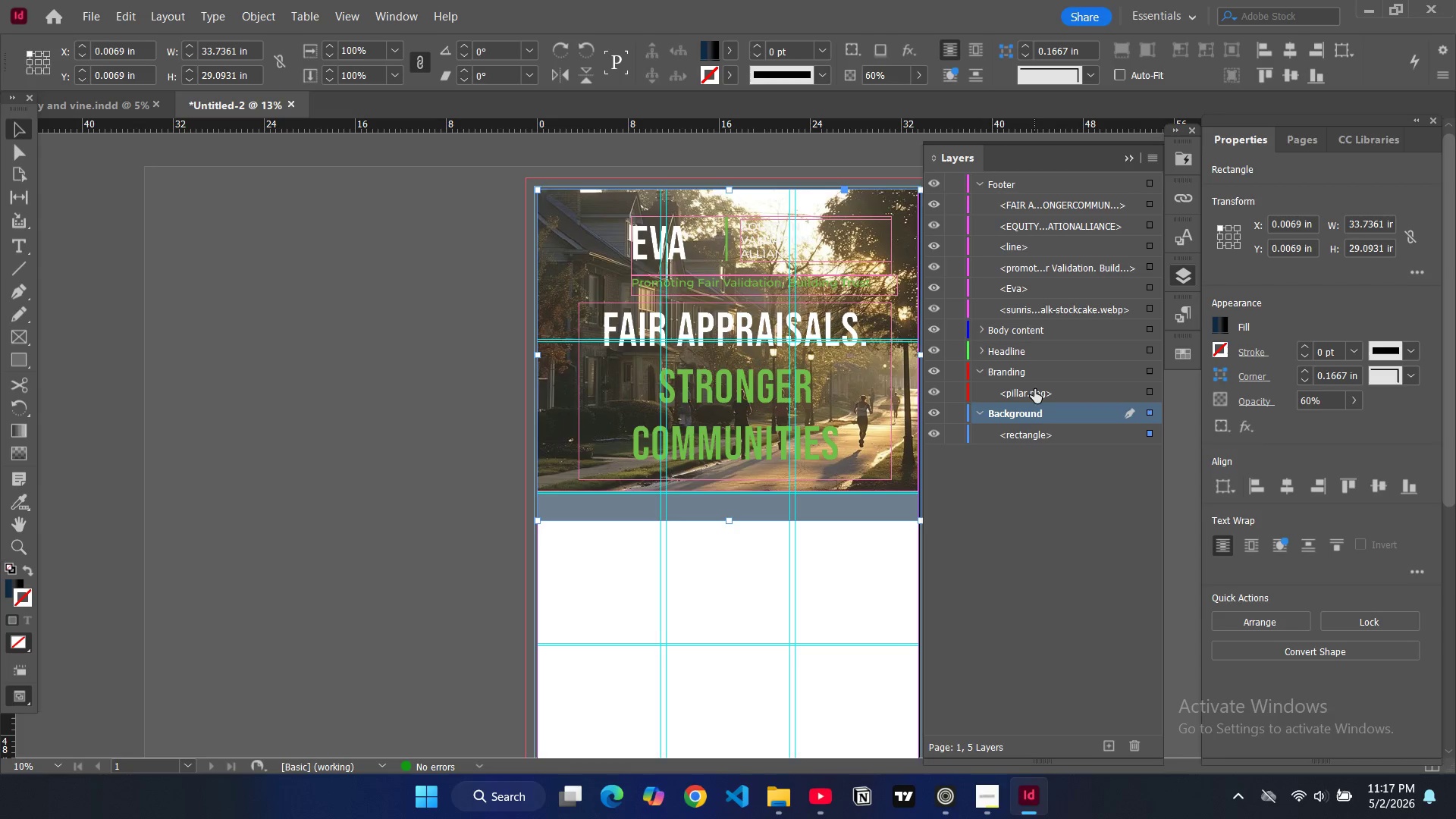 
left_click_drag(start_coordinate=[1034, 391], to_coordinate=[1028, 441])
 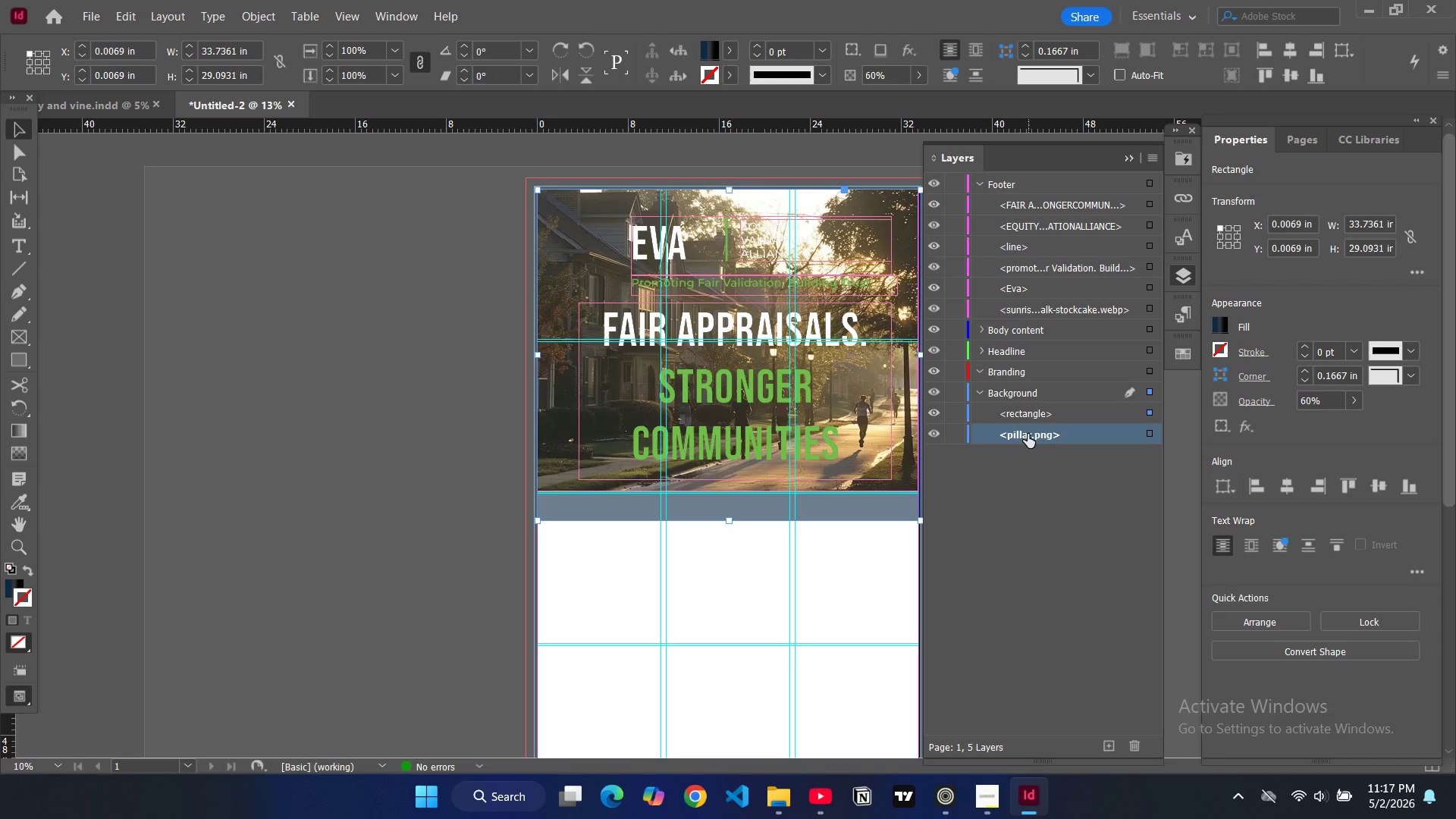 
left_click_drag(start_coordinate=[1028, 434], to_coordinate=[1026, 410])
 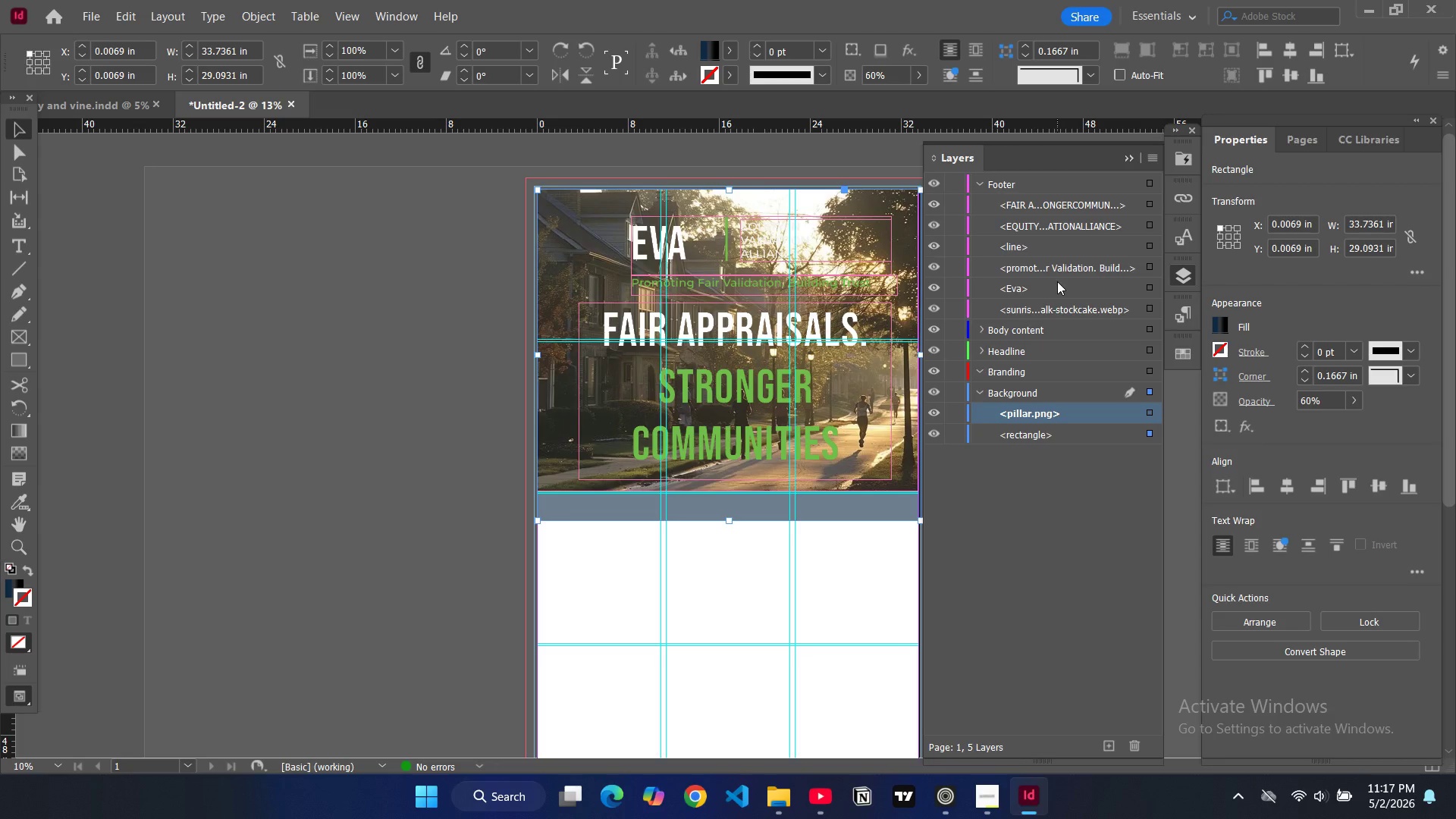 
mouse_move([1051, 329])
 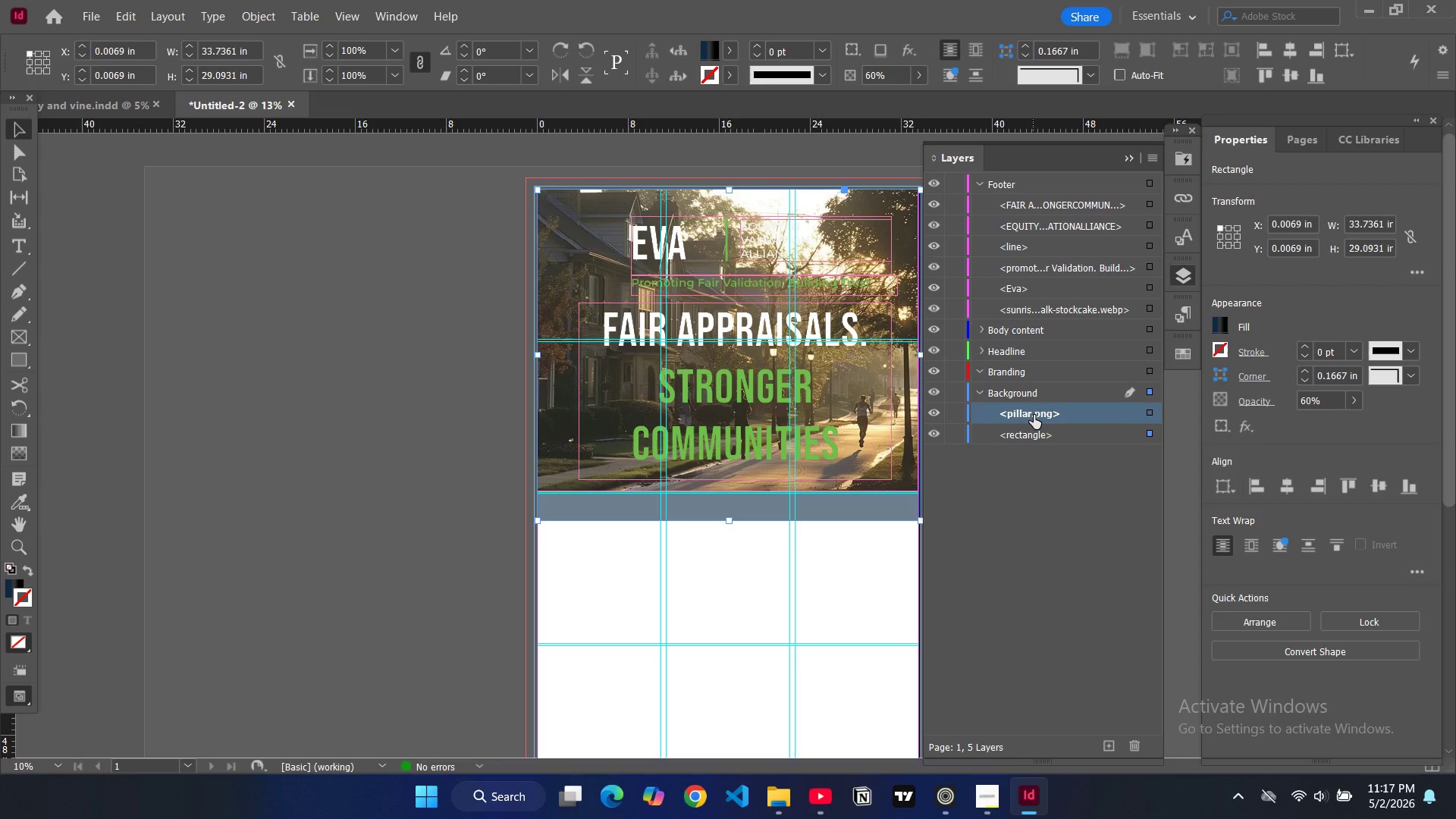 
left_click_drag(start_coordinate=[1034, 415], to_coordinate=[1030, 378])
 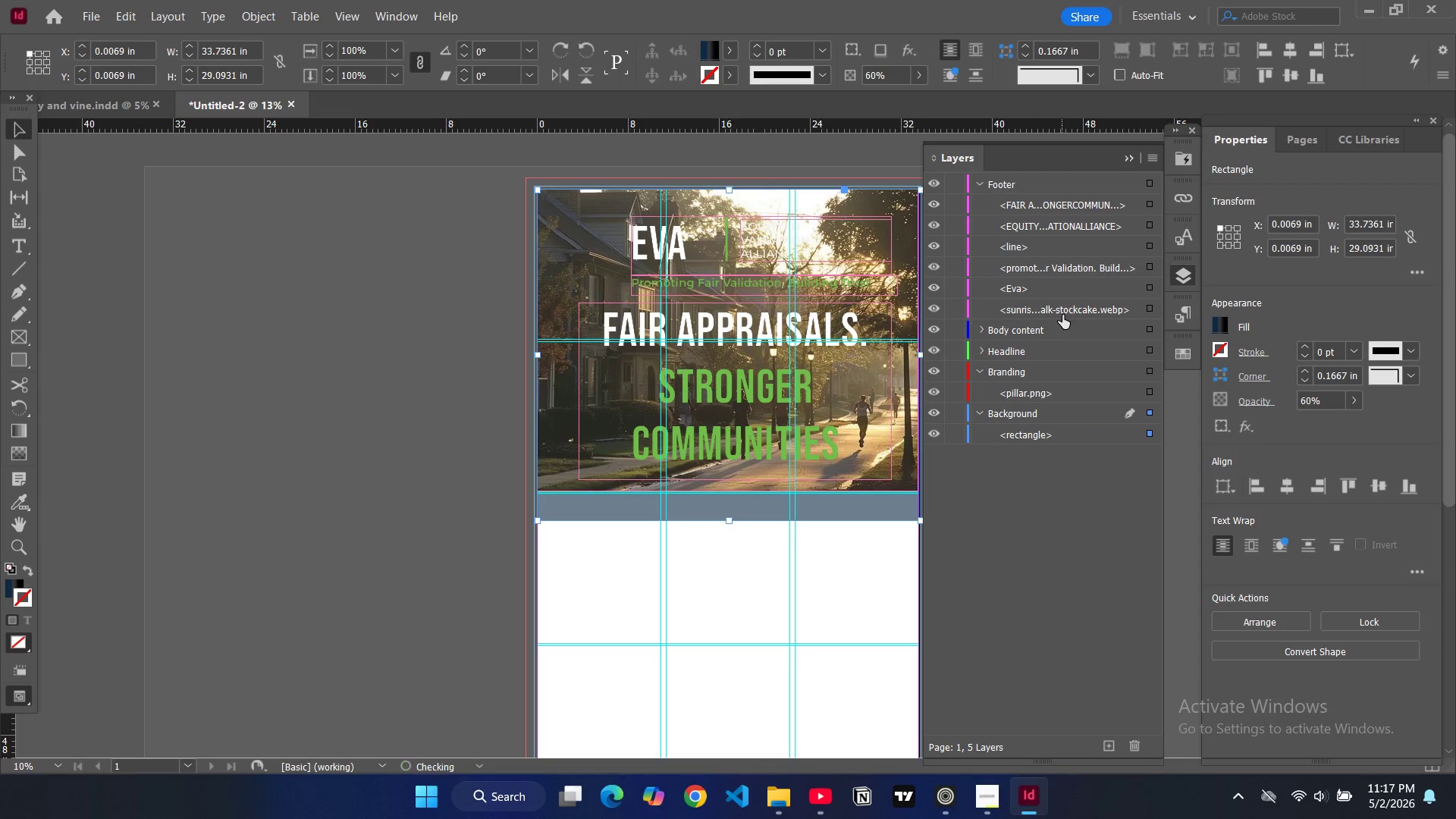 
mouse_move([1056, 306])
 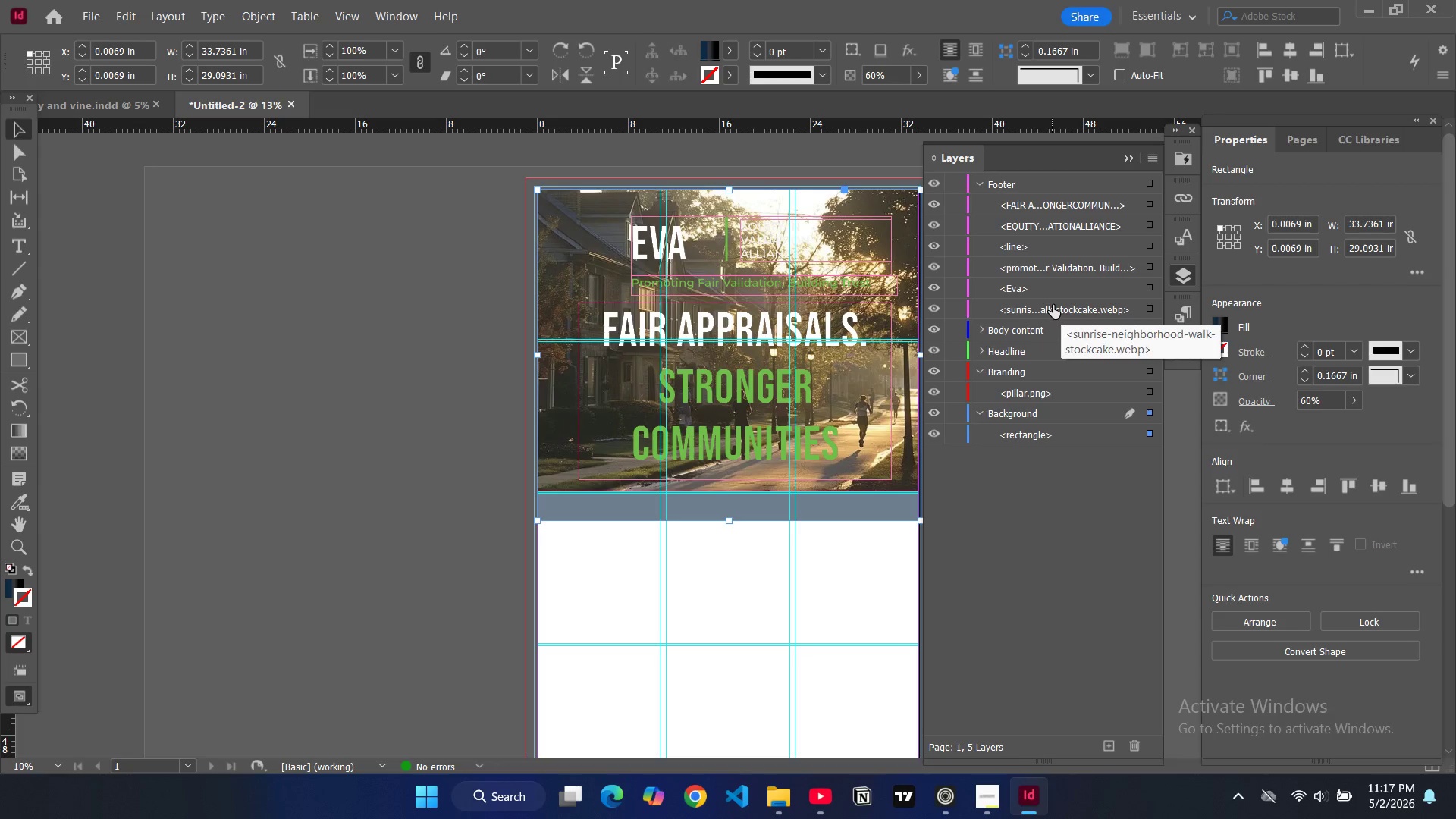 
left_click_drag(start_coordinate=[1053, 305], to_coordinate=[1036, 425])
 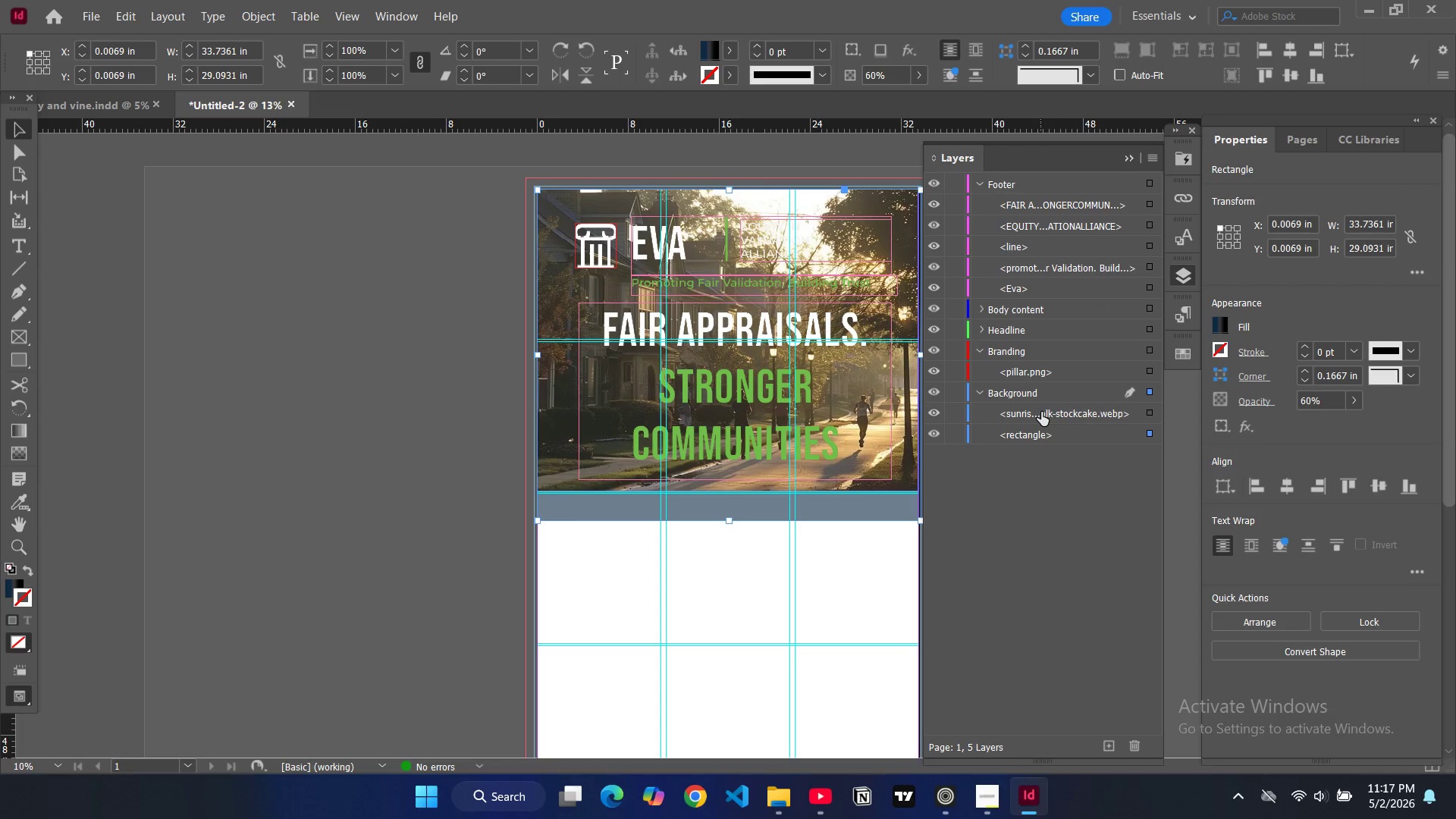 
left_click_drag(start_coordinate=[1041, 412], to_coordinate=[1037, 441])
 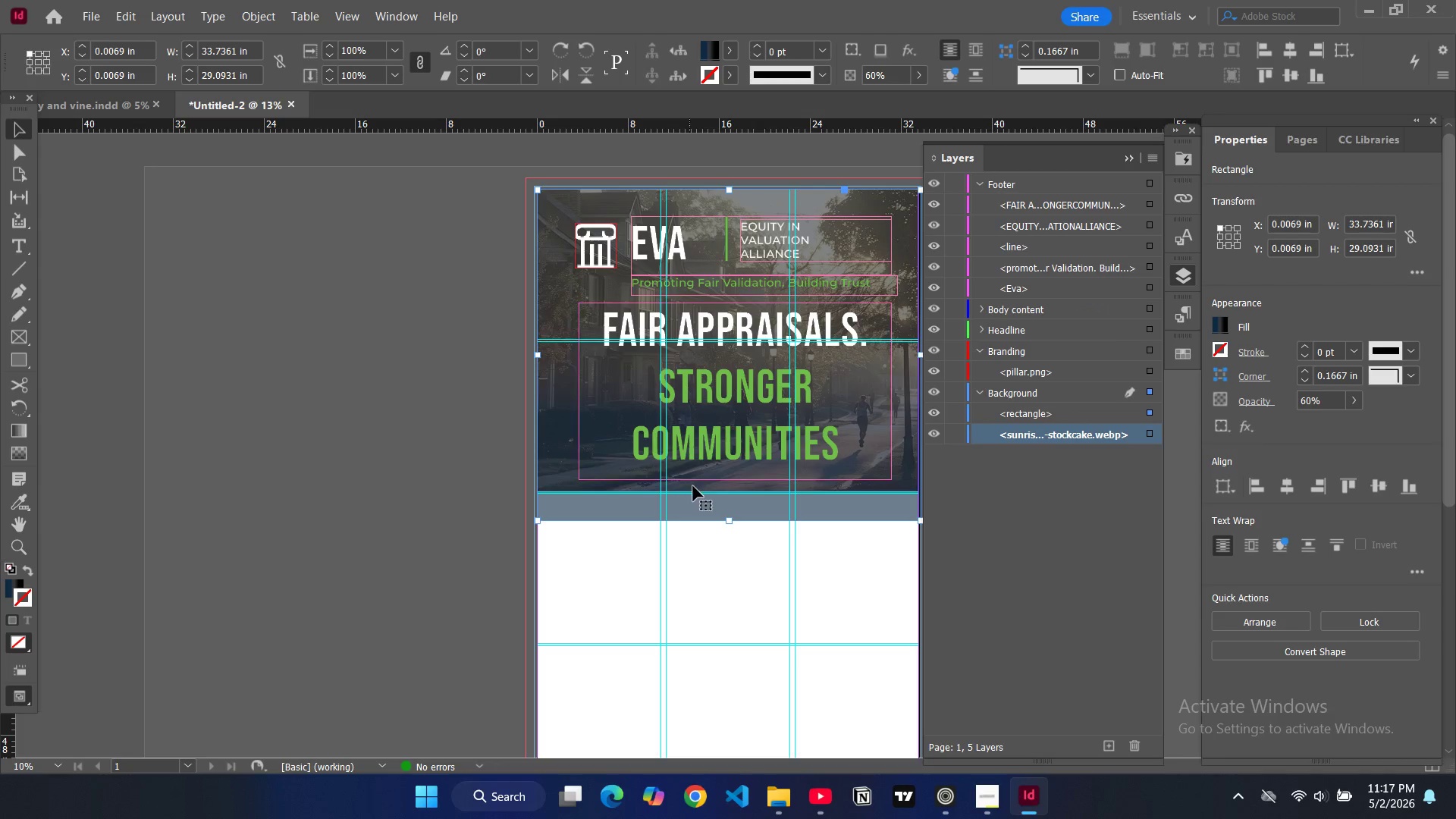 
left_click([701, 491])
 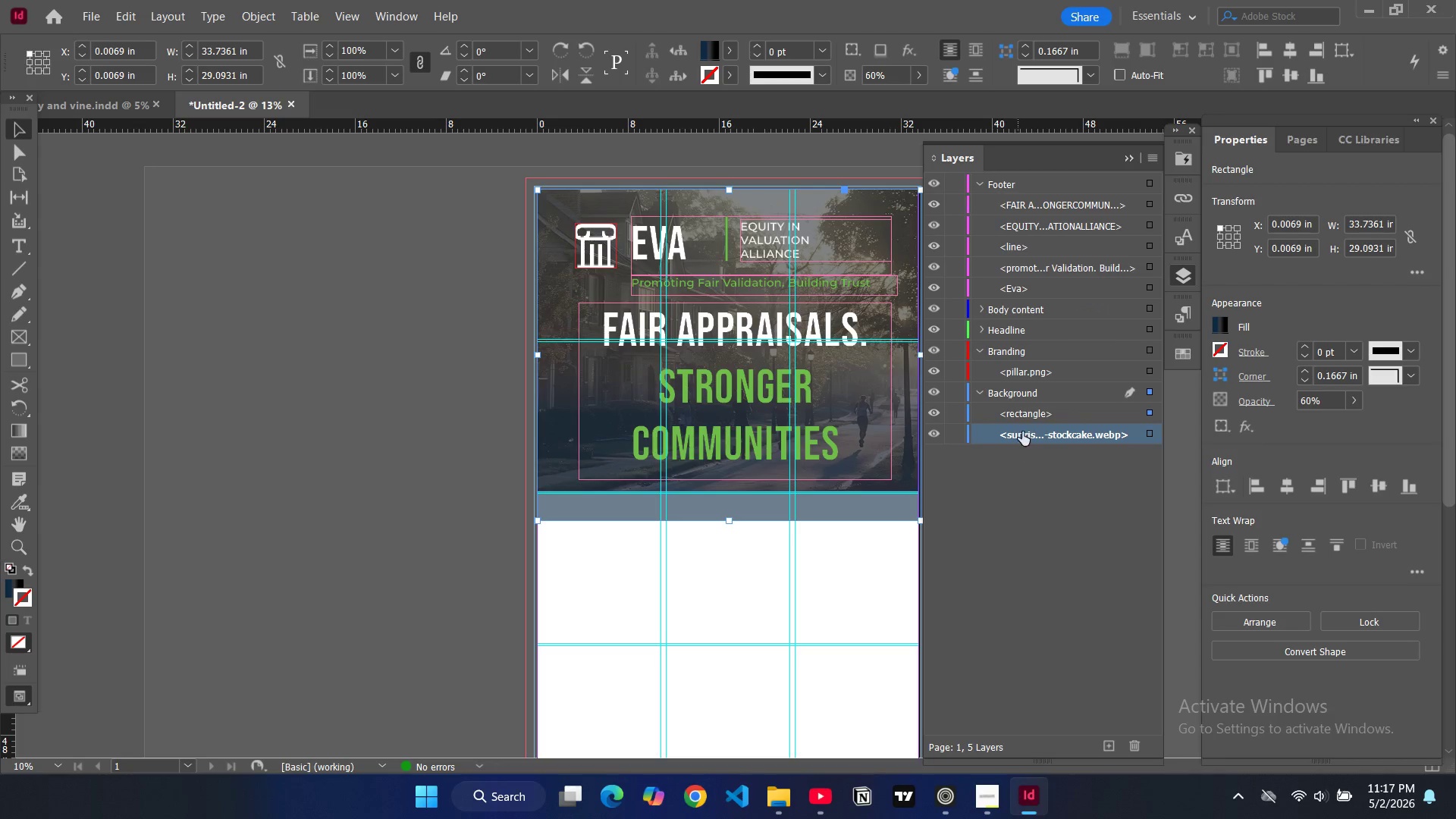 
left_click([1027, 413])
 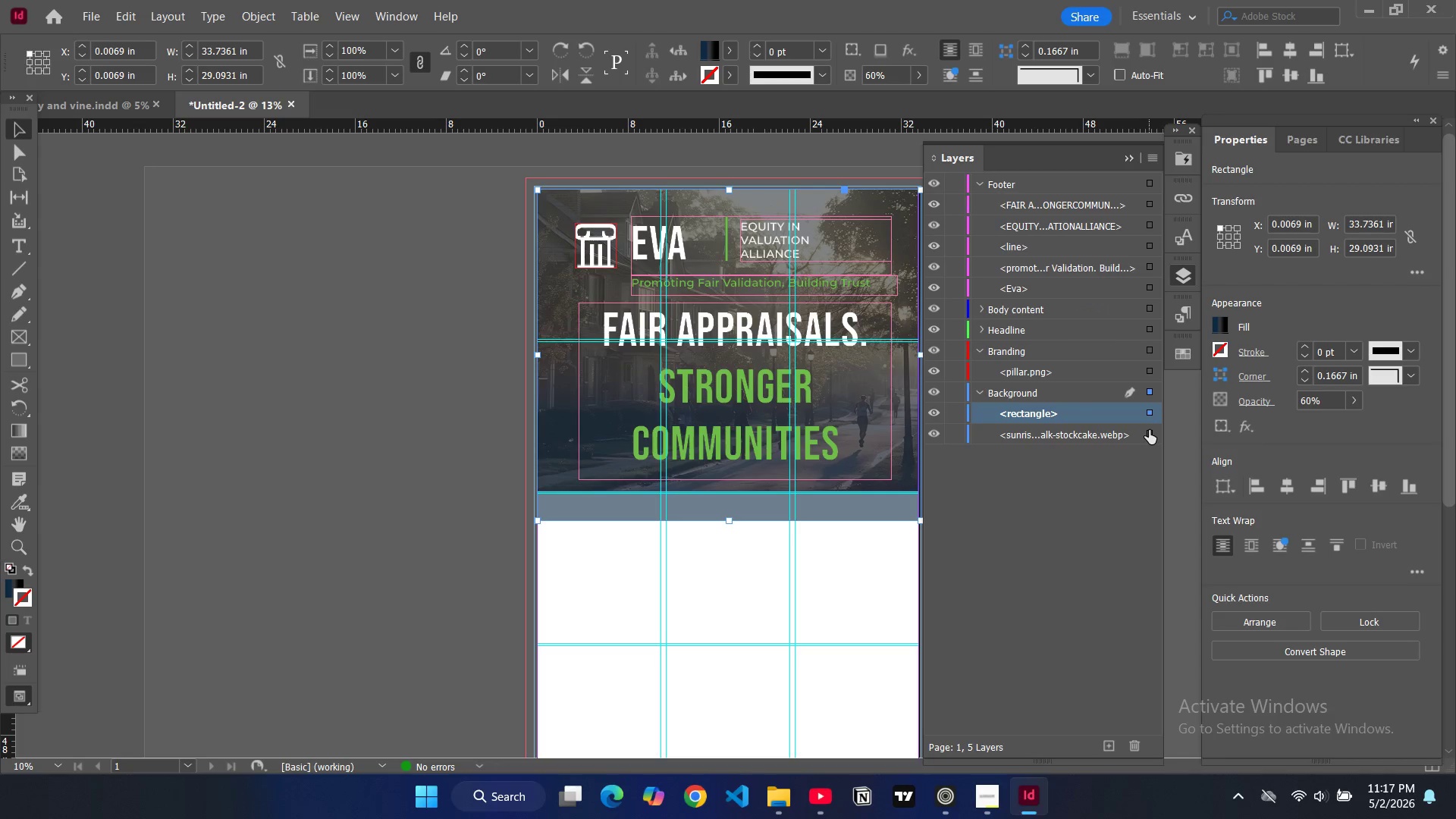 
left_click([1147, 435])
 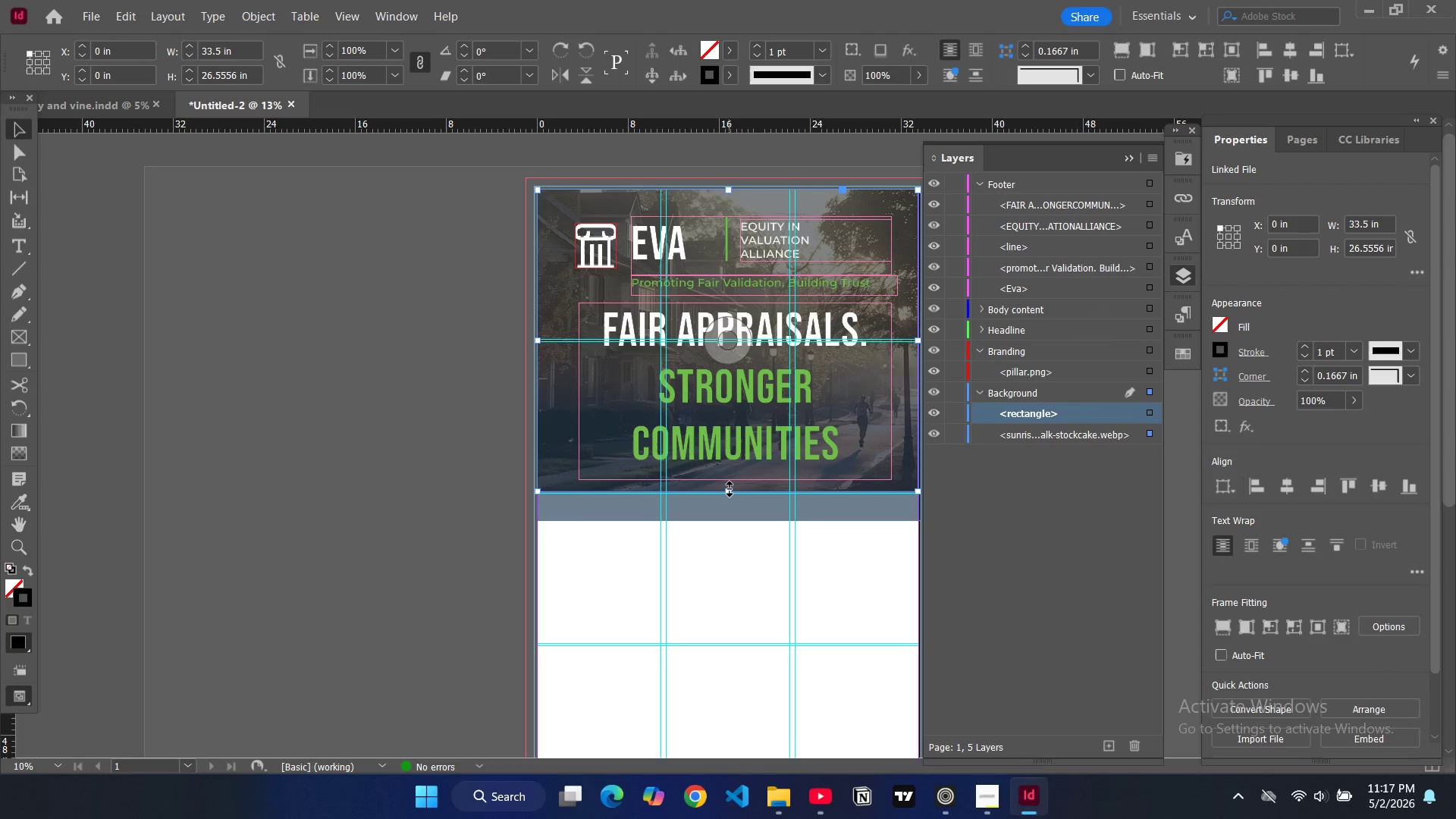 
left_click_drag(start_coordinate=[728, 491], to_coordinate=[733, 525])
 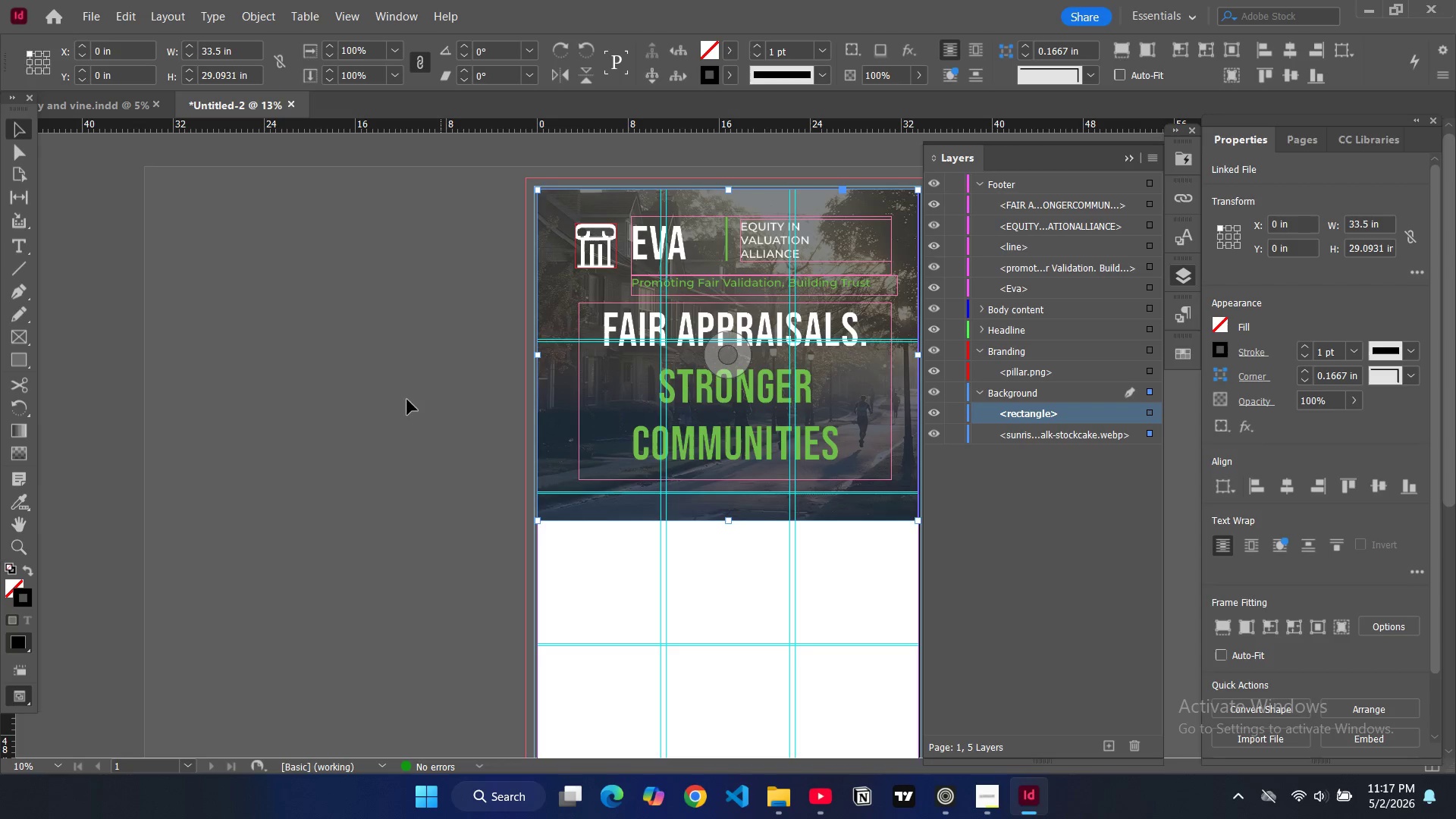 
left_click([334, 400])
 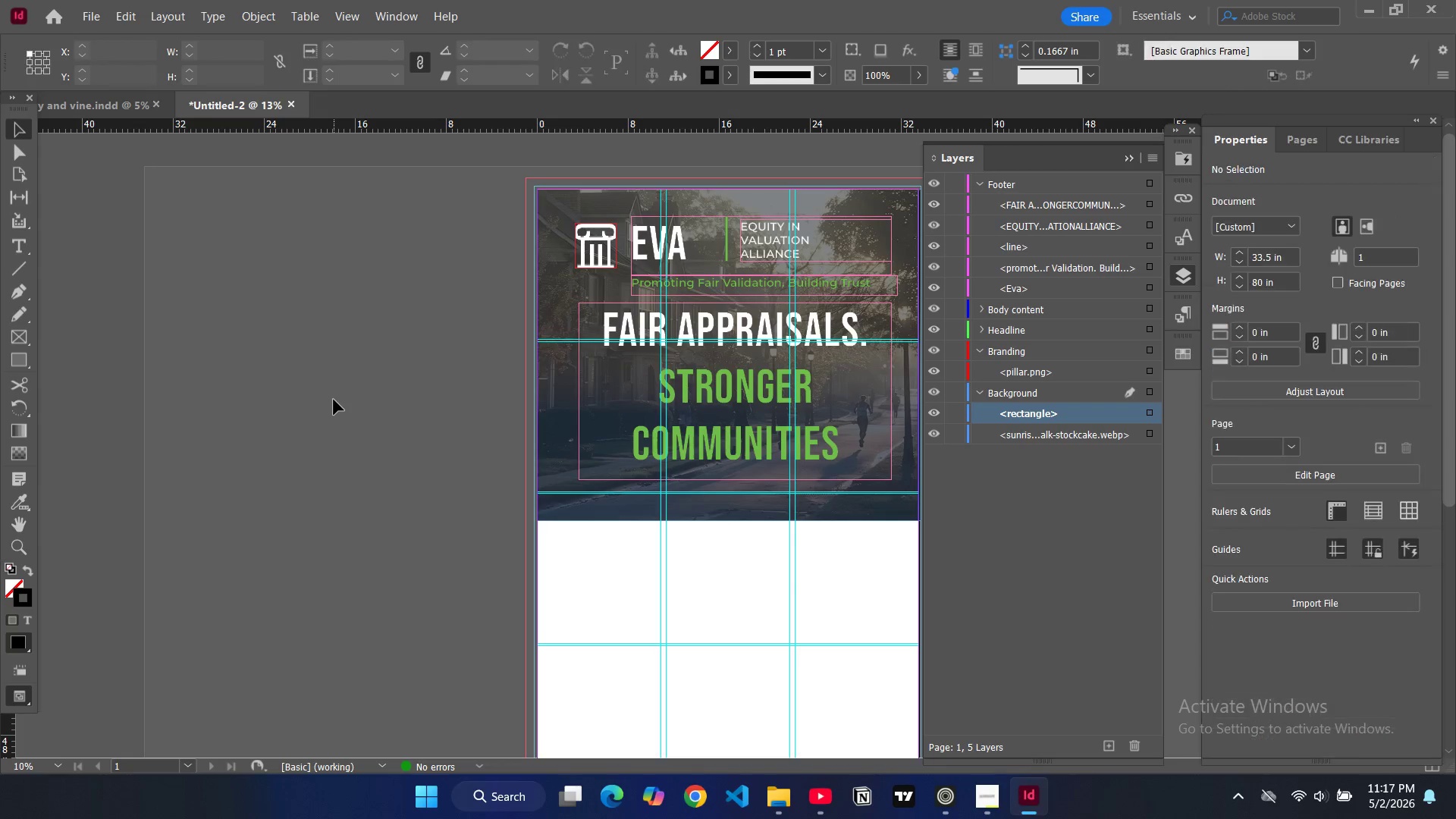 
type(ww)
 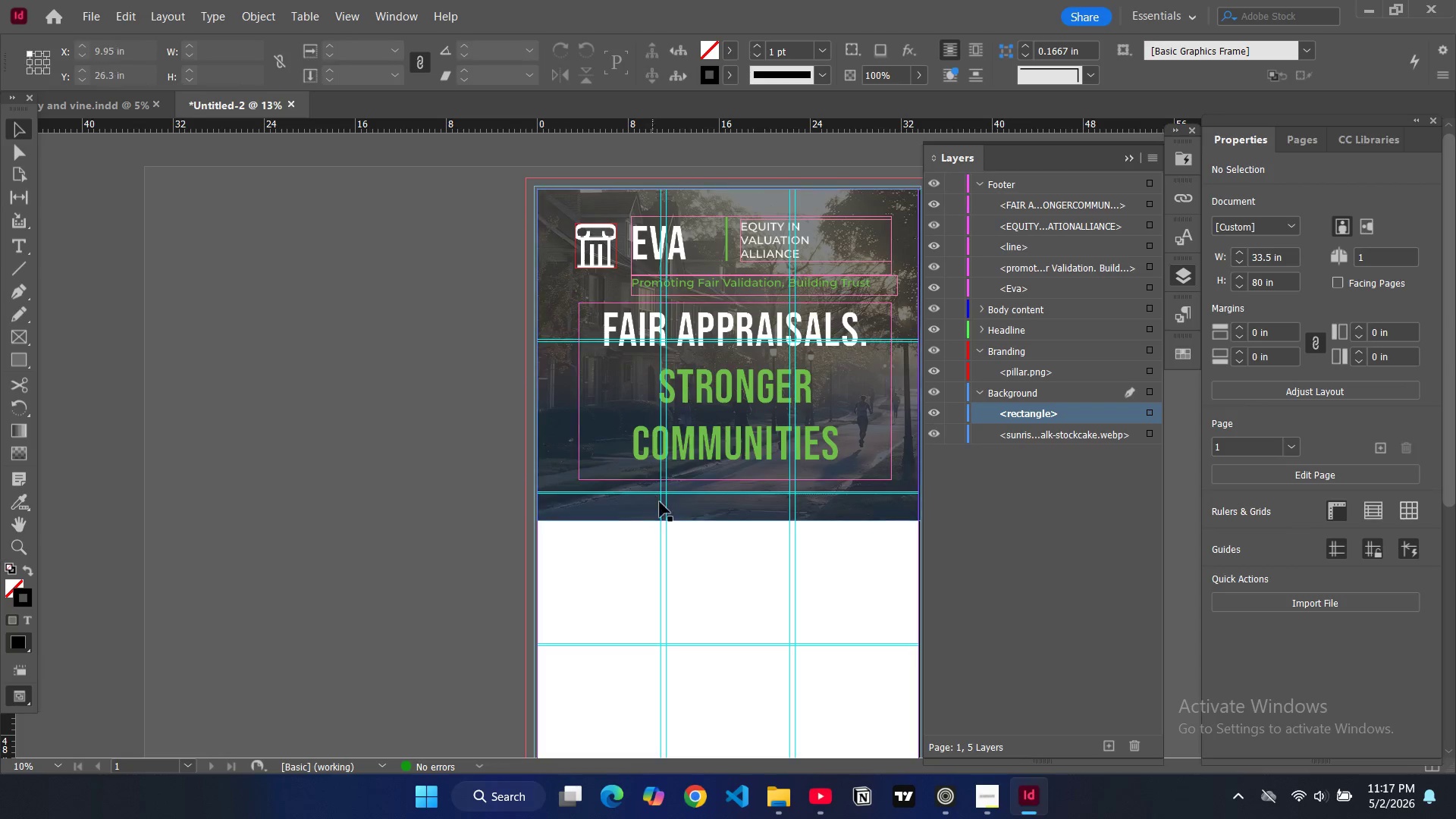 
left_click([648, 516])
 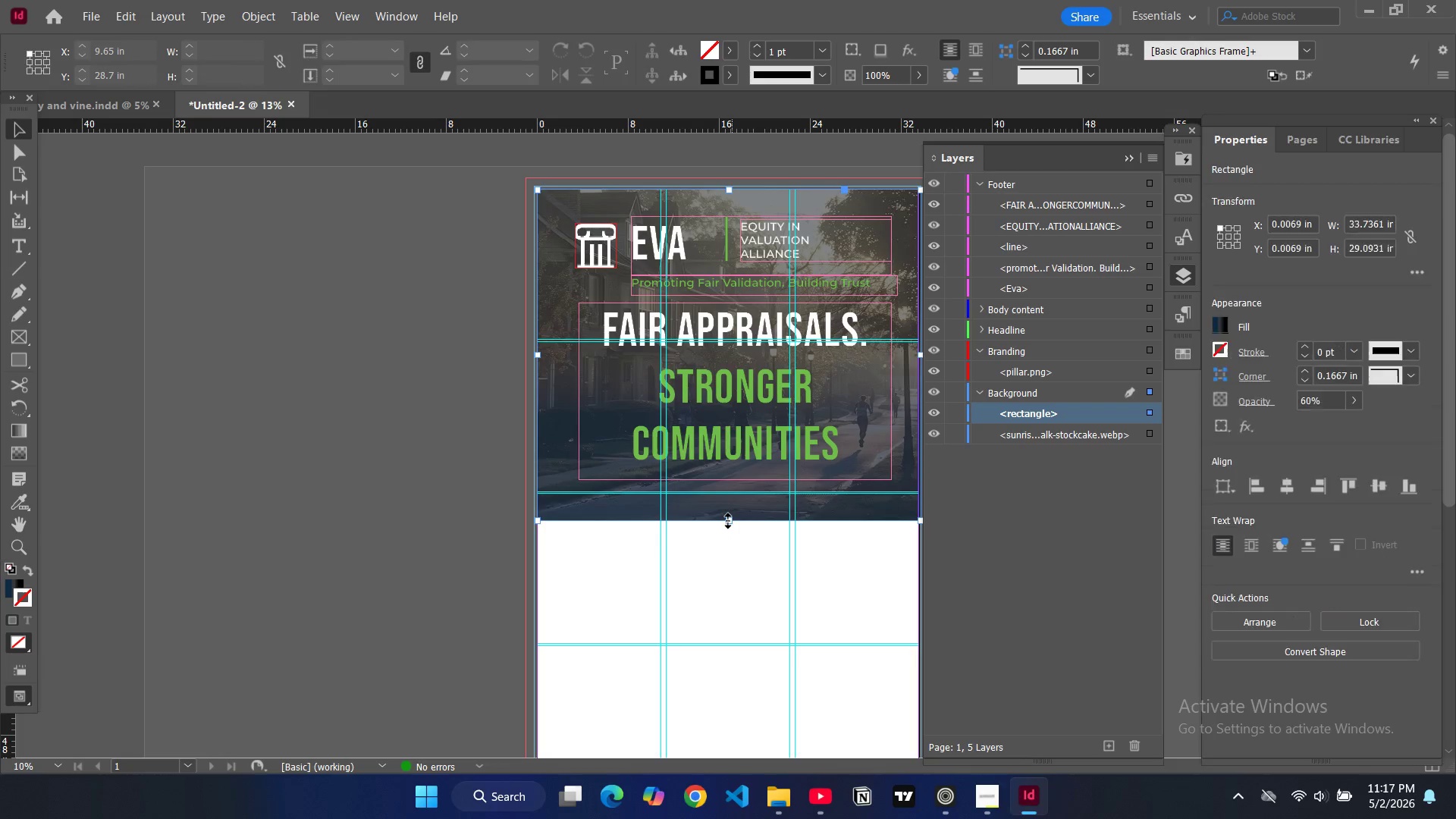 
left_click_drag(start_coordinate=[728, 521], to_coordinate=[726, 534])
 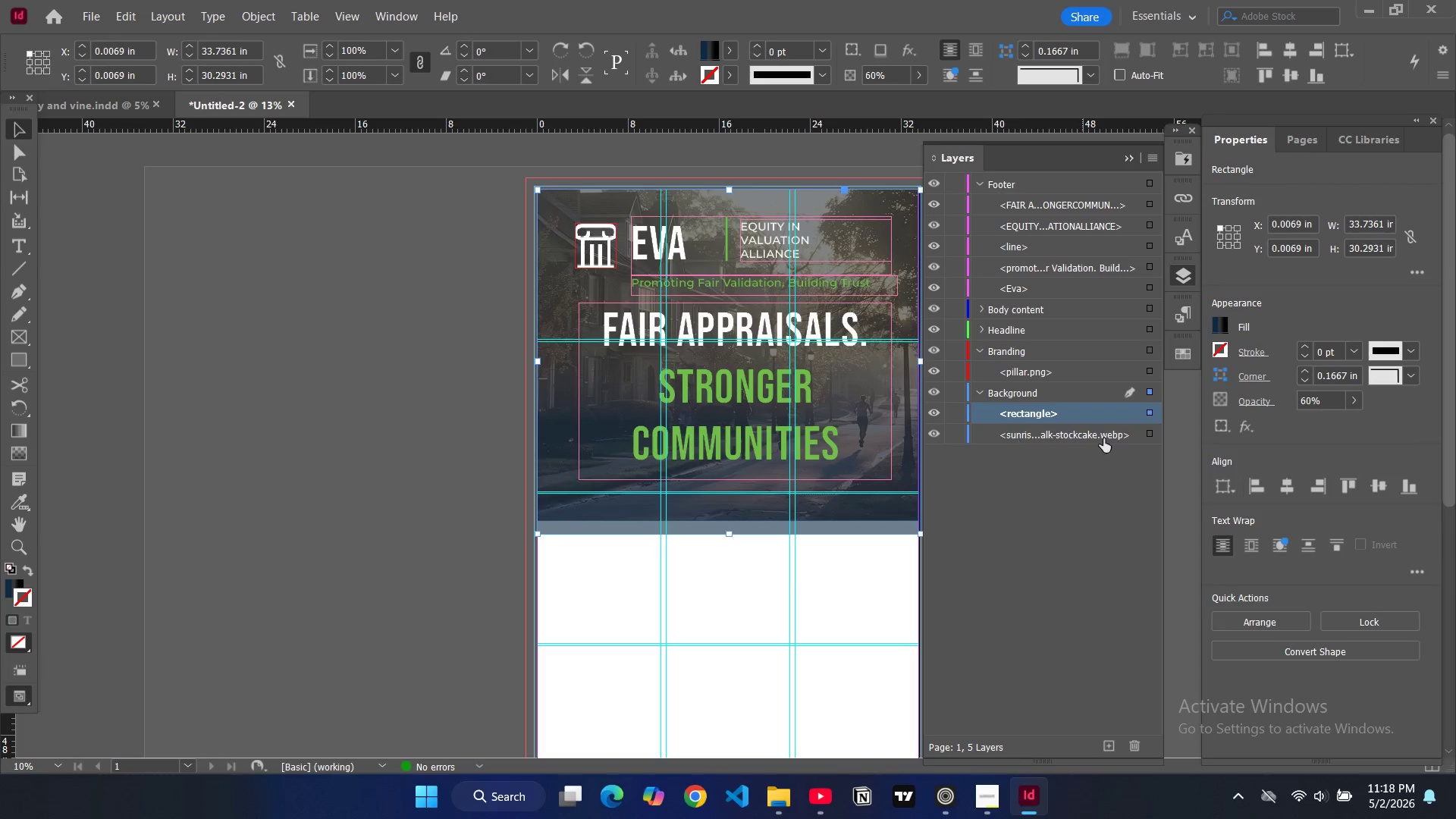 
left_click([1150, 433])
 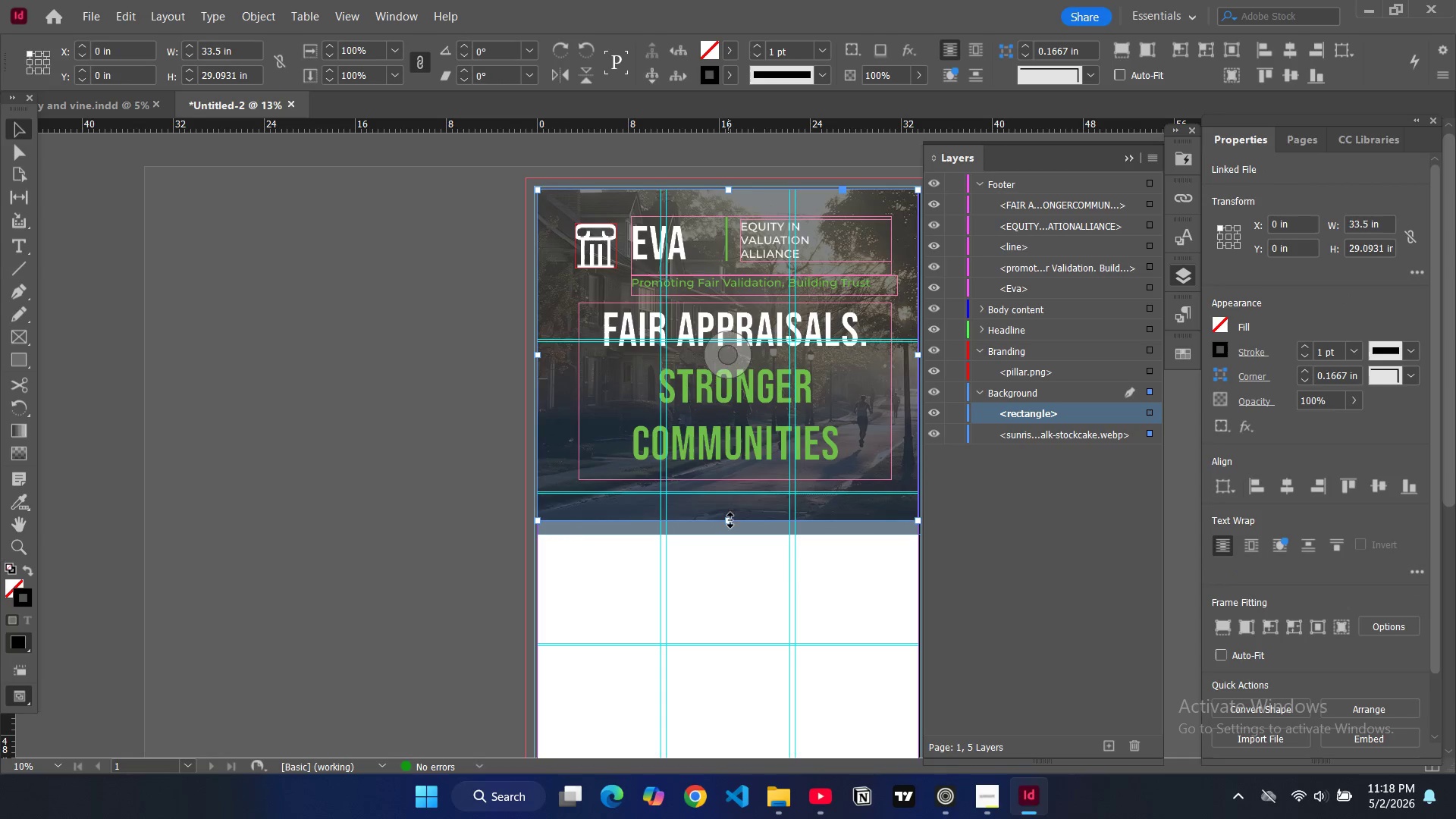 
left_click_drag(start_coordinate=[730, 522], to_coordinate=[731, 535])
 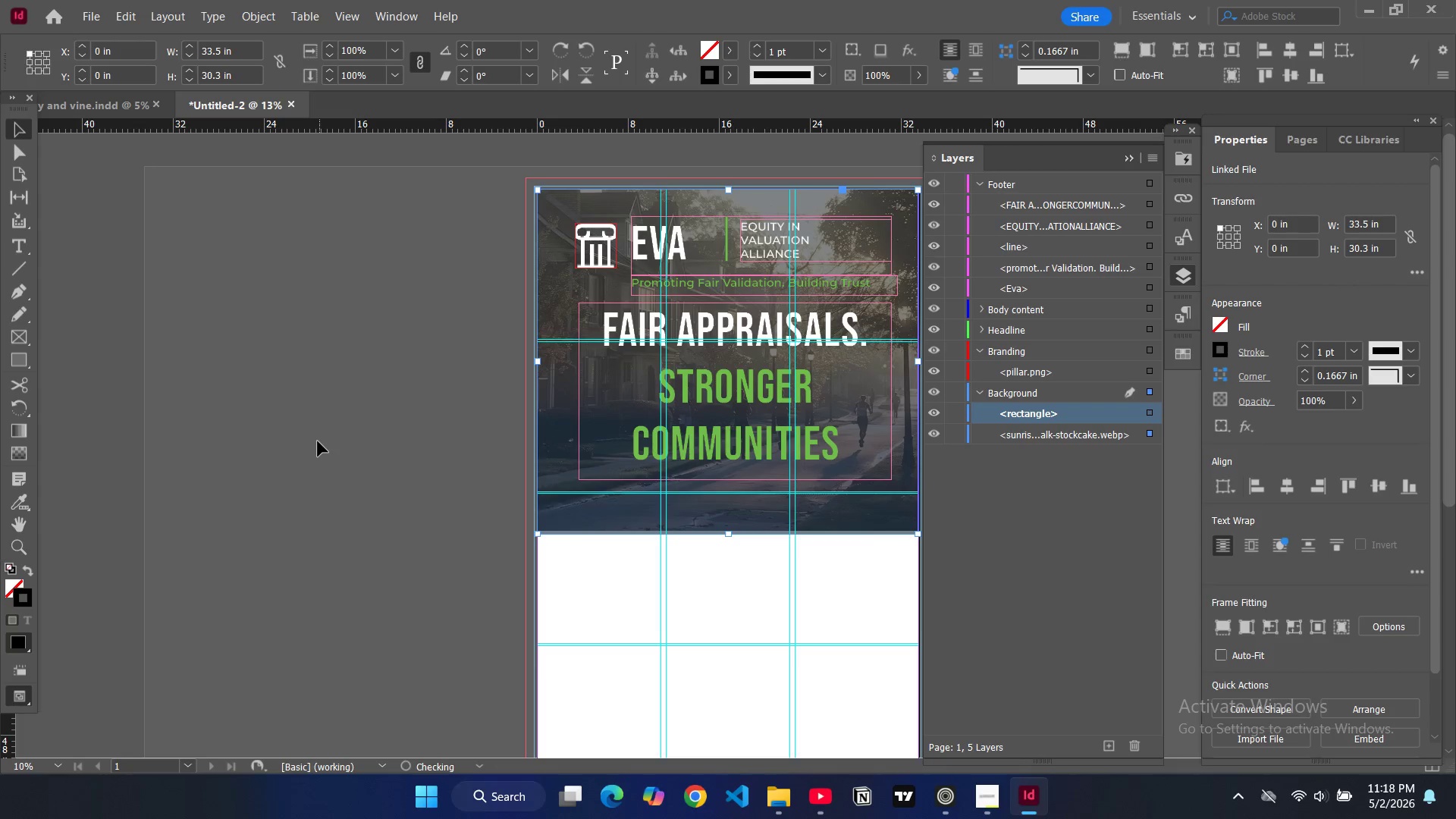 
left_click([318, 441])
 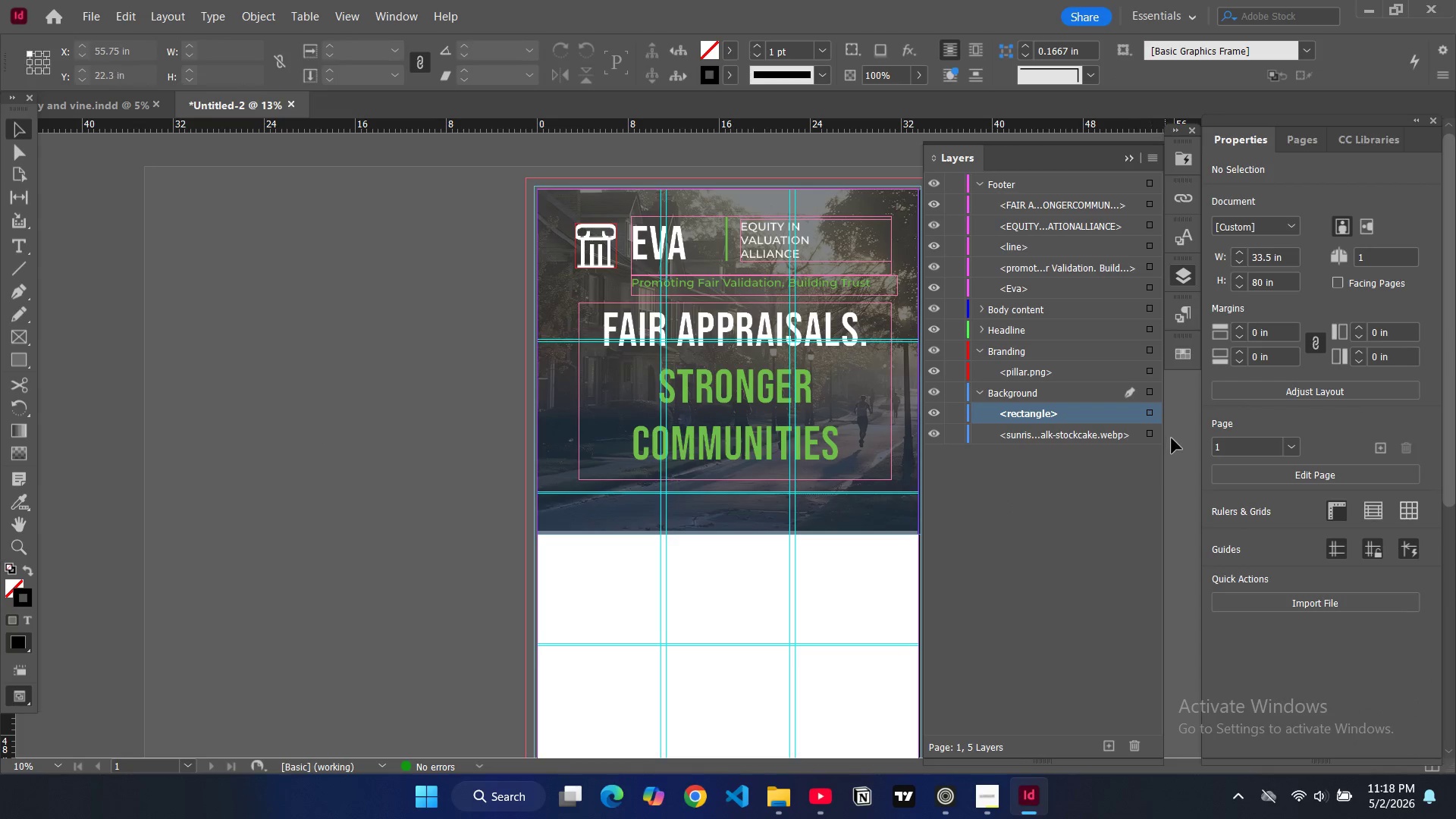 
left_click([1148, 432])
 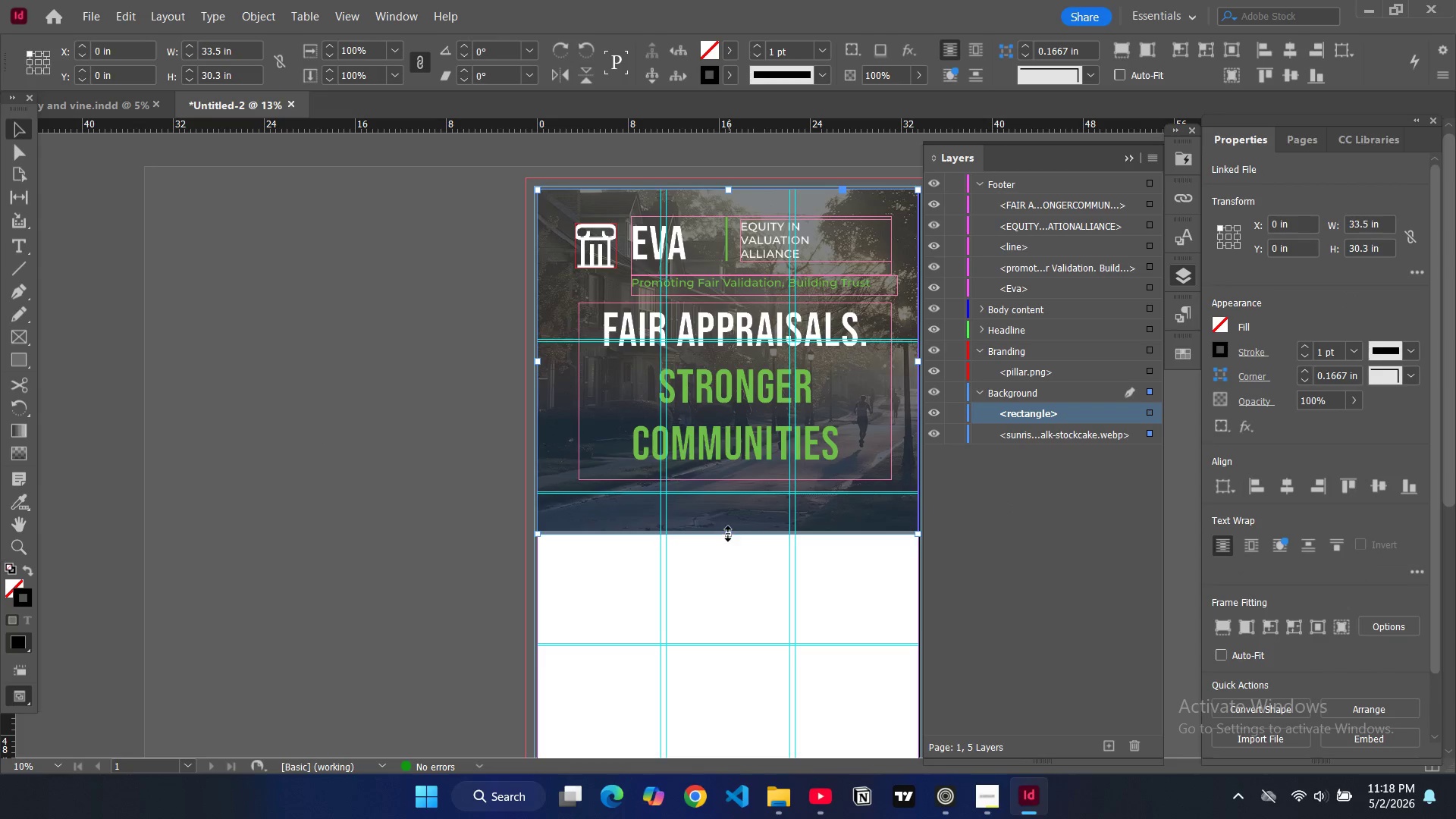 
left_click_drag(start_coordinate=[728, 533], to_coordinate=[733, 536])
 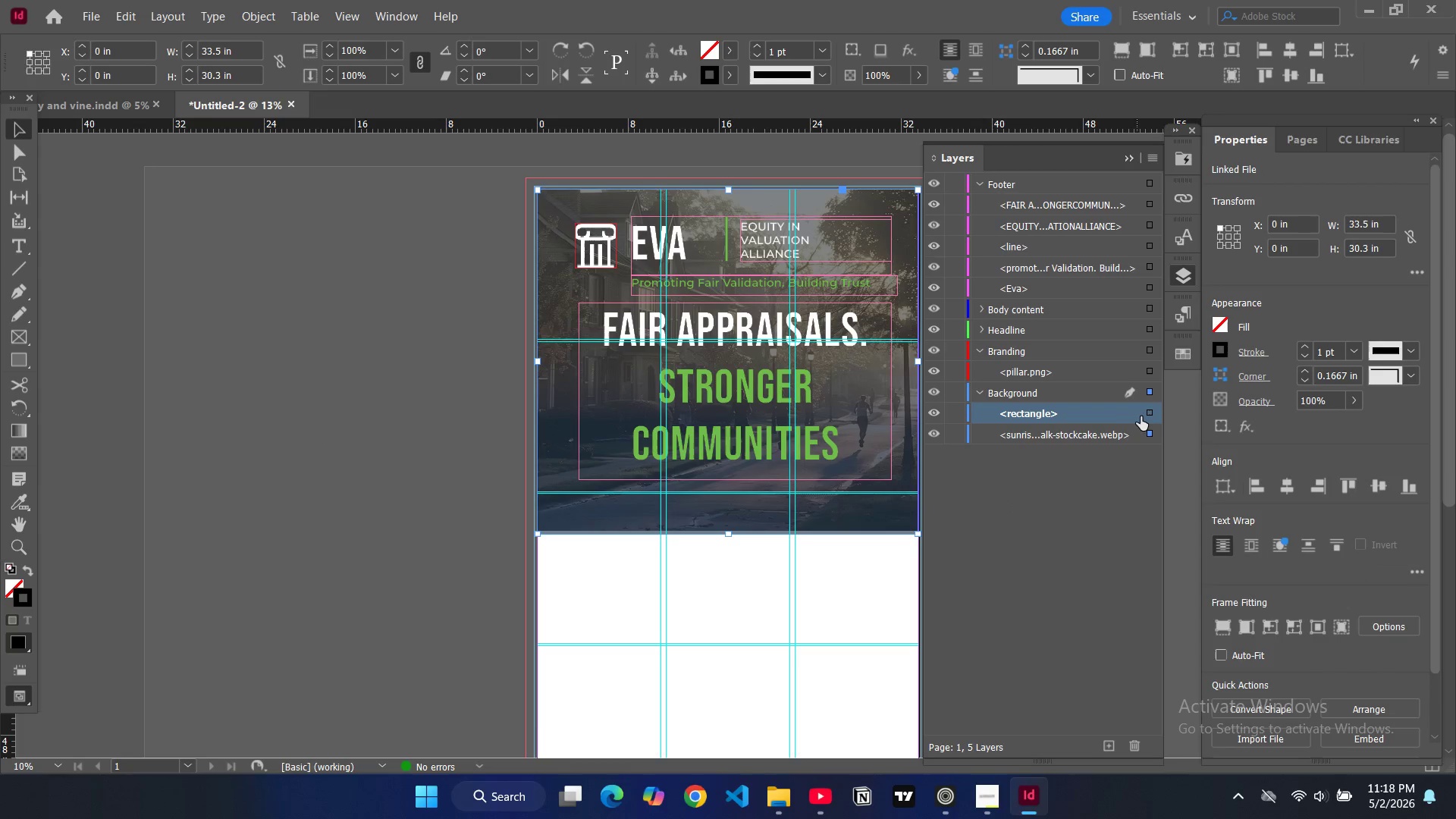 
left_click([1152, 412])
 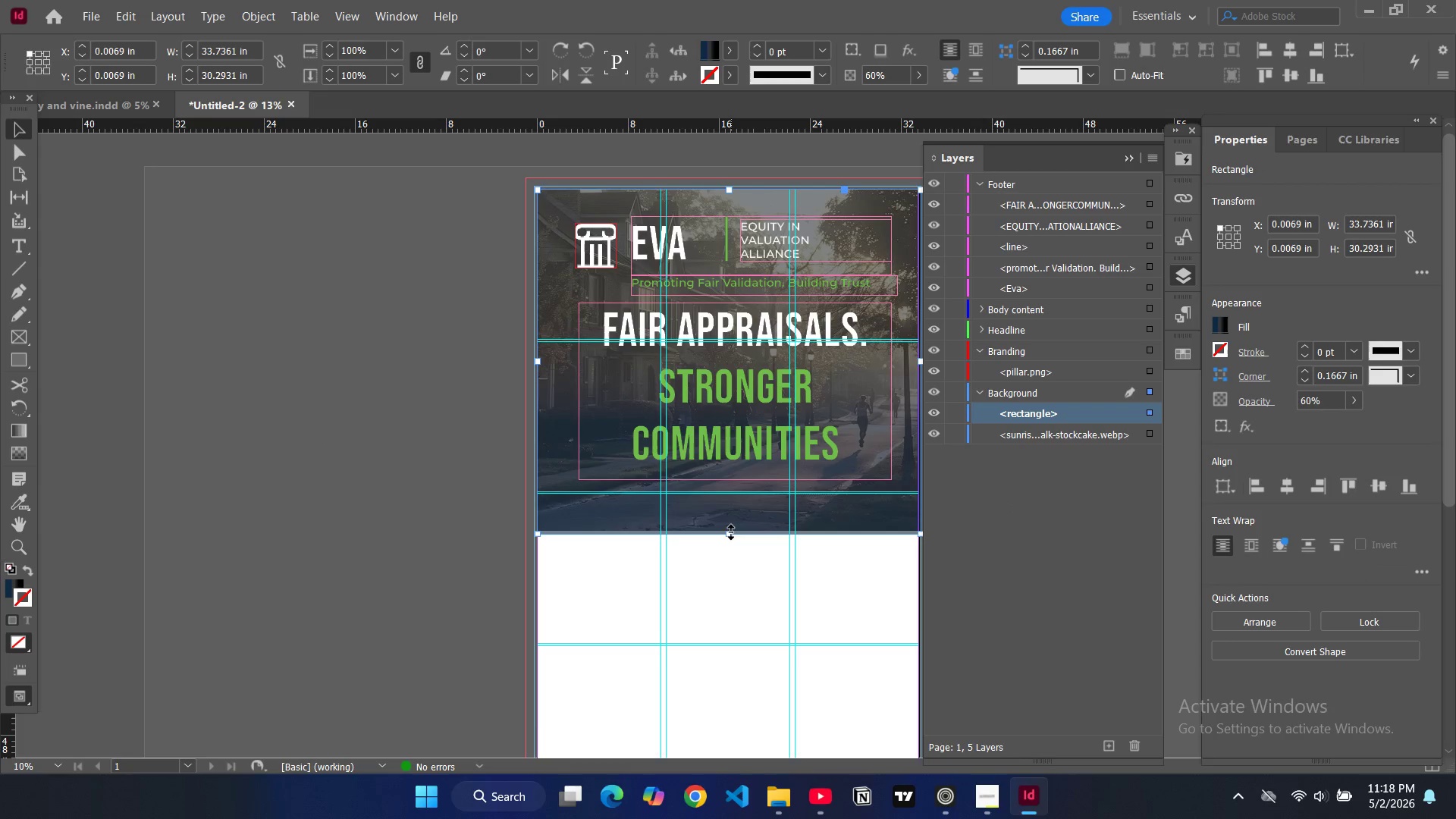 
left_click_drag(start_coordinate=[730, 534], to_coordinate=[733, 538])
 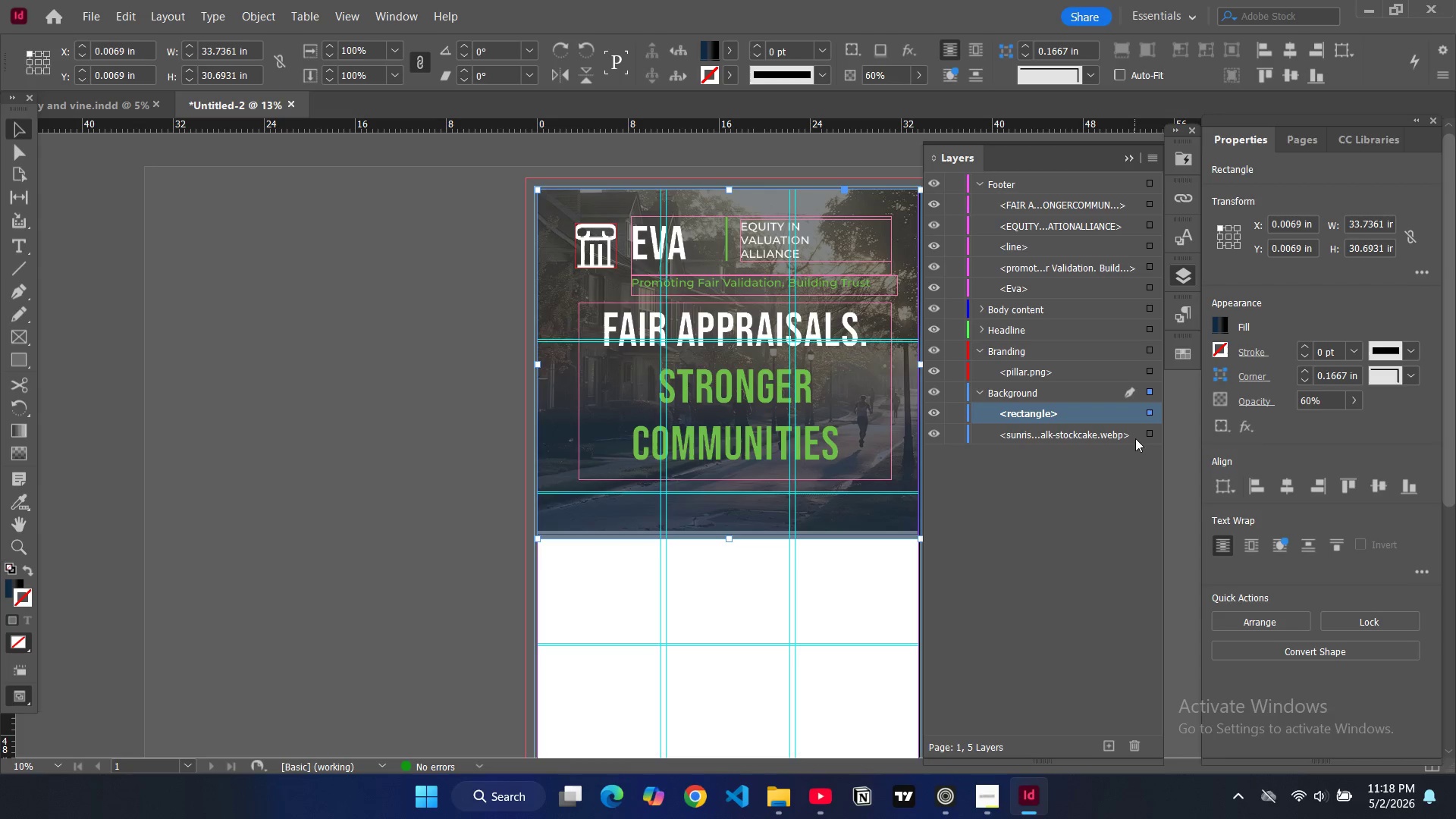 
left_click([1147, 432])
 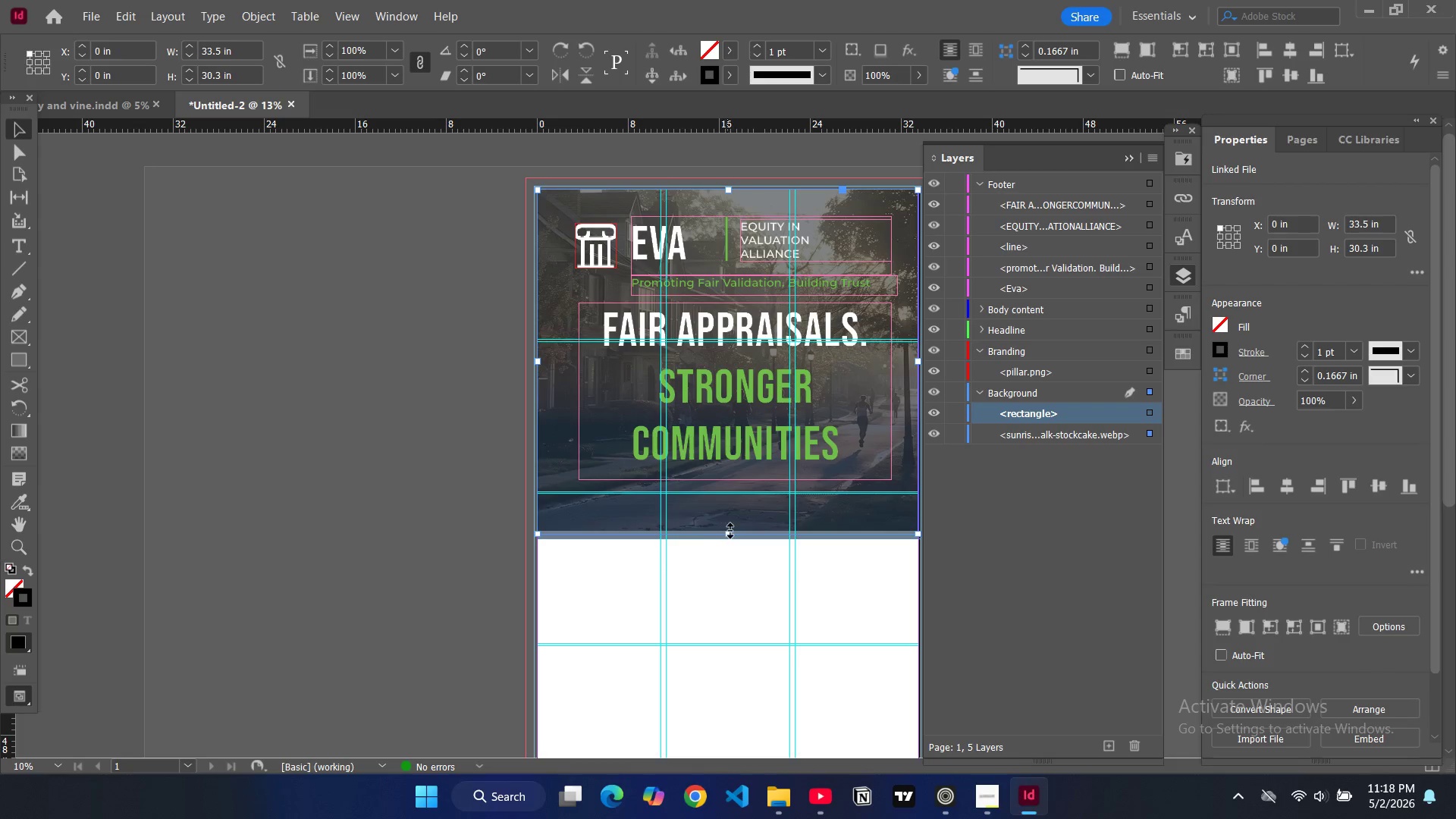 
left_click_drag(start_coordinate=[730, 531], to_coordinate=[731, 540])
 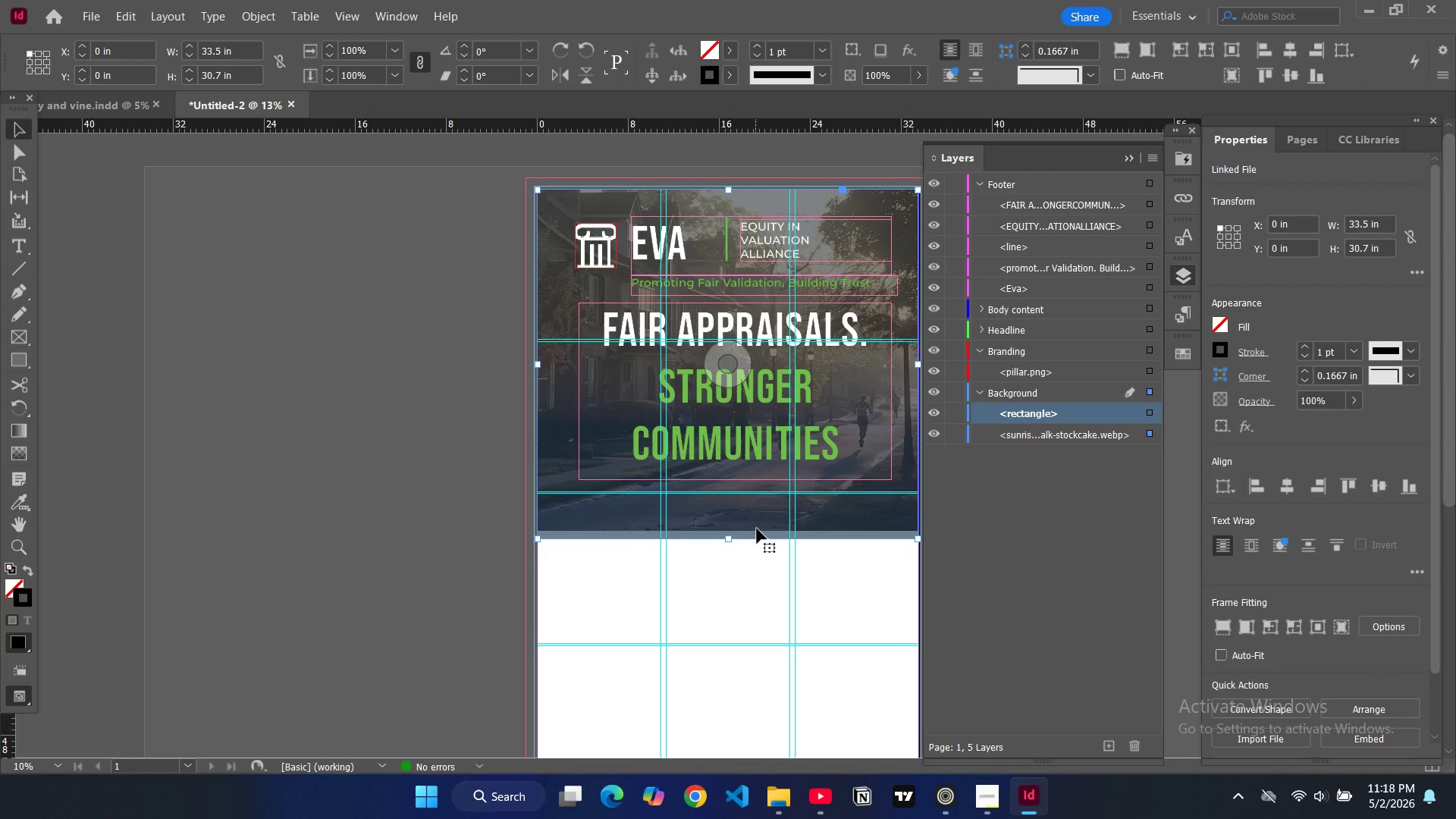 
mouse_move([1116, 439])
 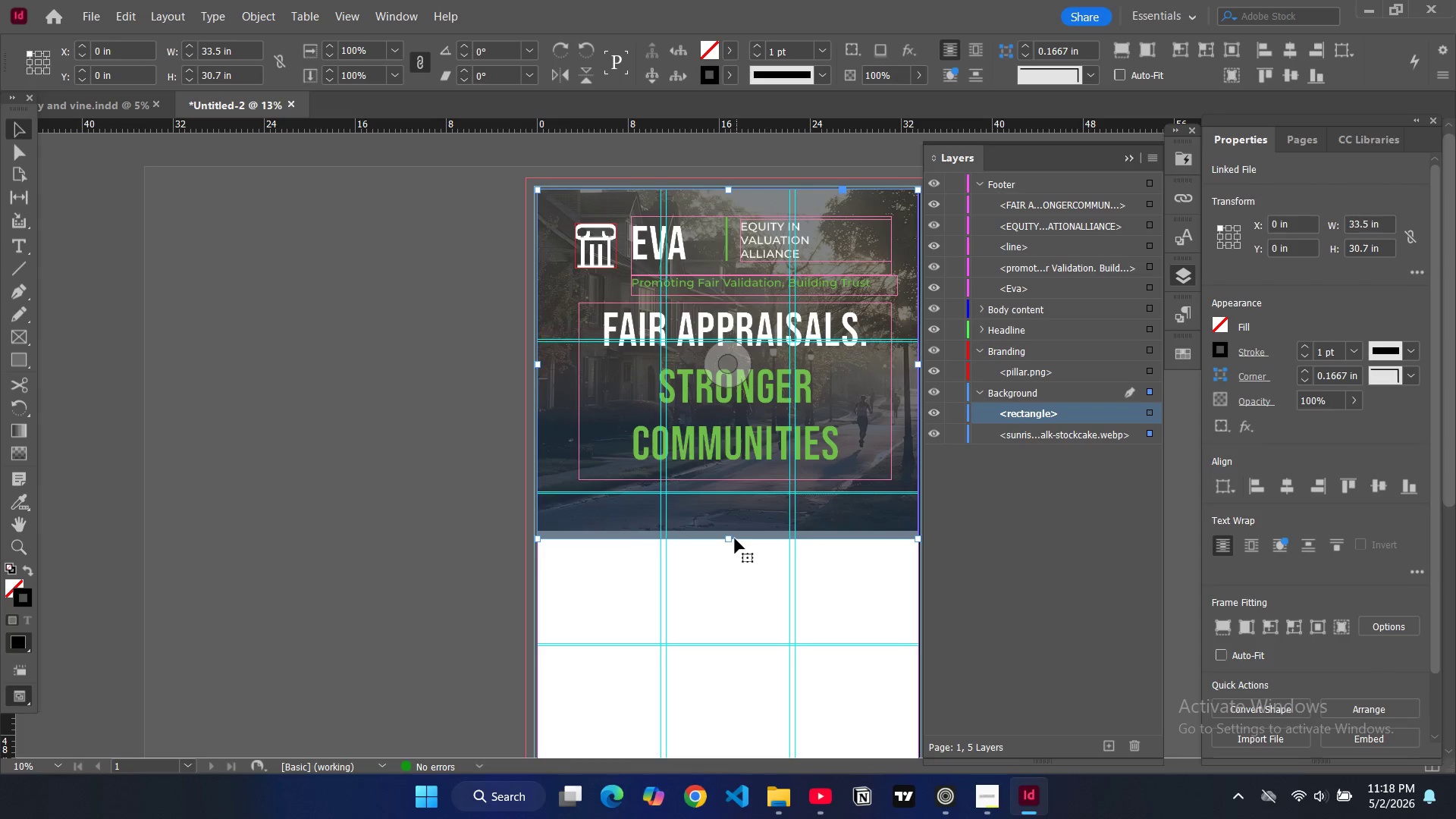 
left_click_drag(start_coordinate=[727, 540], to_coordinate=[726, 531])
 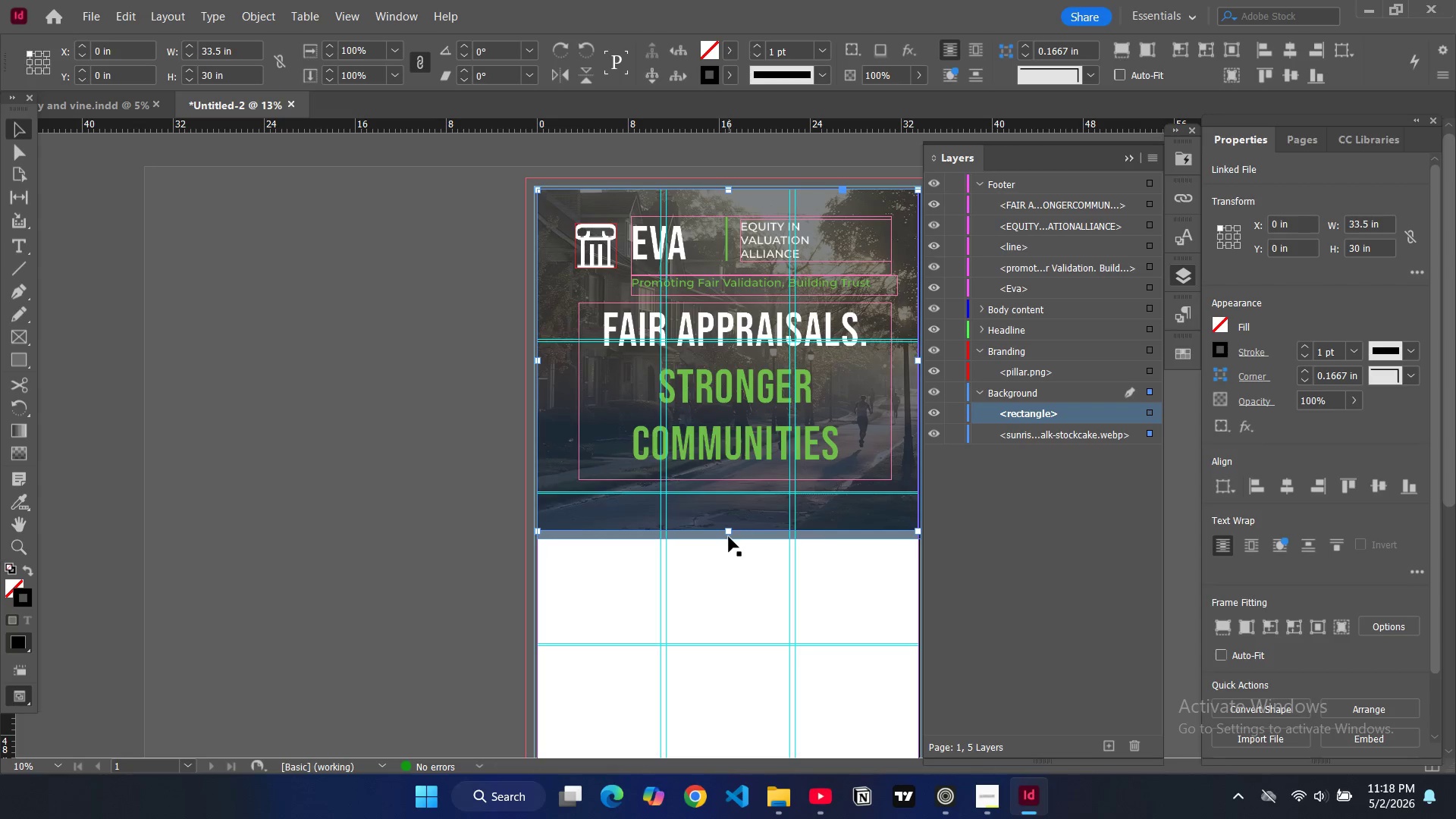 
left_click([730, 538])
 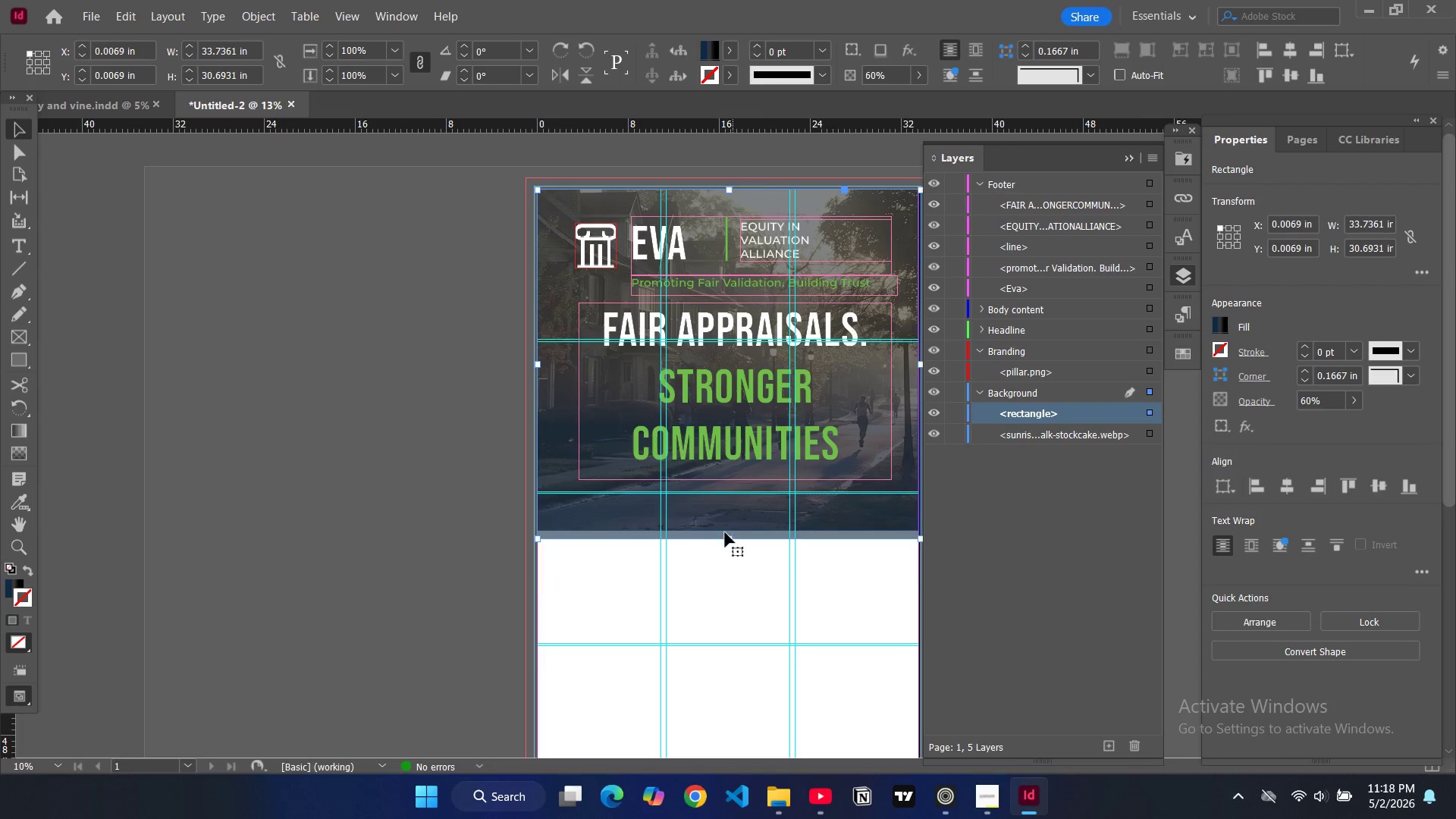 
left_click_drag(start_coordinate=[729, 539], to_coordinate=[731, 529])
 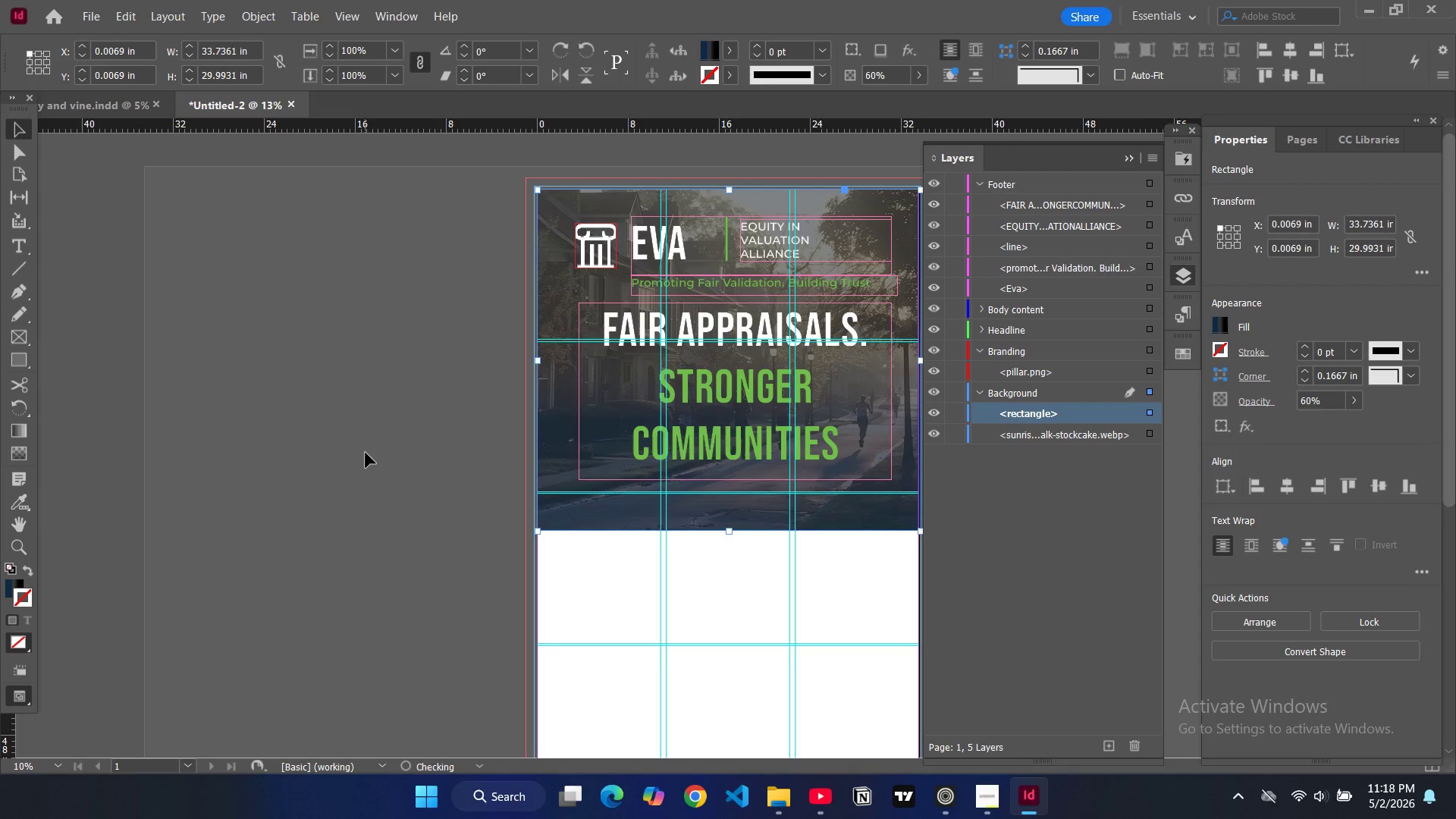 
left_click([366, 453])
 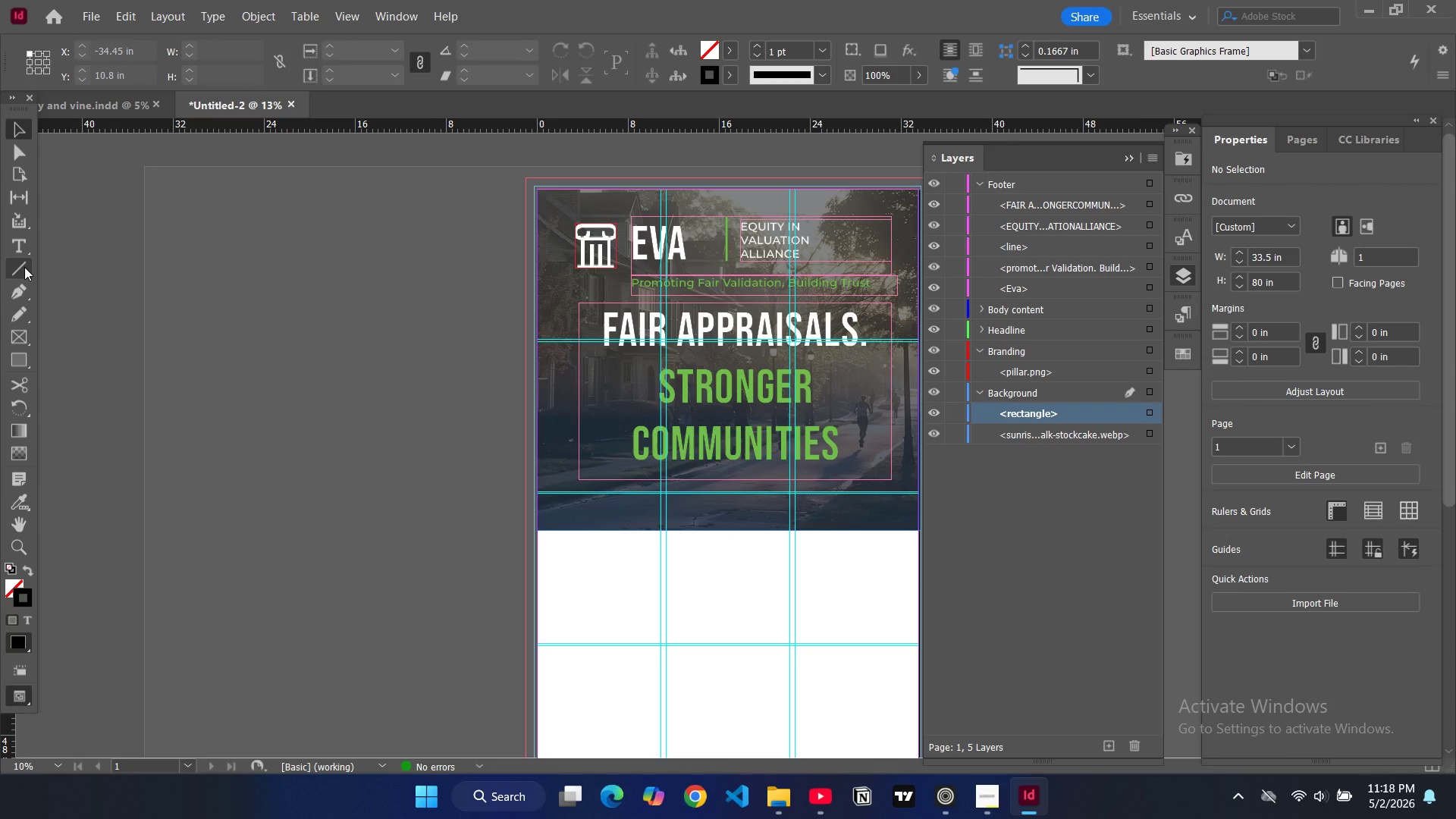 
left_click([22, 267])
 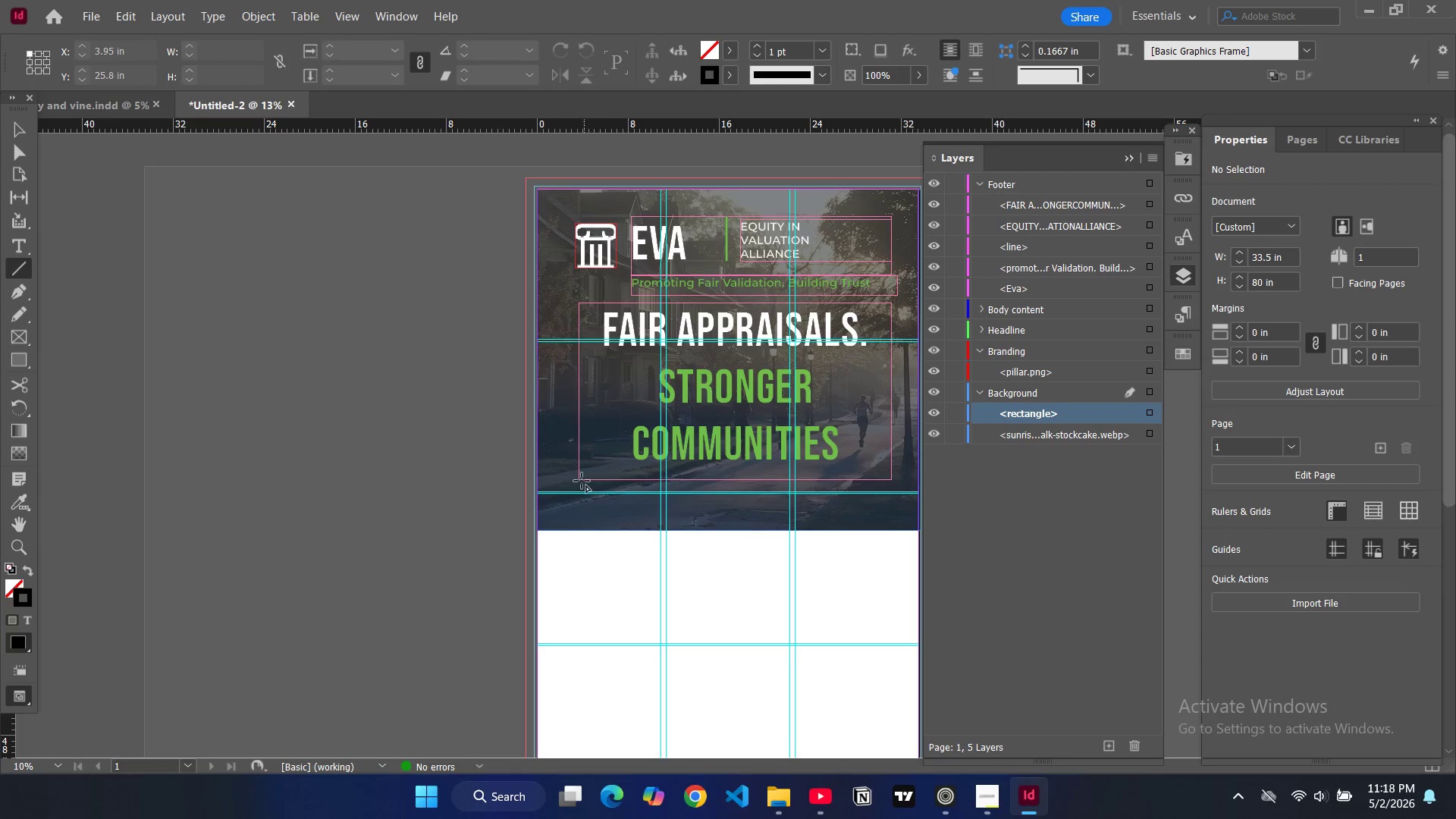 
left_click_drag(start_coordinate=[582, 481], to_coordinate=[700, 477])
 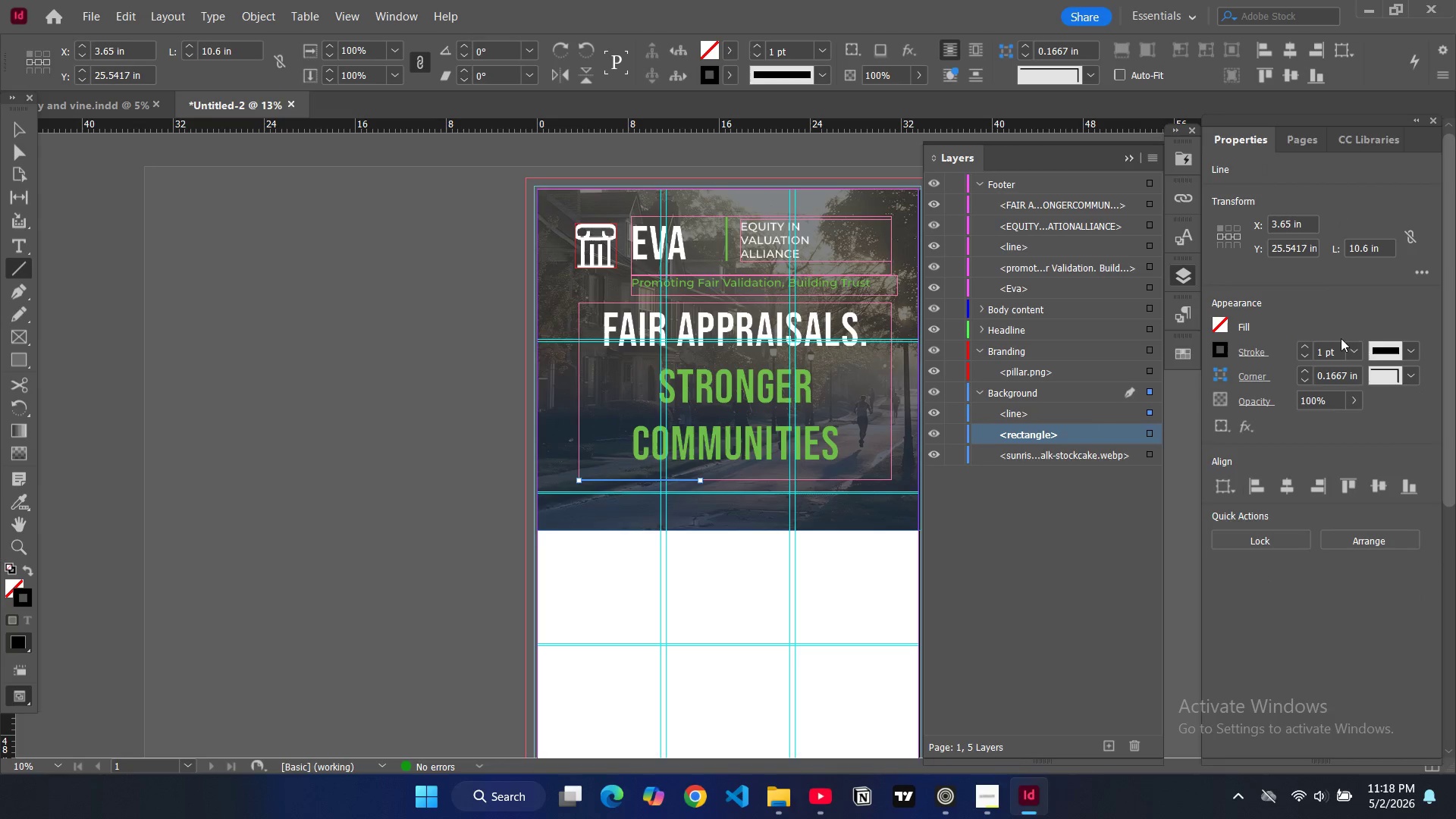 
left_click([1223, 356])
 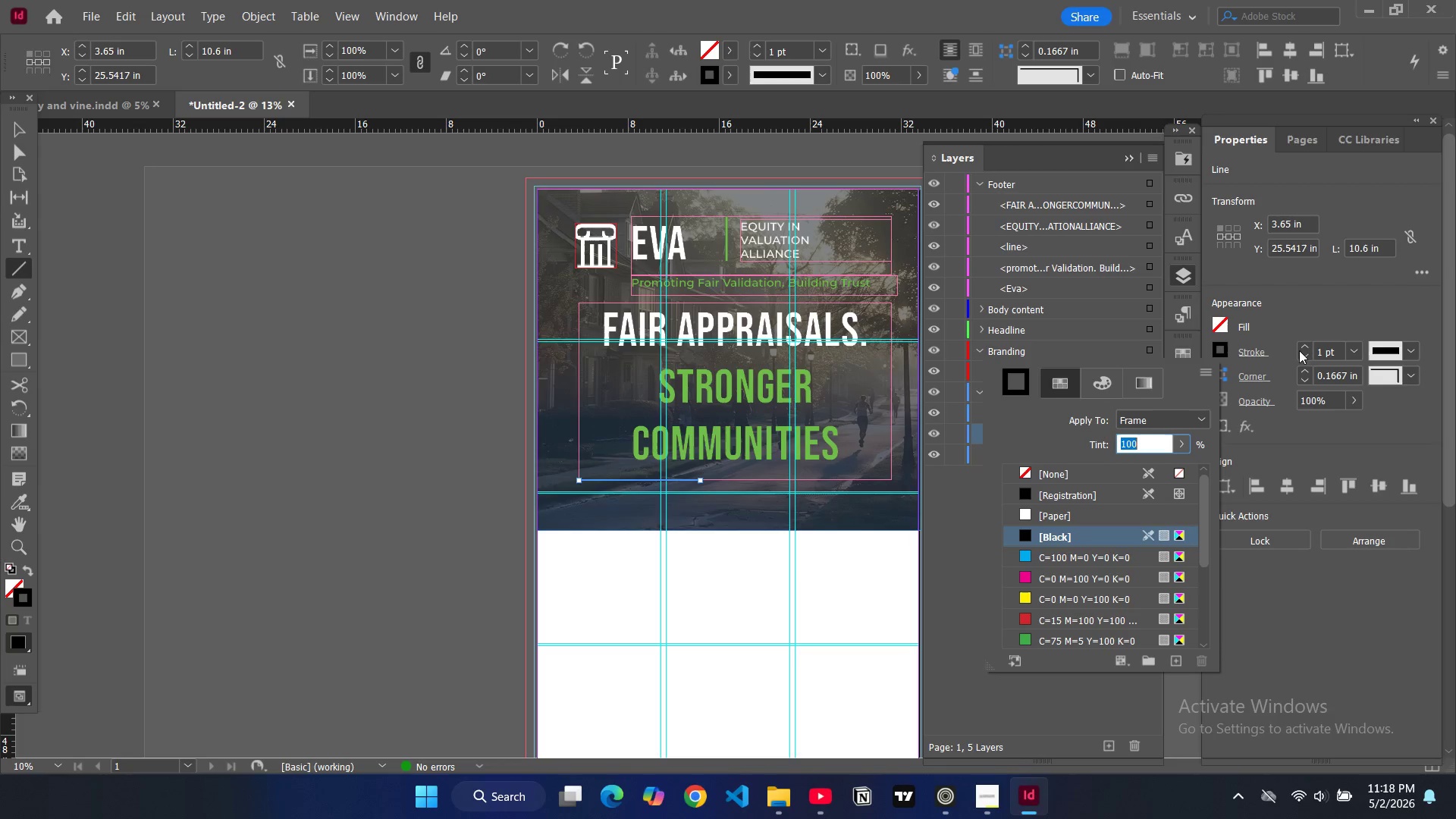 
scroll: coordinate [1035, 586], scroll_direction: down, amount: 8.0
 